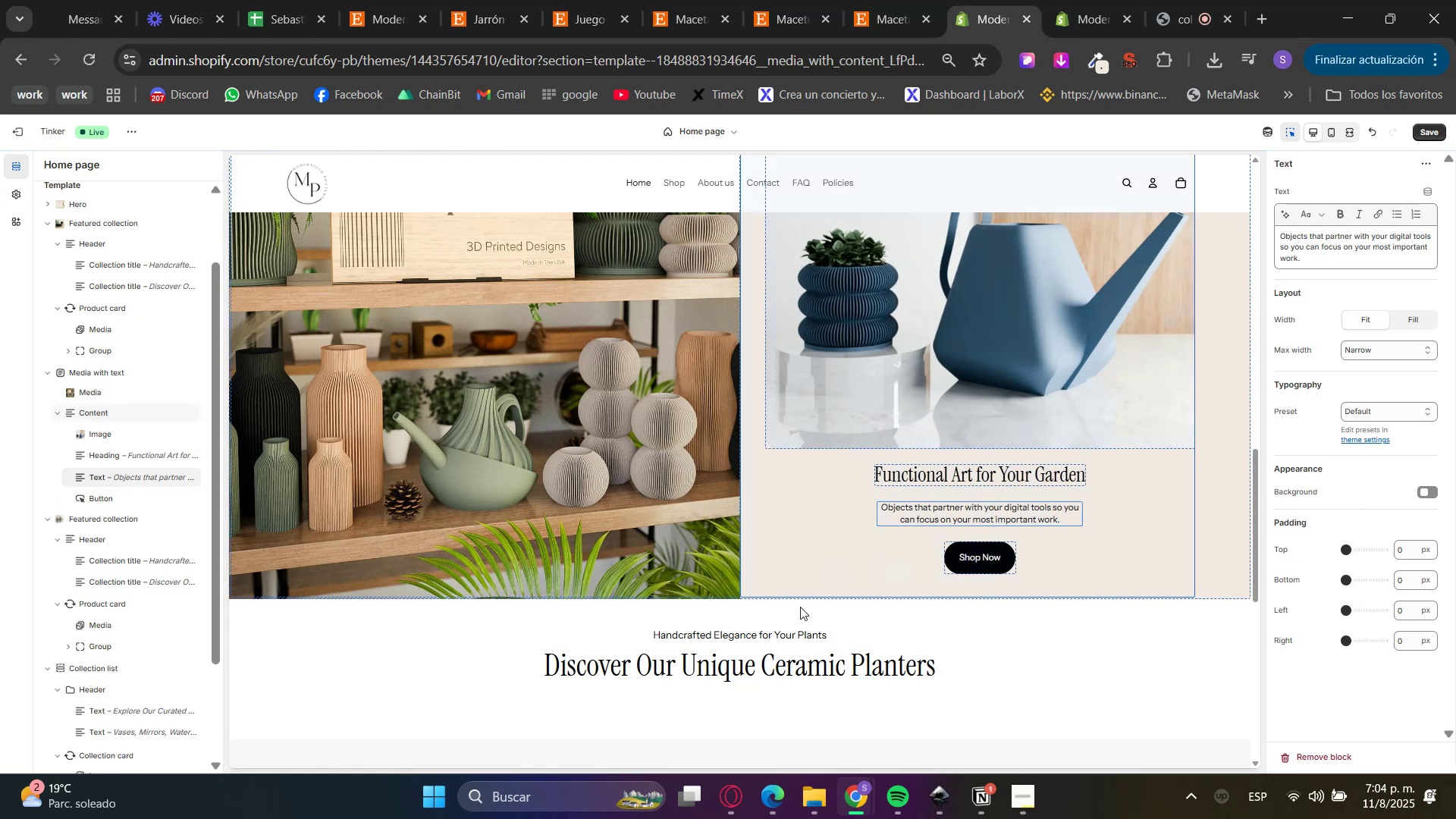 
left_click([734, 798])
 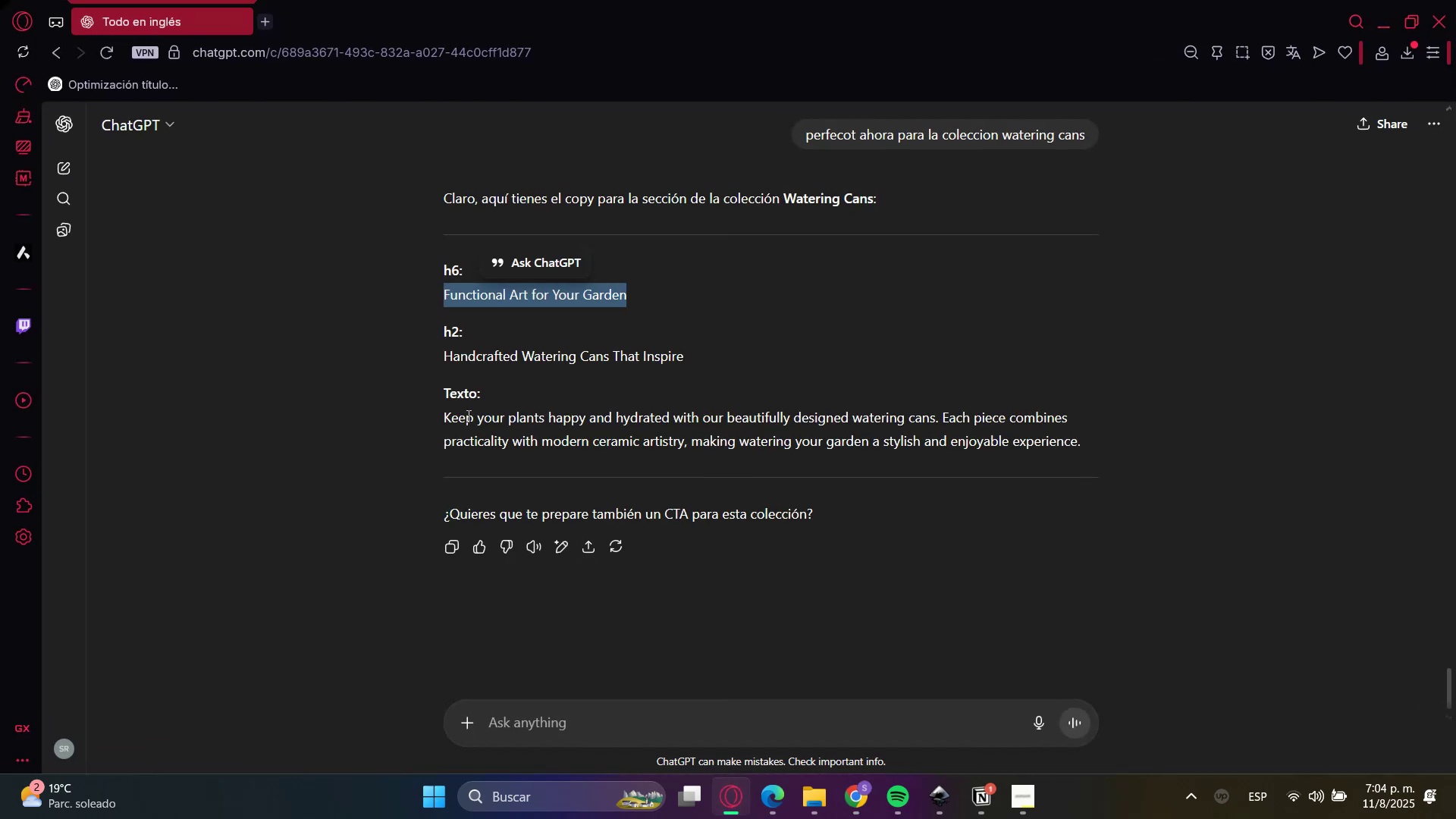 
left_click([458, 416])
 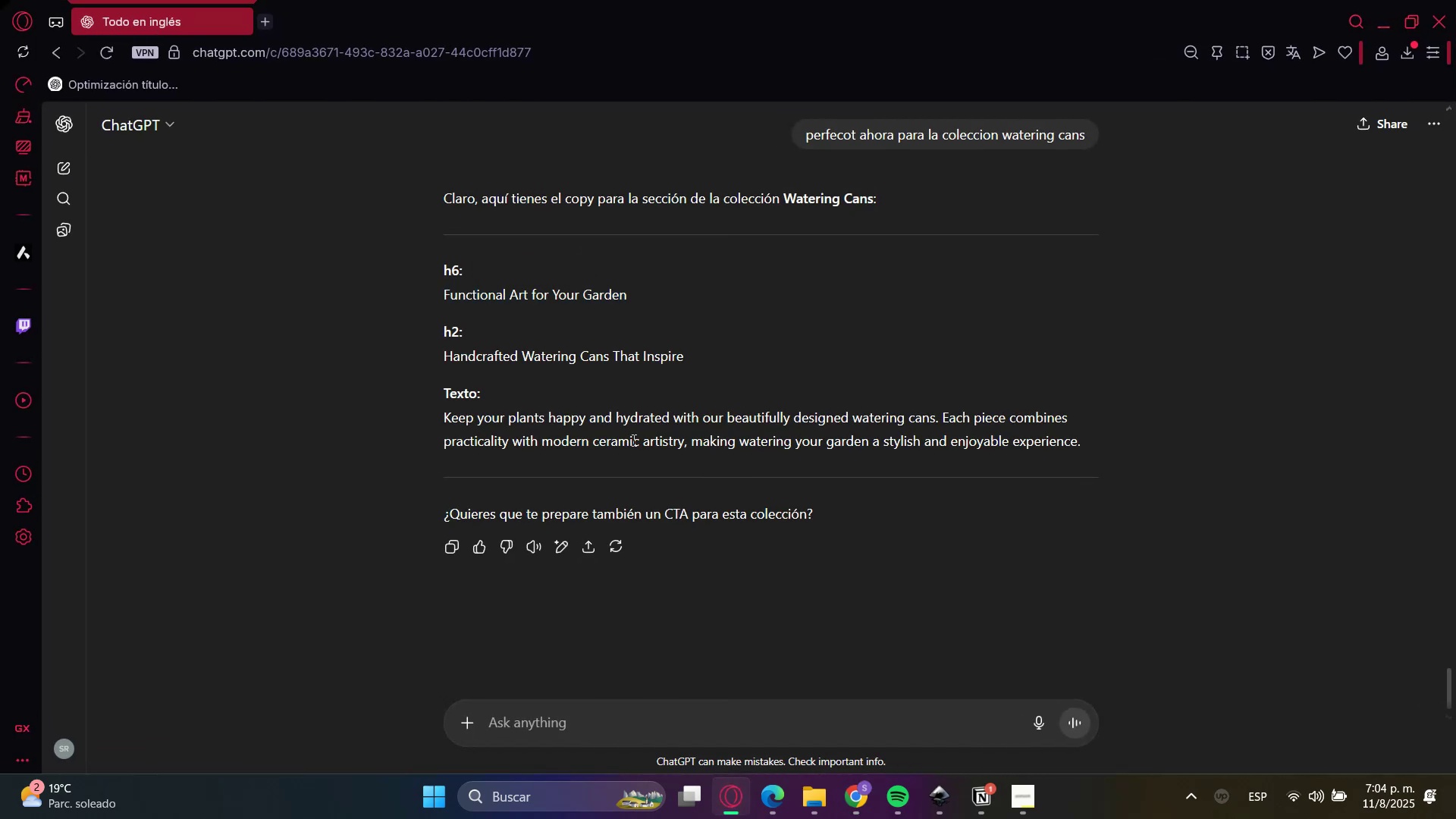 
left_click([924, 418])
 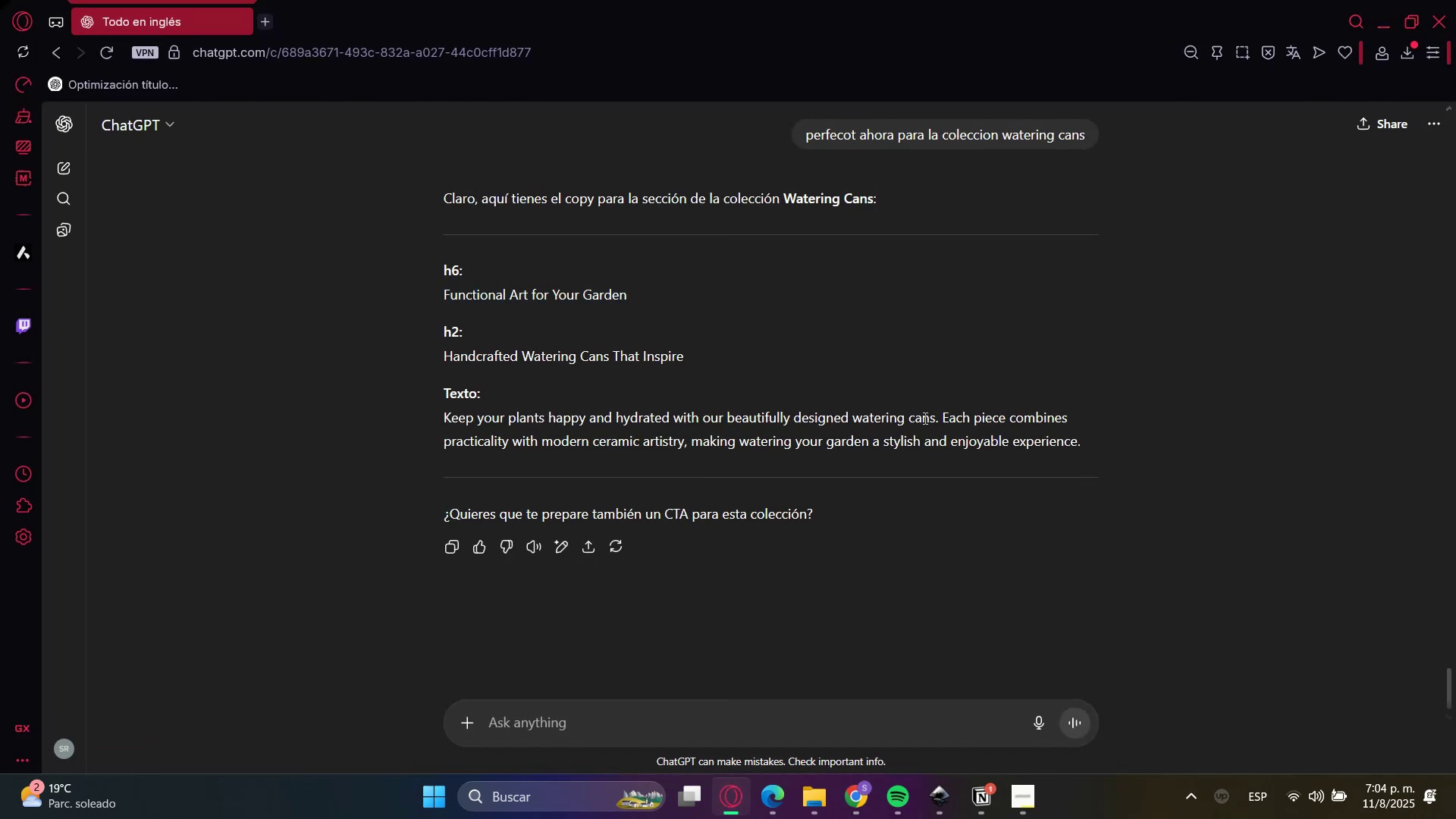 
left_click_drag(start_coordinate=[924, 418], to_coordinate=[447, 418])
 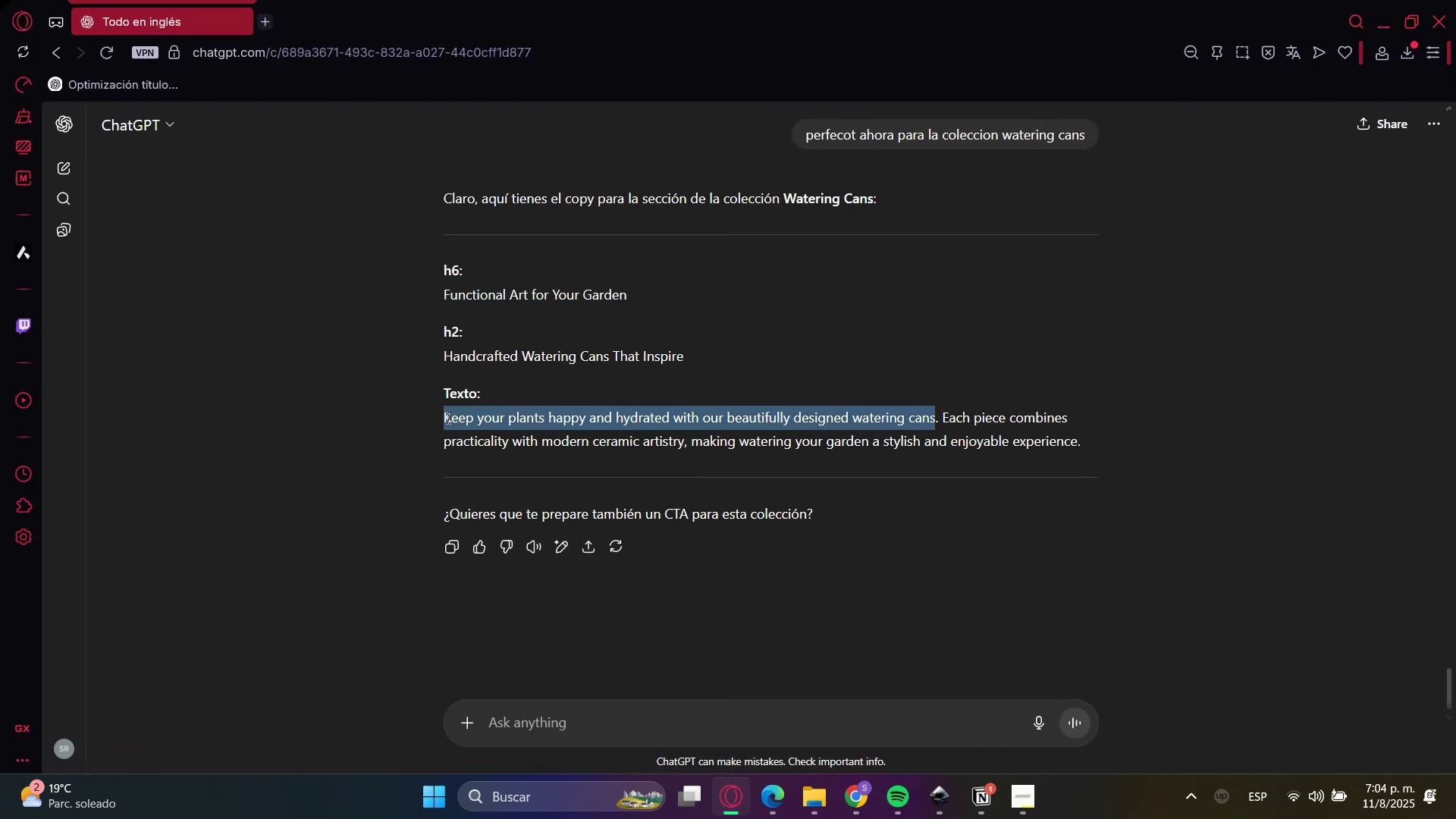 
key(Control+C)
 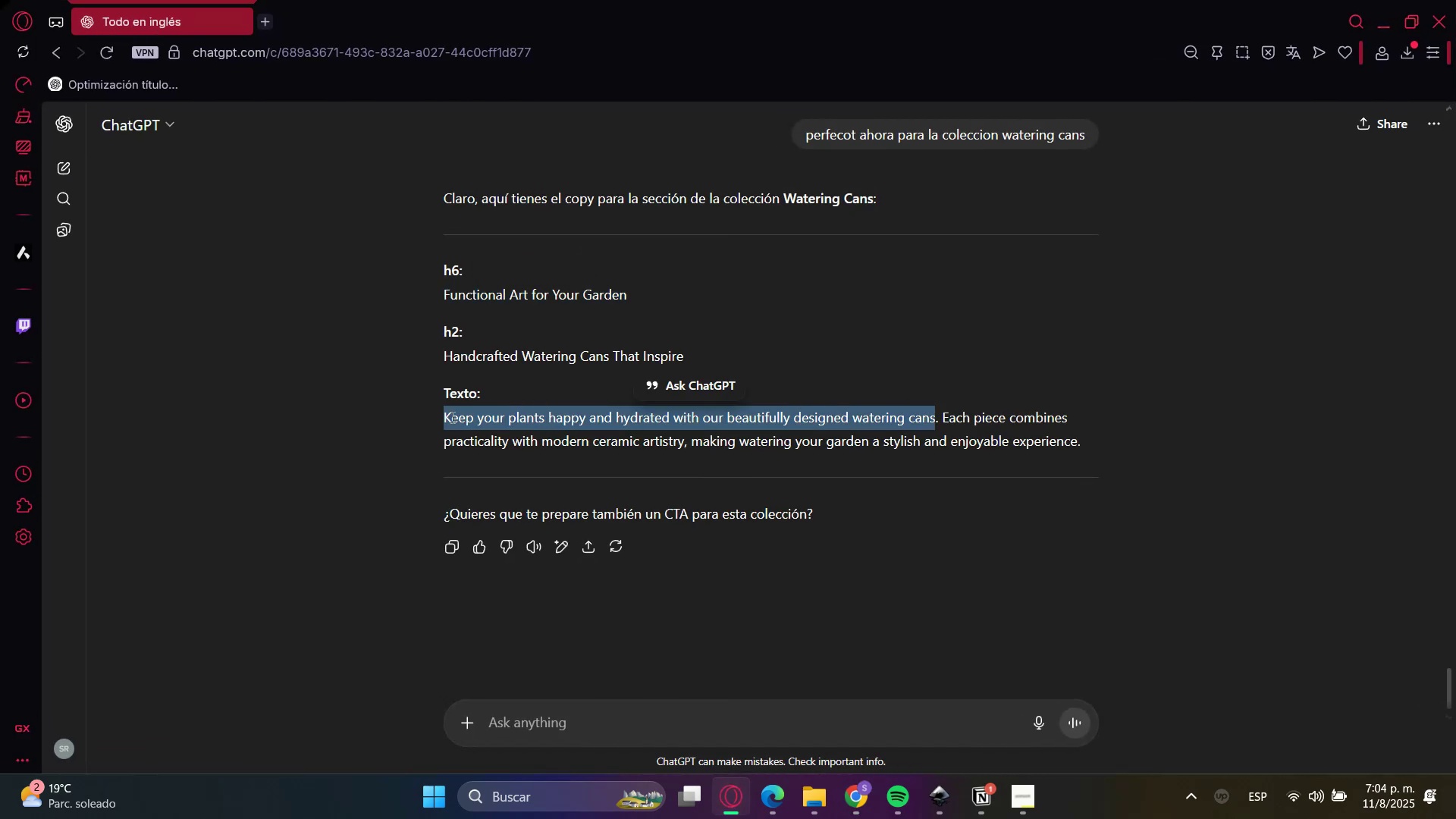 
key(Control+C)
 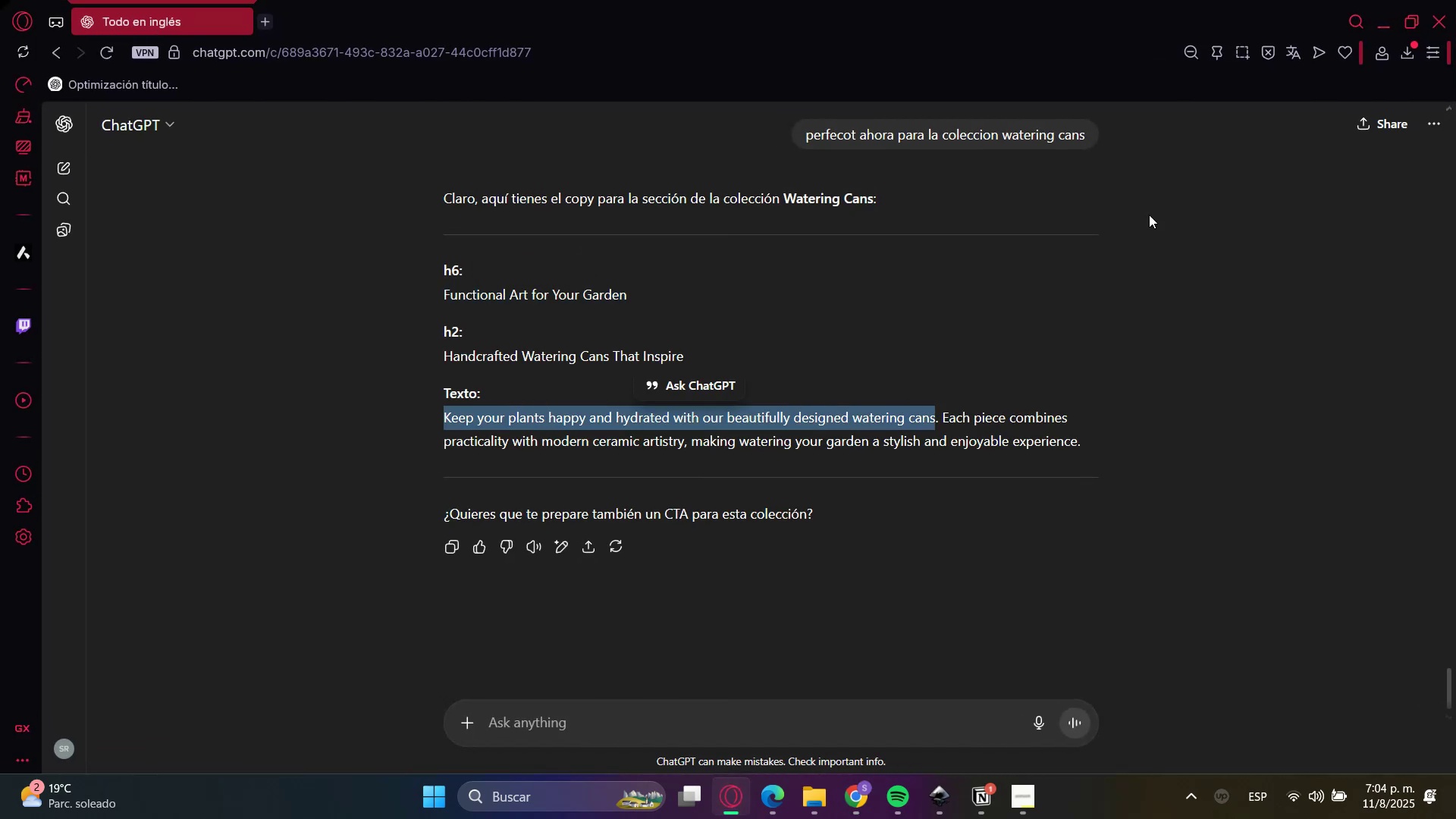 
key(Control+C)
 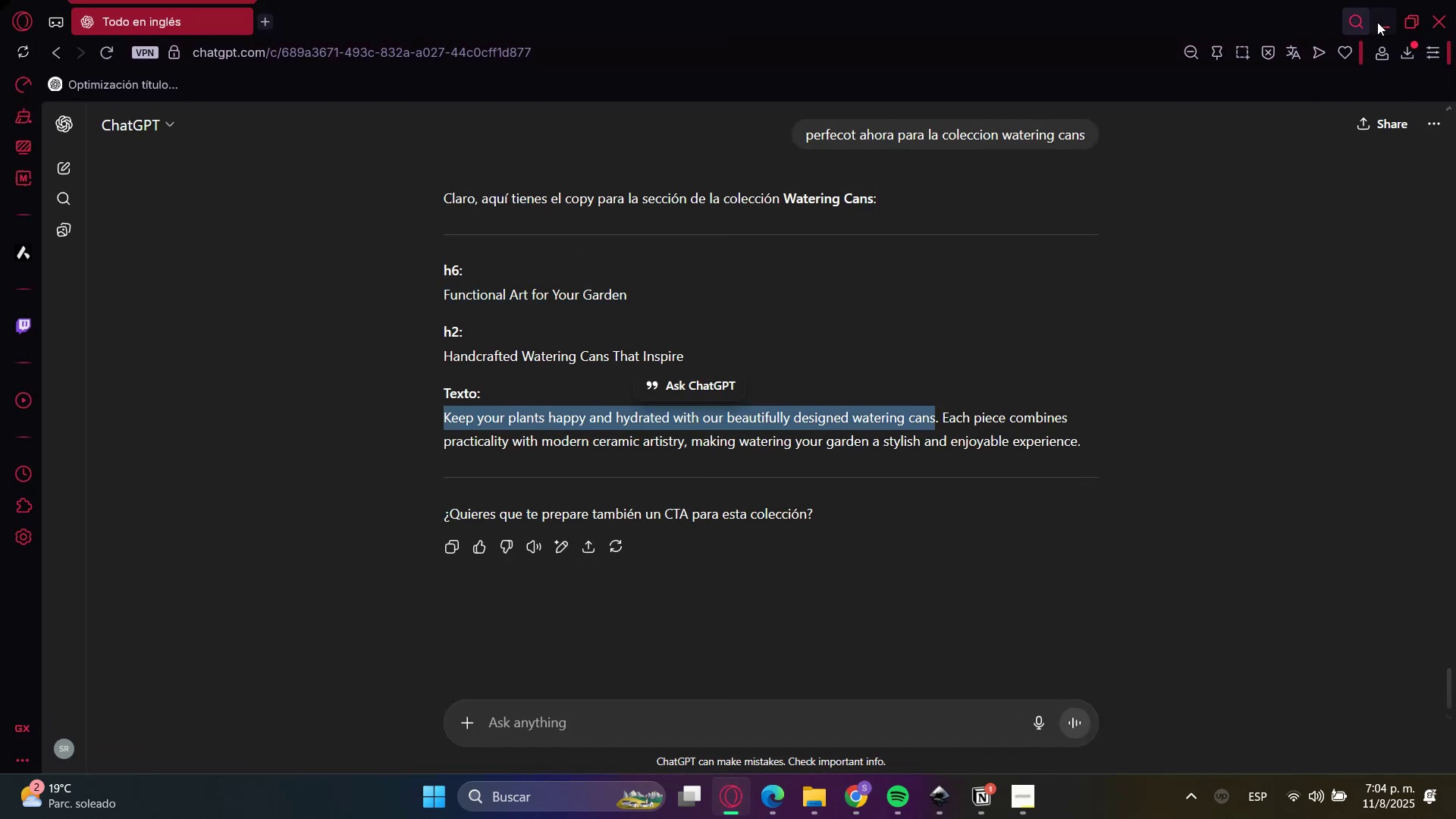 
left_click([1384, 17])
 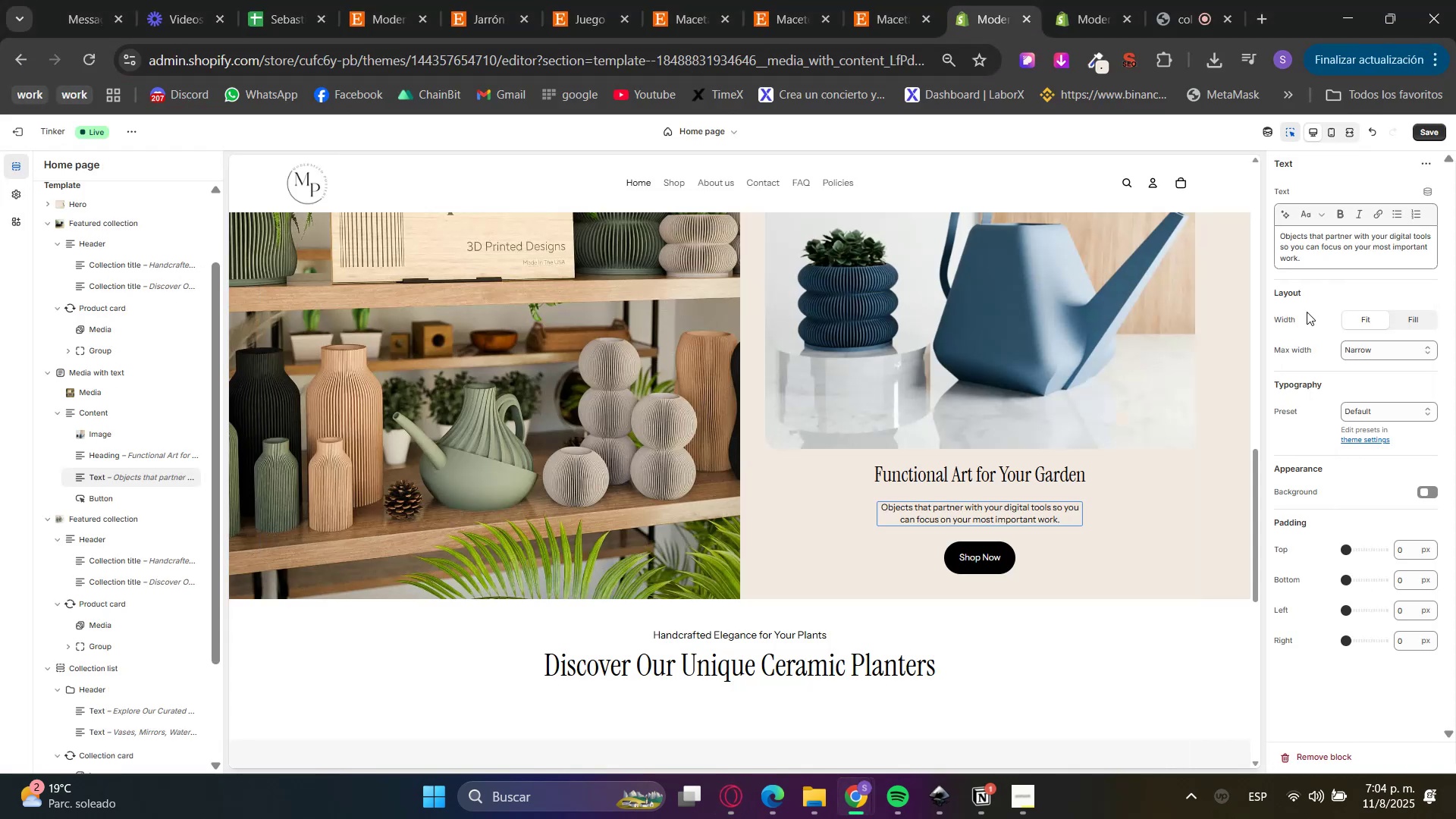 
double_click([1321, 224])
 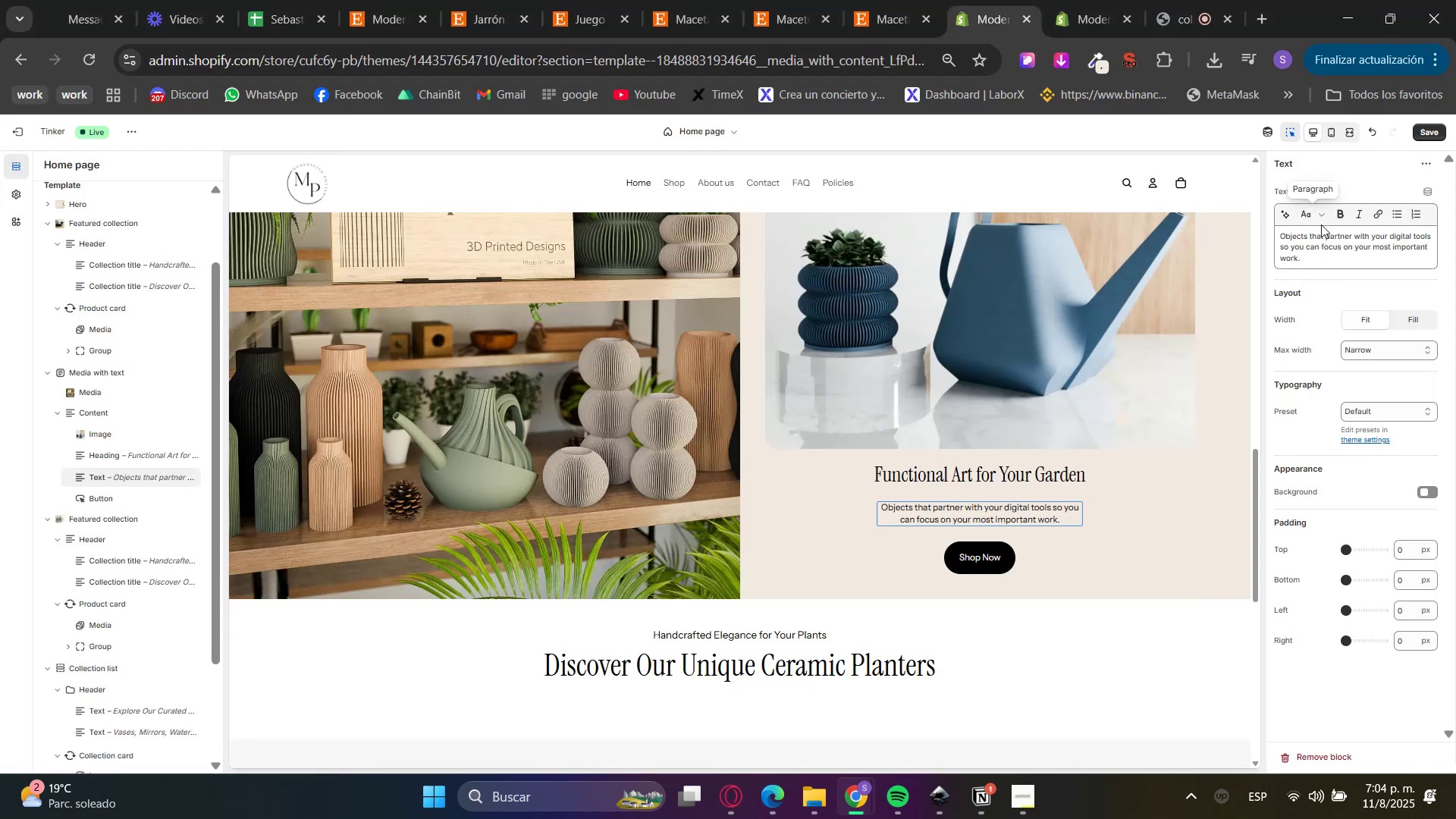 
triple_click([1321, 224])
 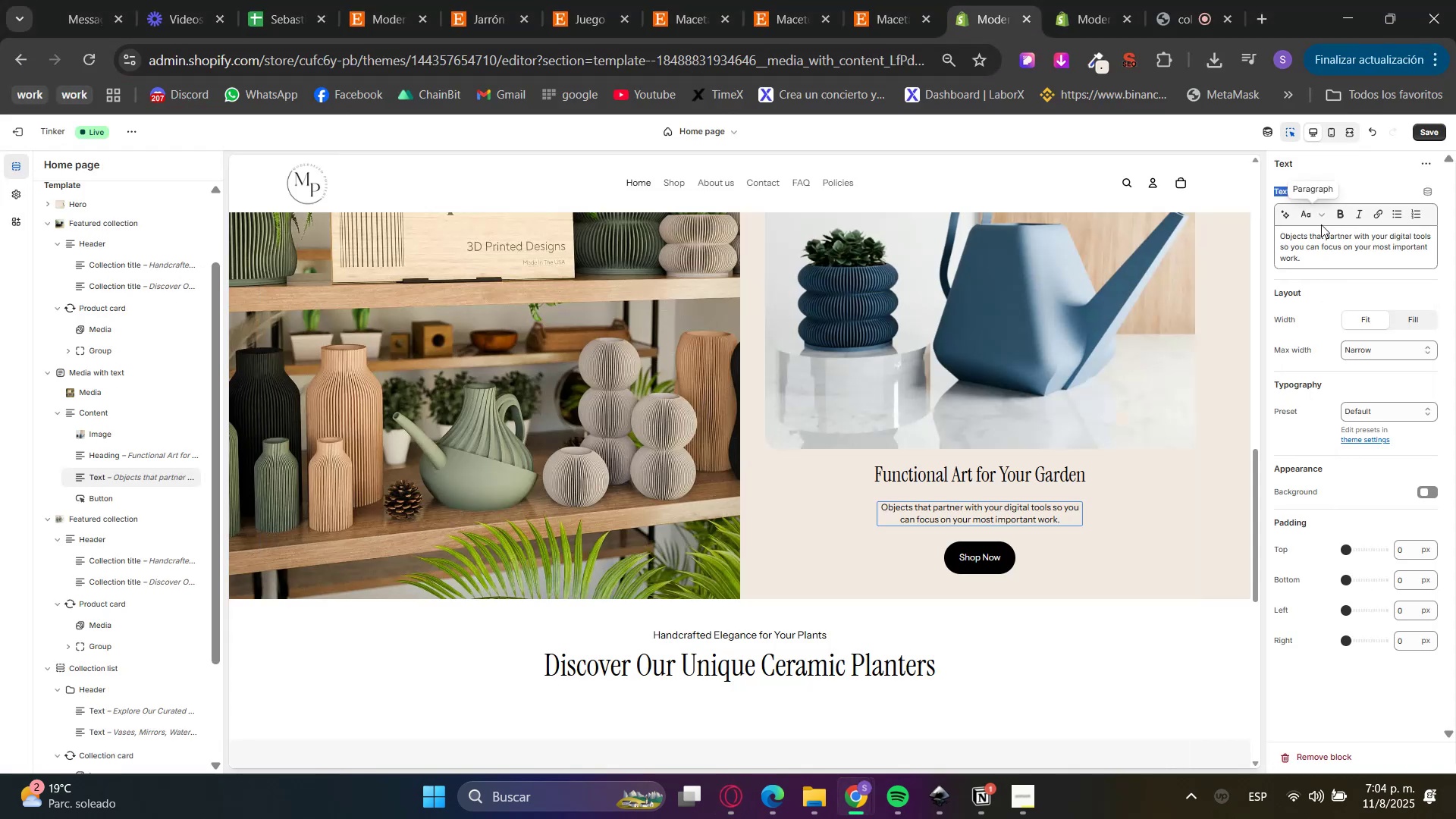 
key(Control+ControlLeft)
 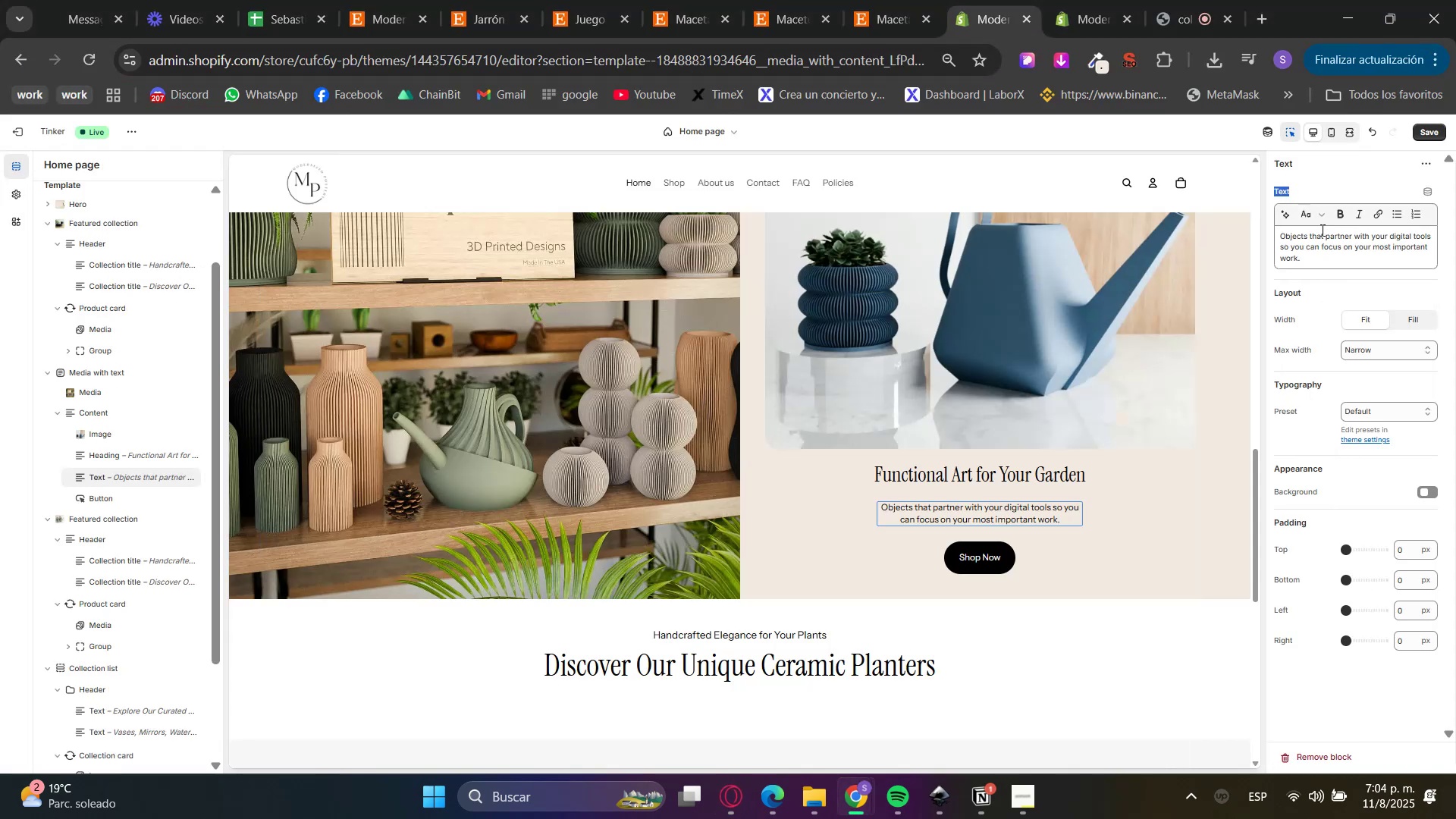 
triple_click([1320, 244])
 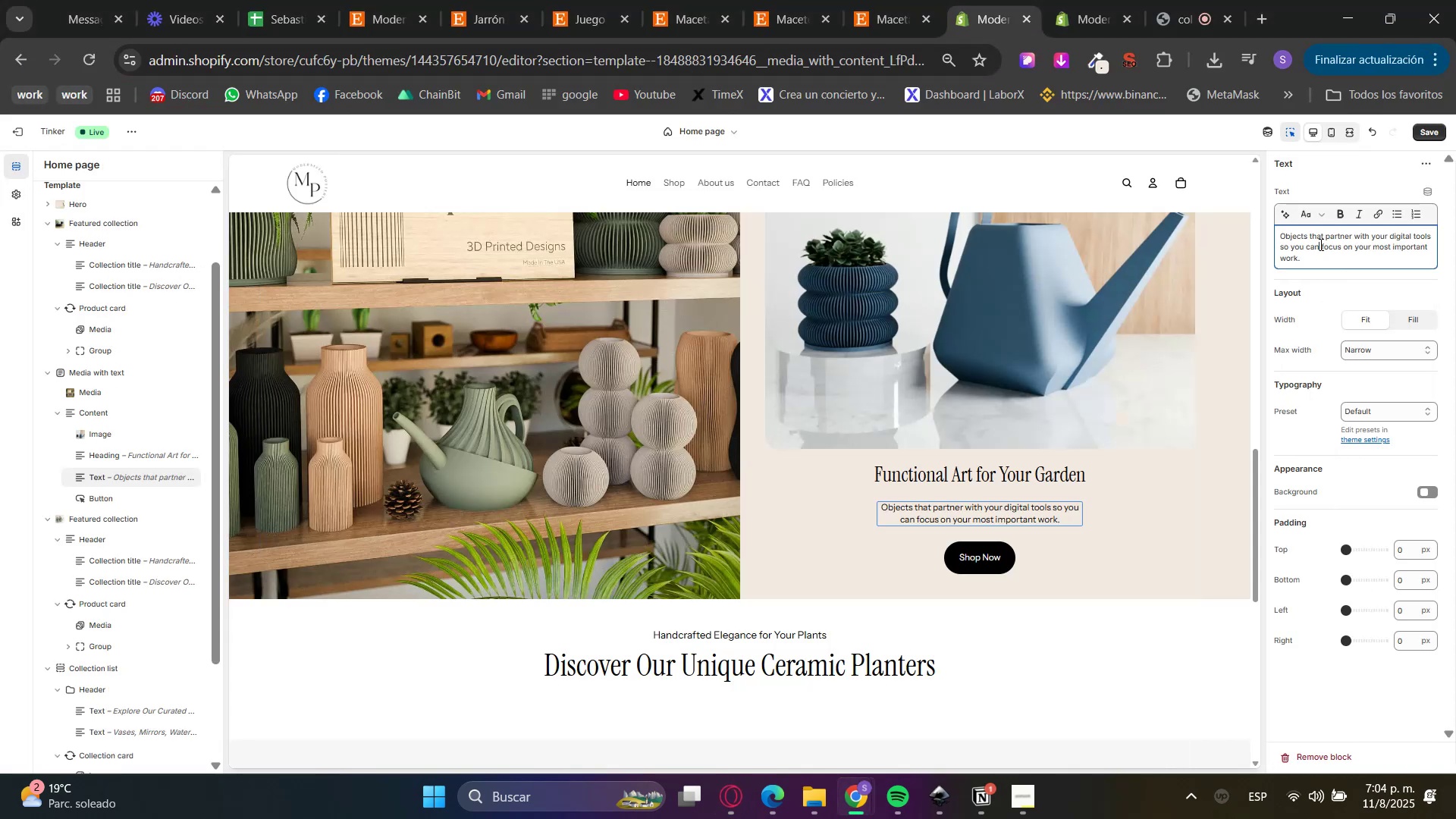 
triple_click([1320, 244])
 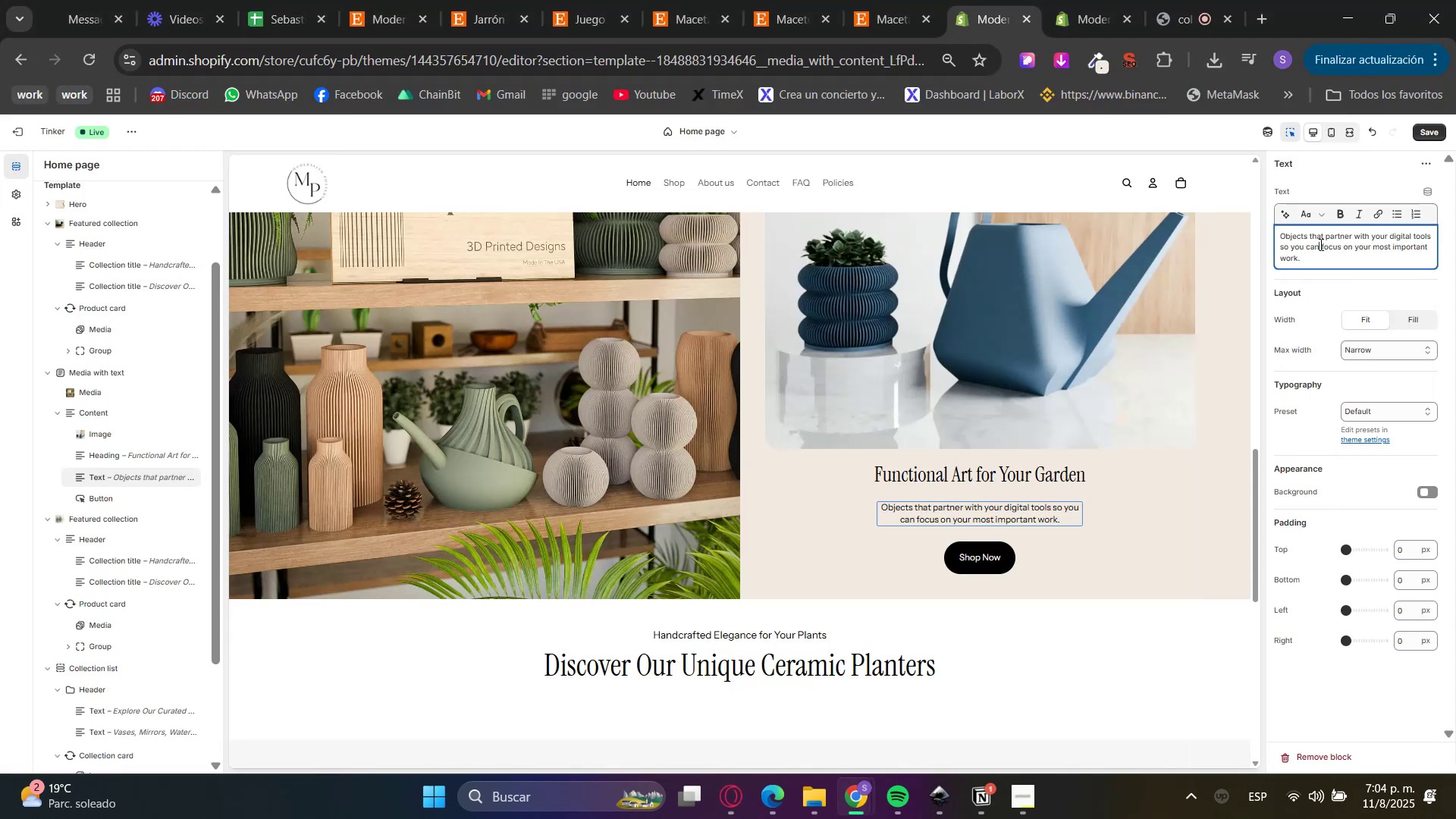 
triple_click([1320, 244])
 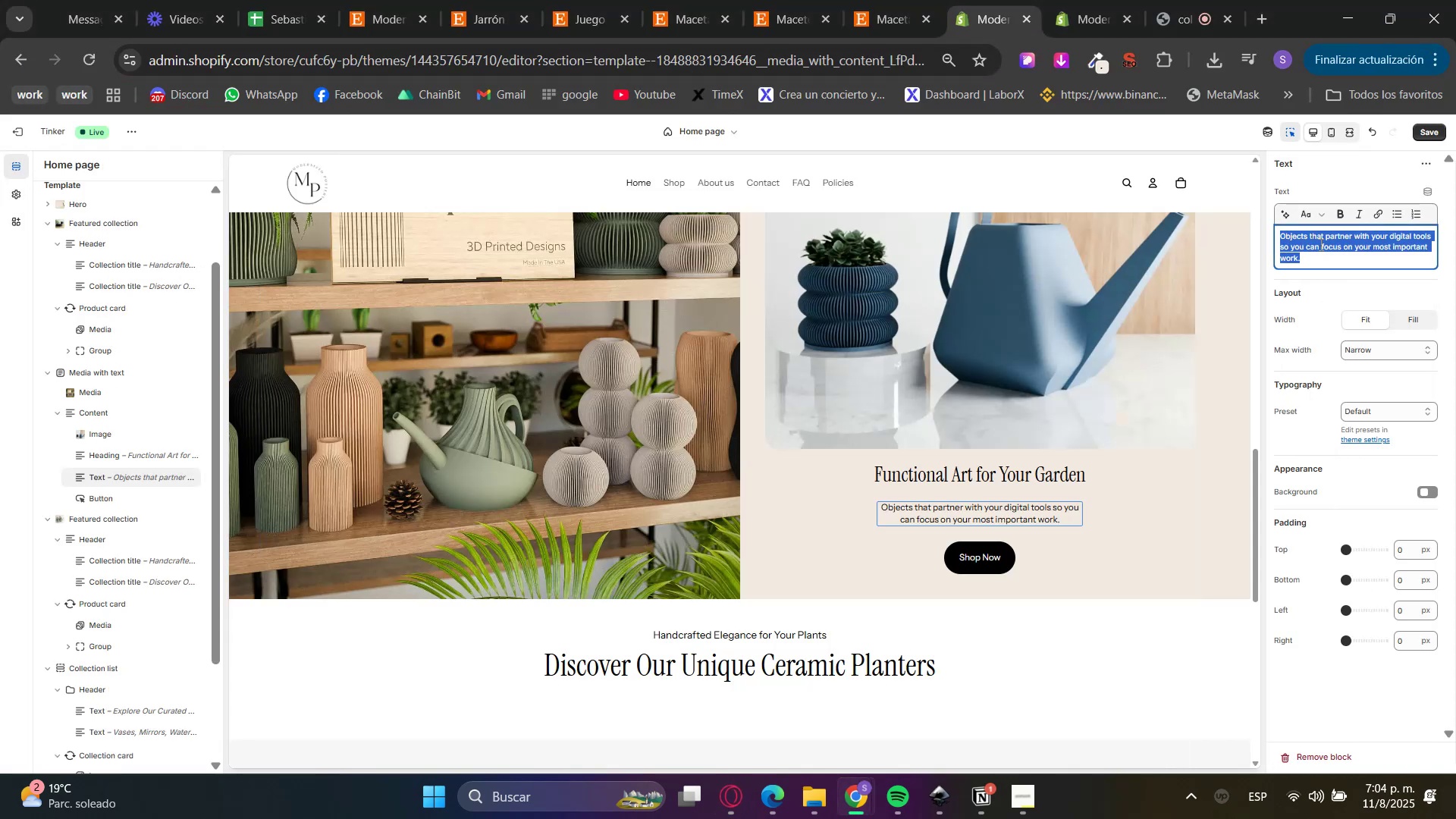 
key(Control+V)
 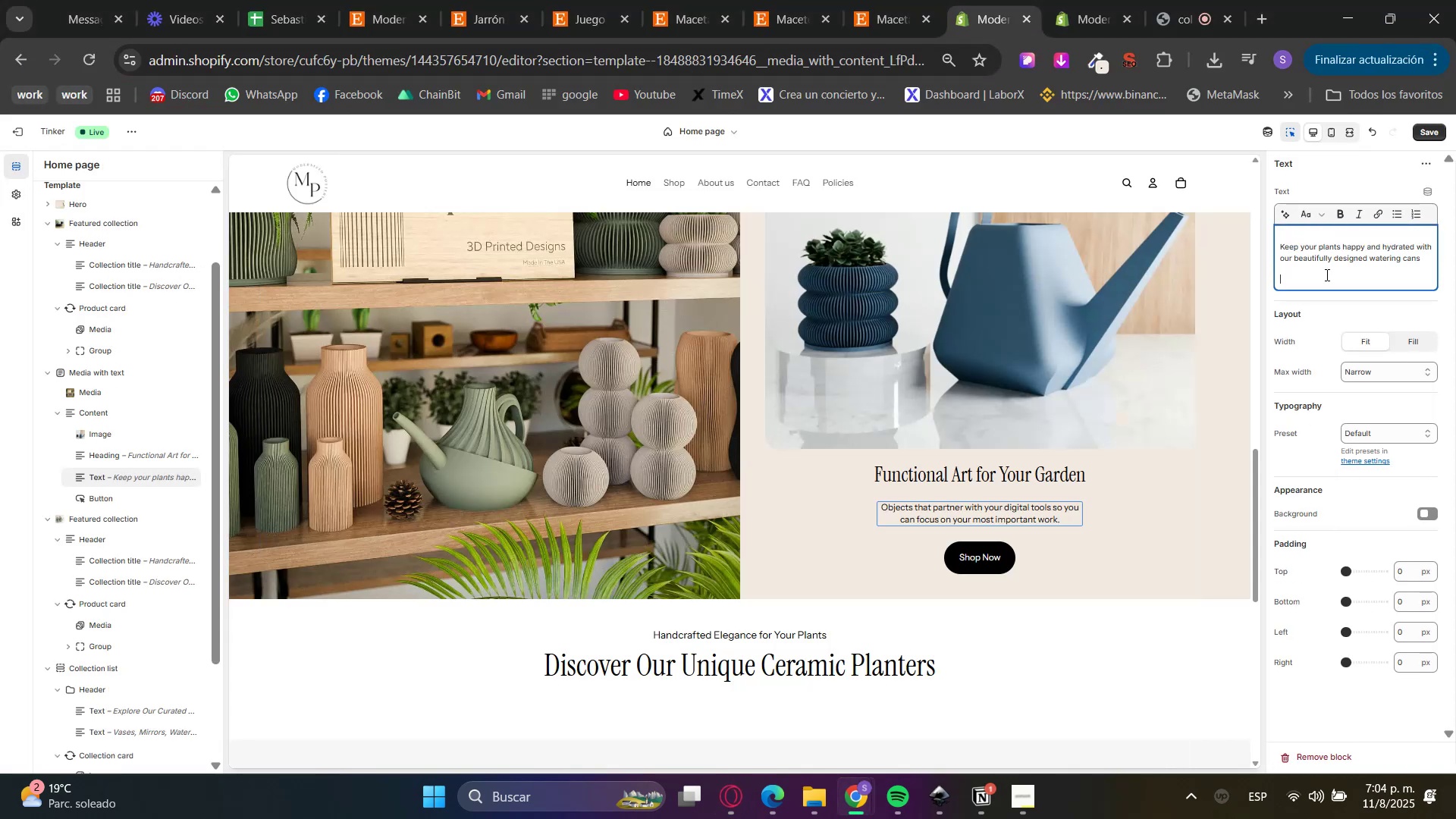 
key(Backspace)
 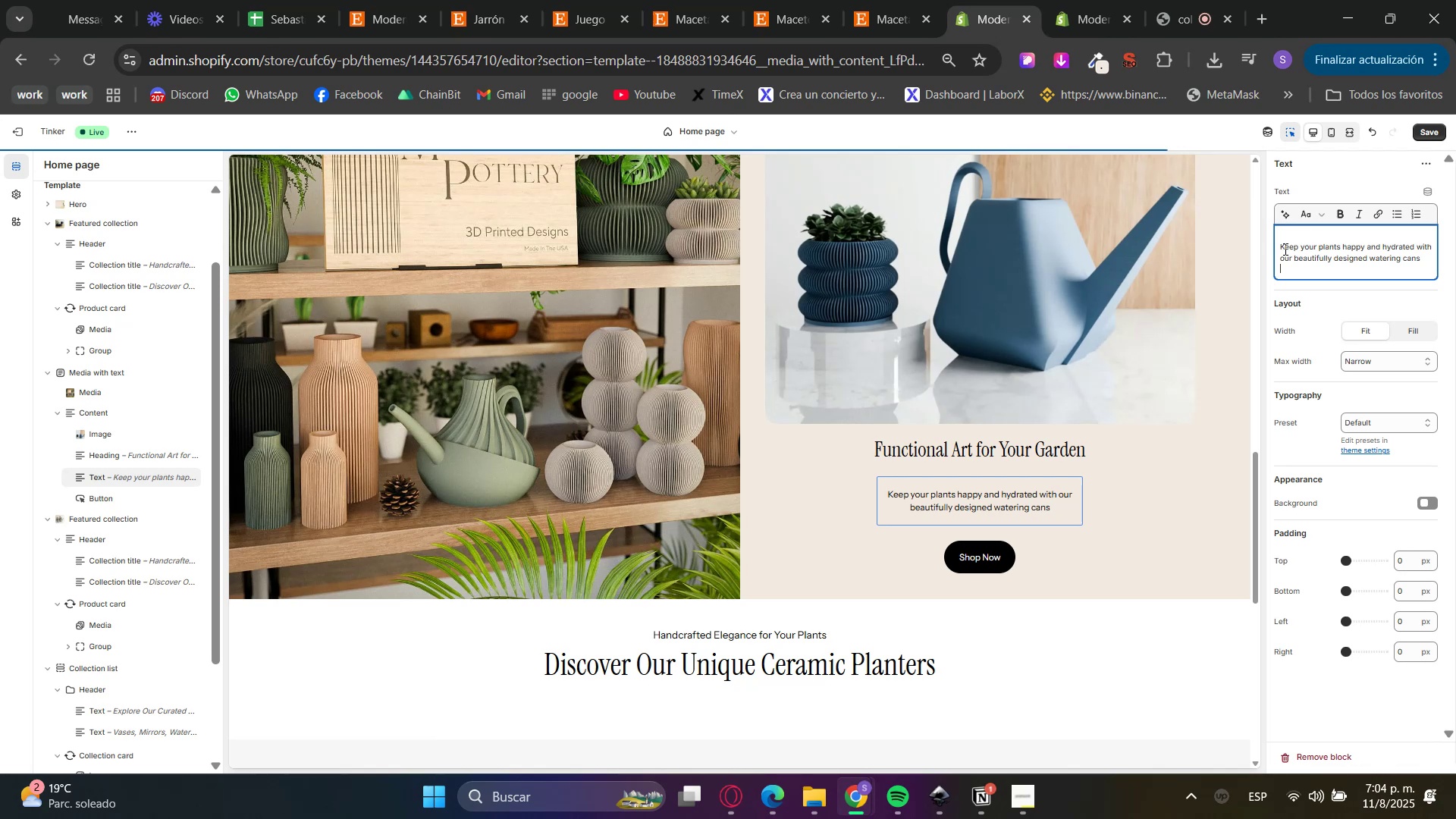 
key(Backspace)
 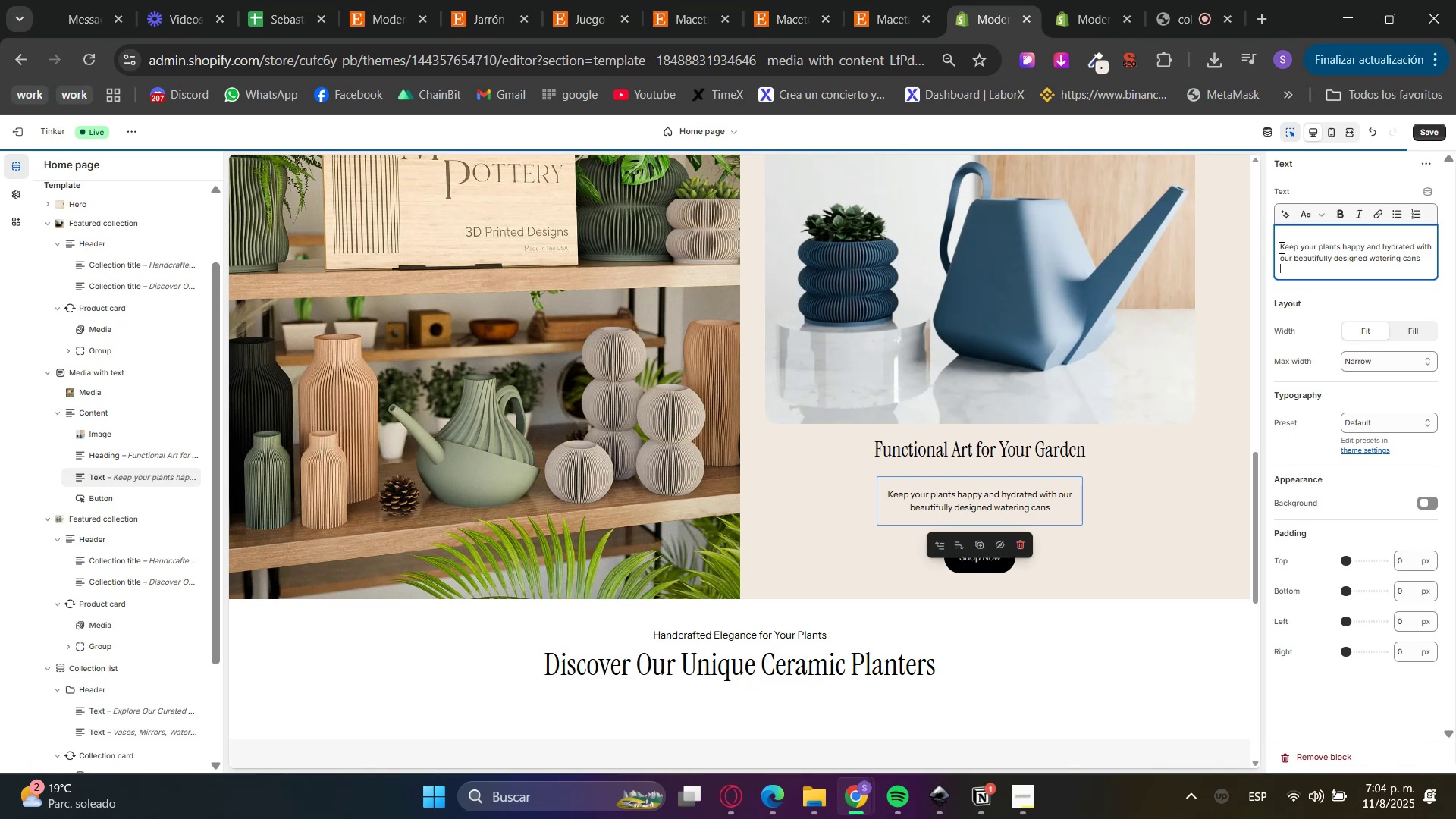 
left_click([1279, 246])
 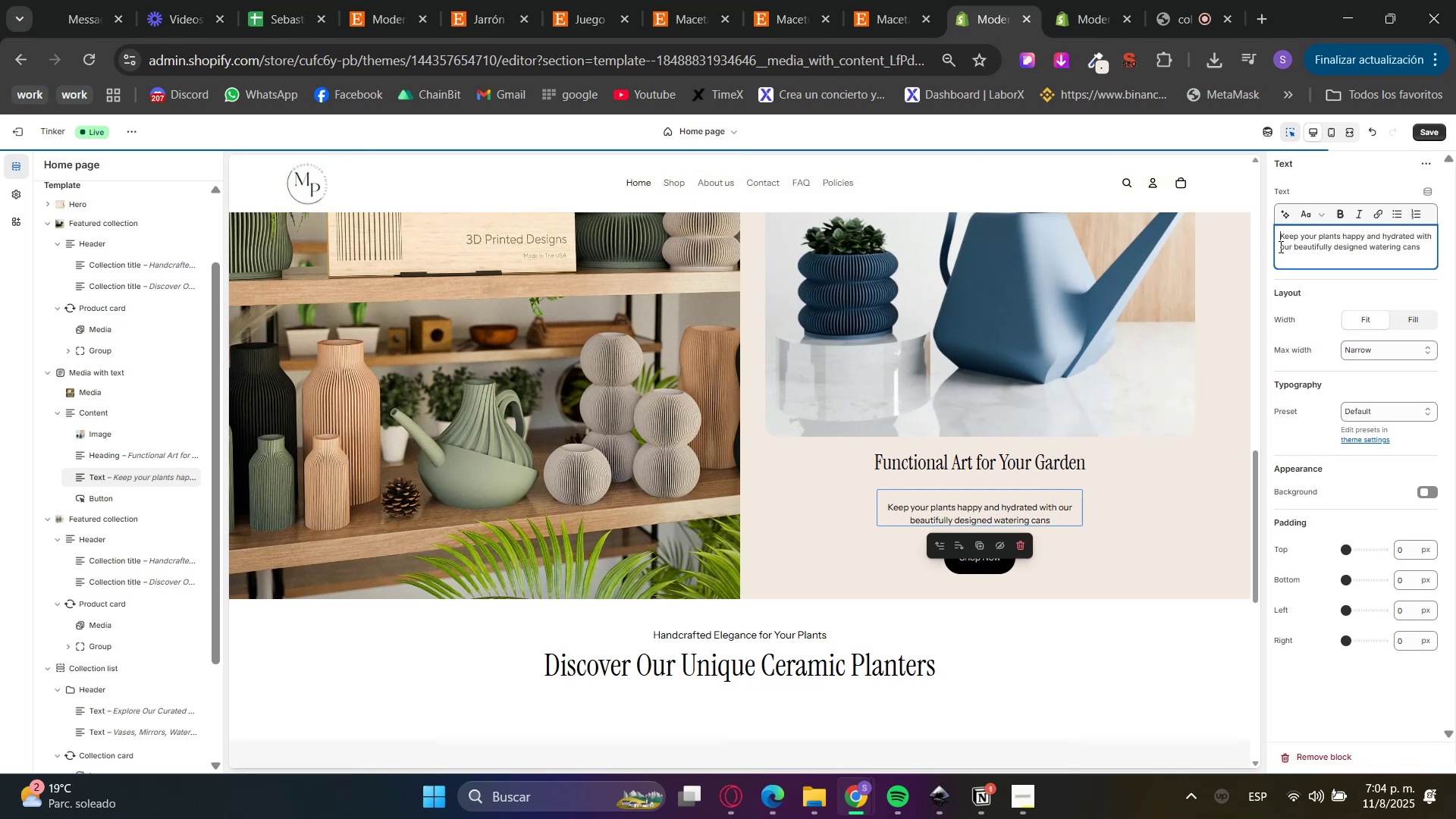 
left_click([1286, 262])
 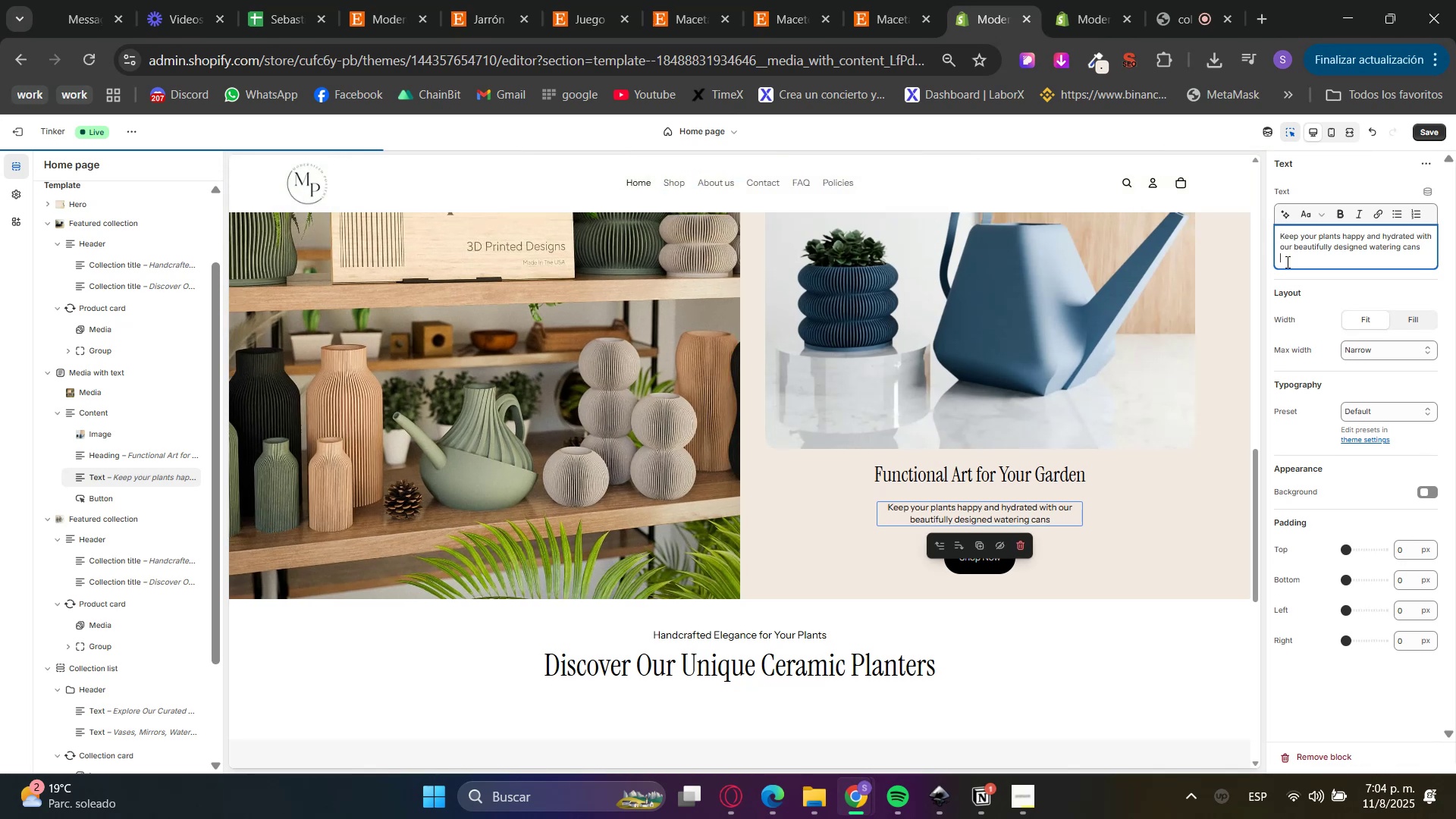 
key(Backspace)
 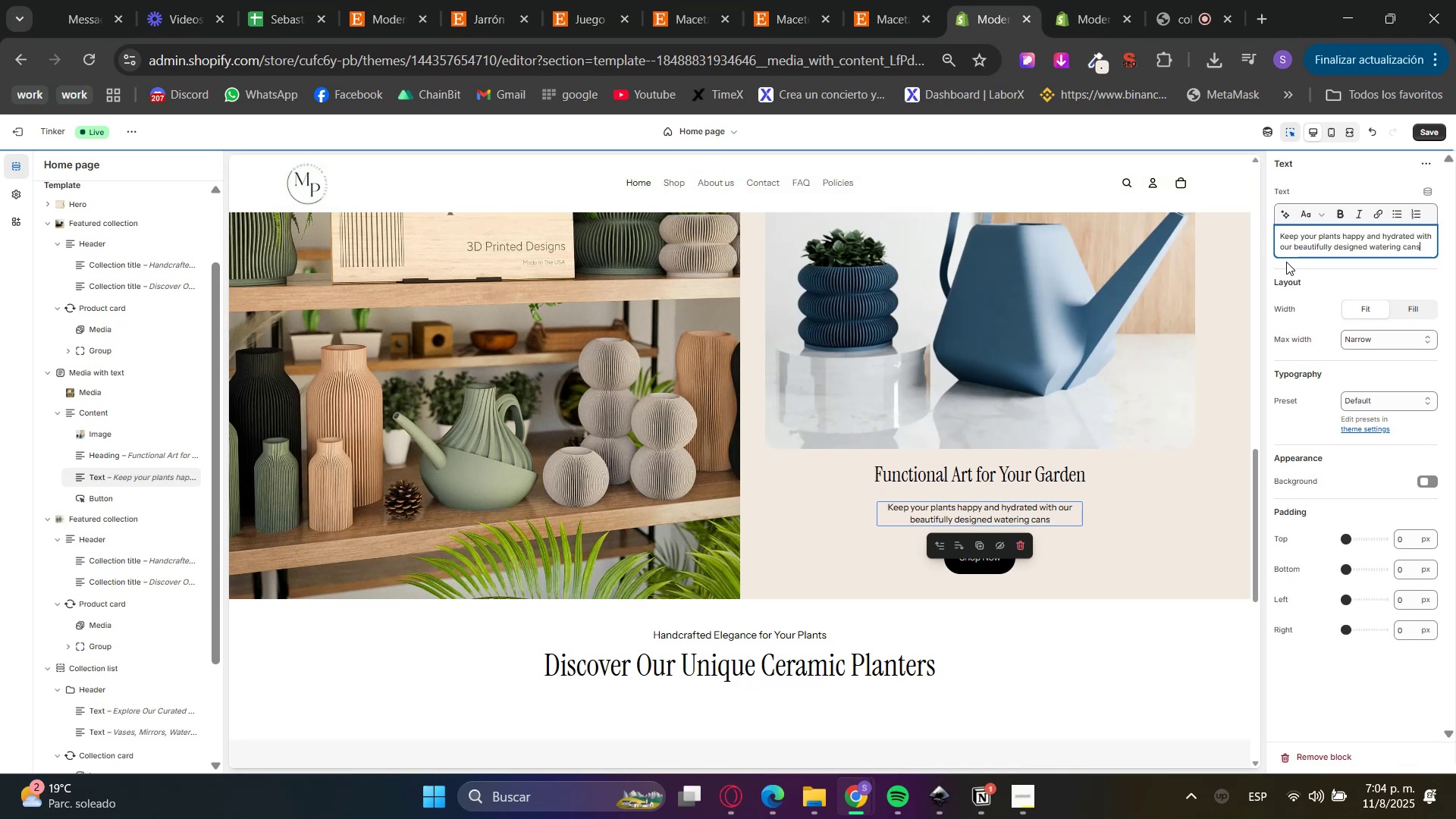 
left_click([1313, 273])
 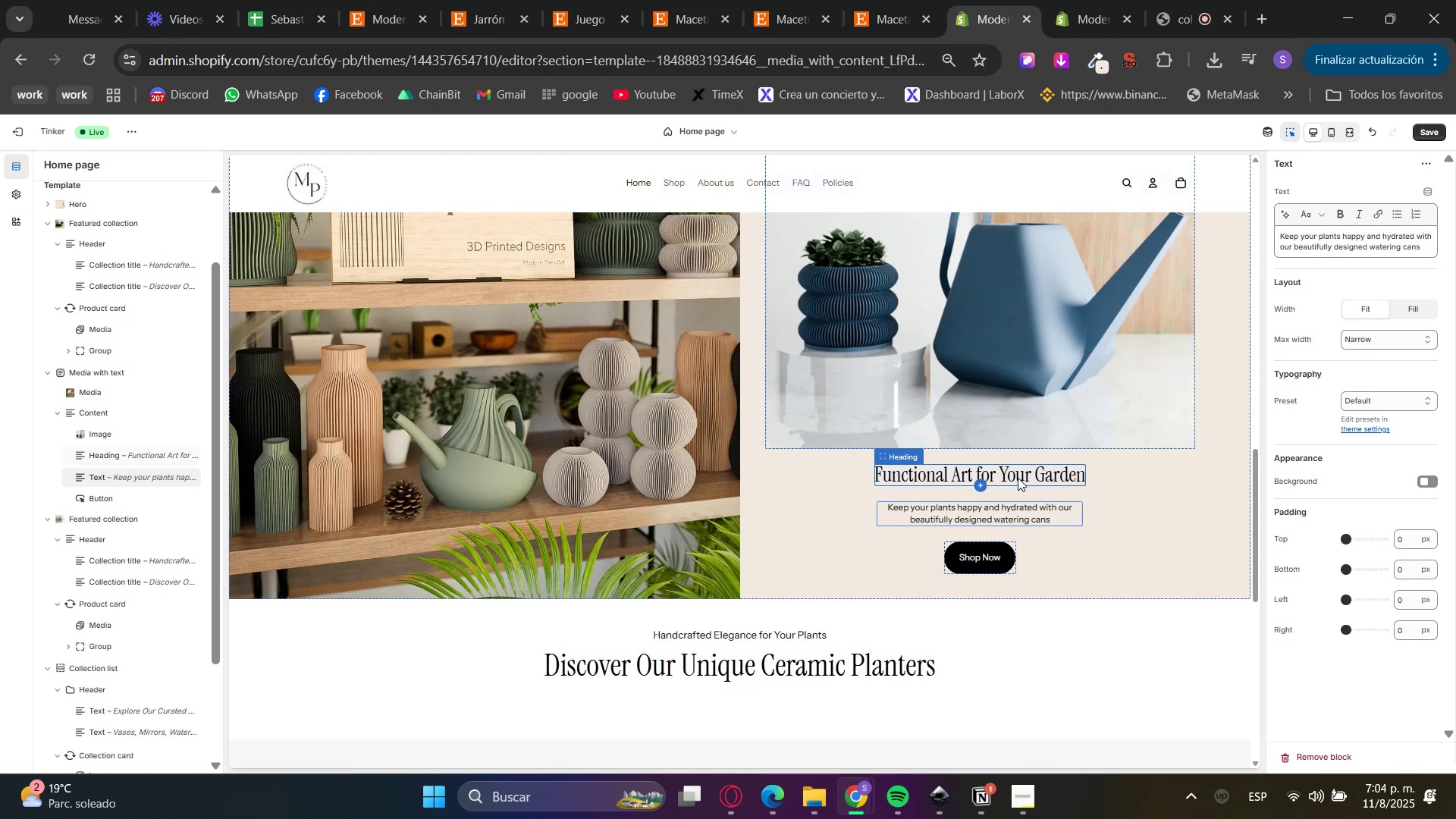 
left_click([1009, 553])
 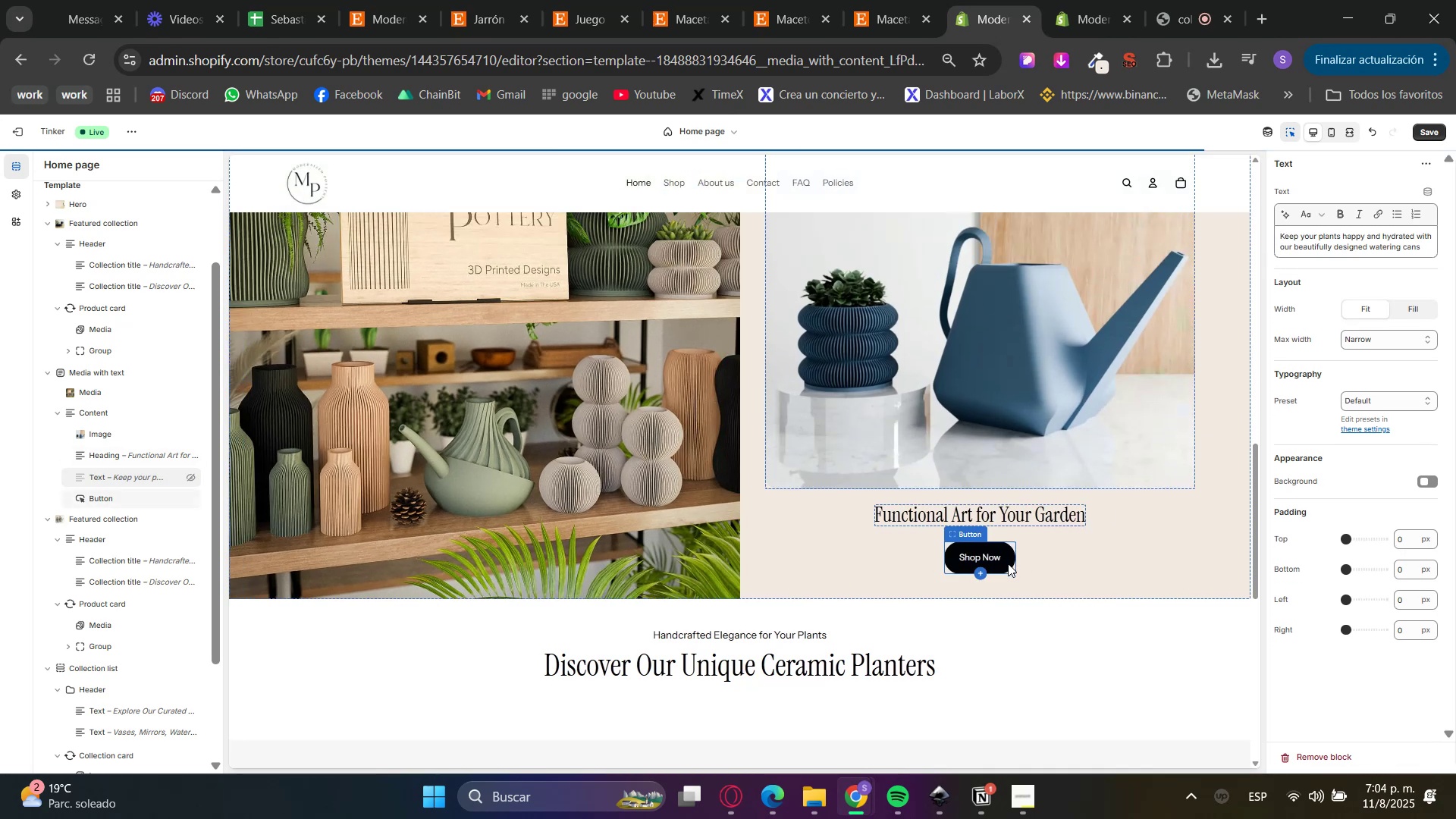 
key(Control+ControlLeft)
 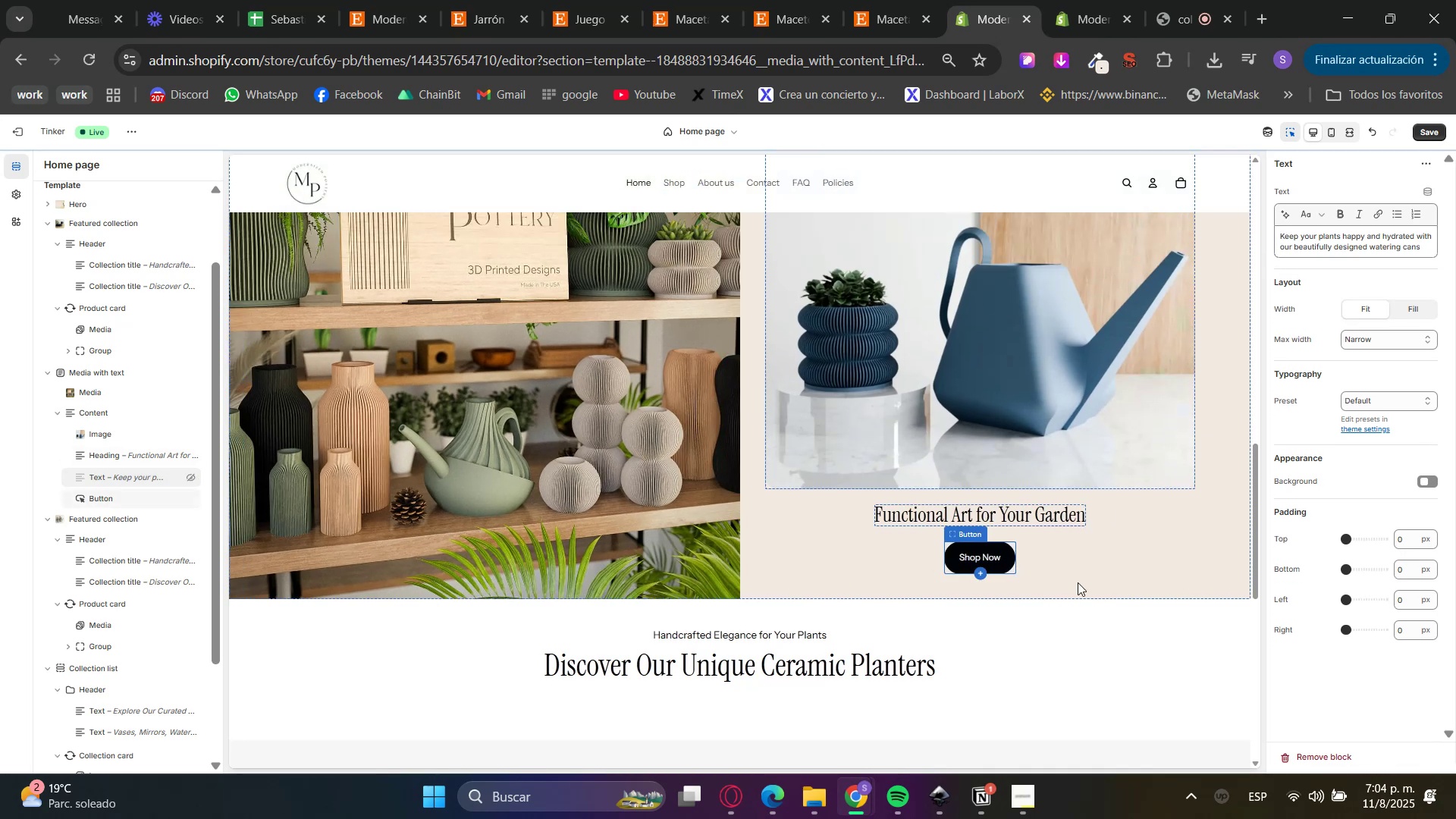 
key(Control+Z)
 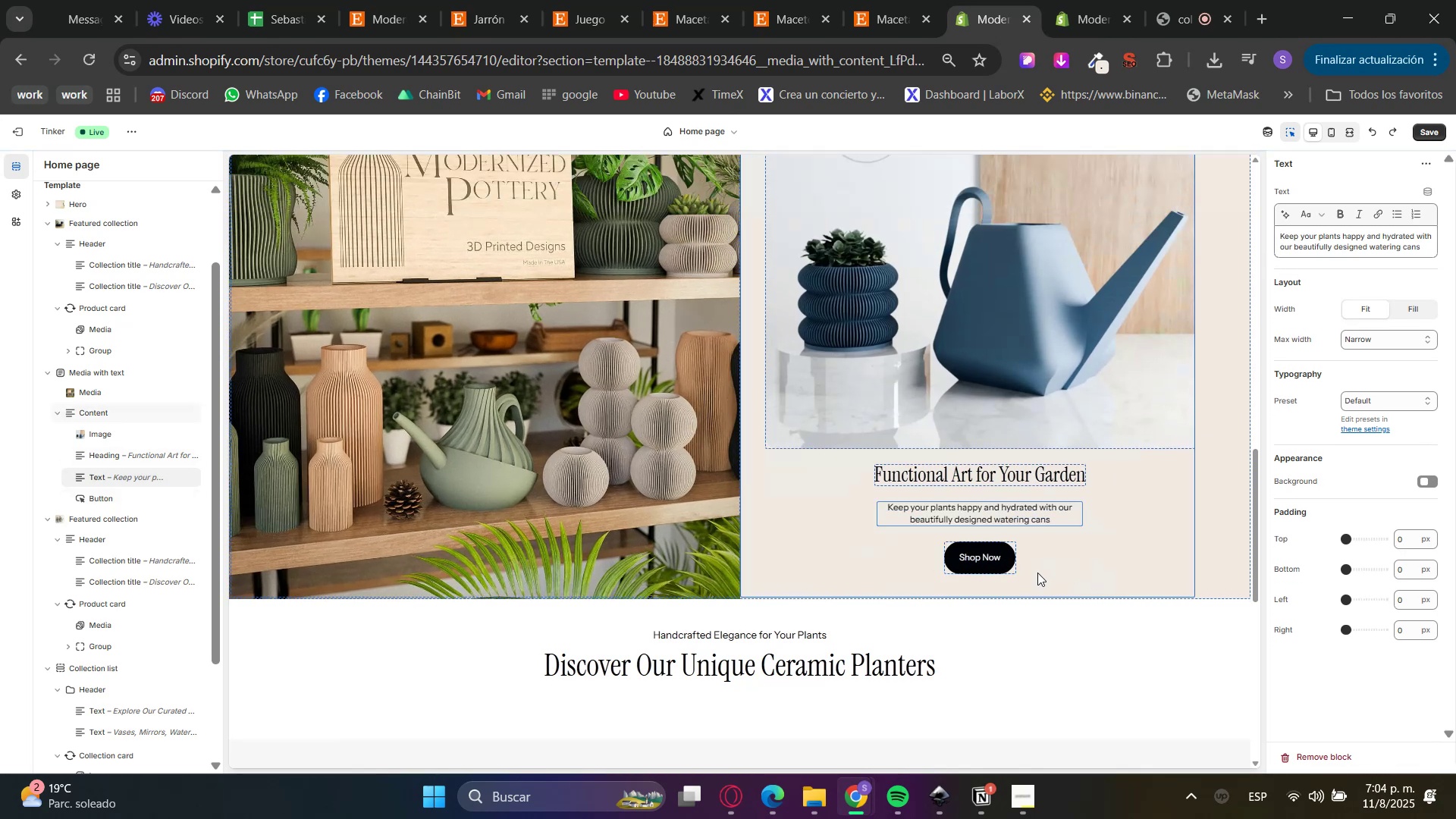 
left_click([1004, 568])
 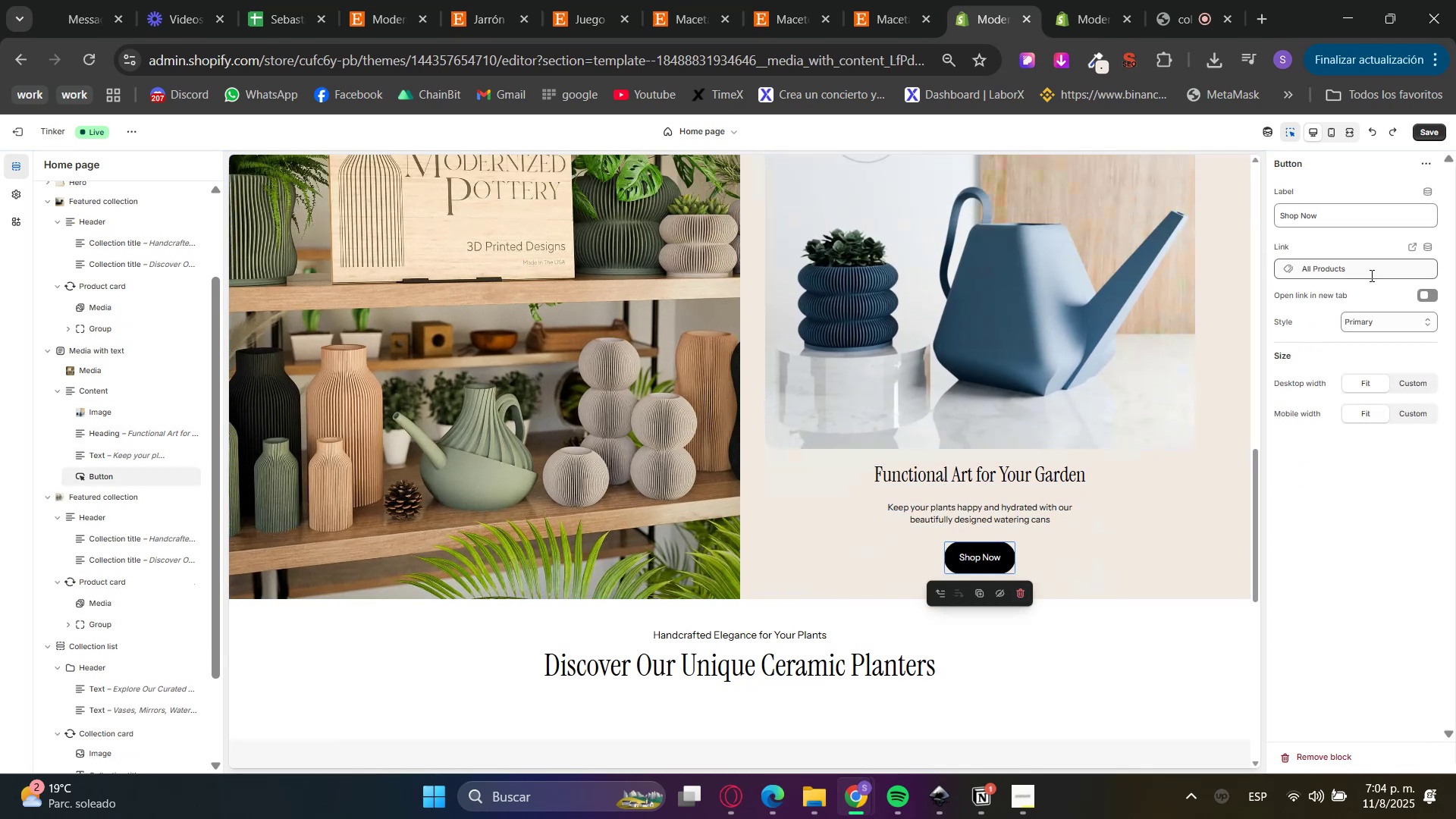 
left_click([1367, 271])
 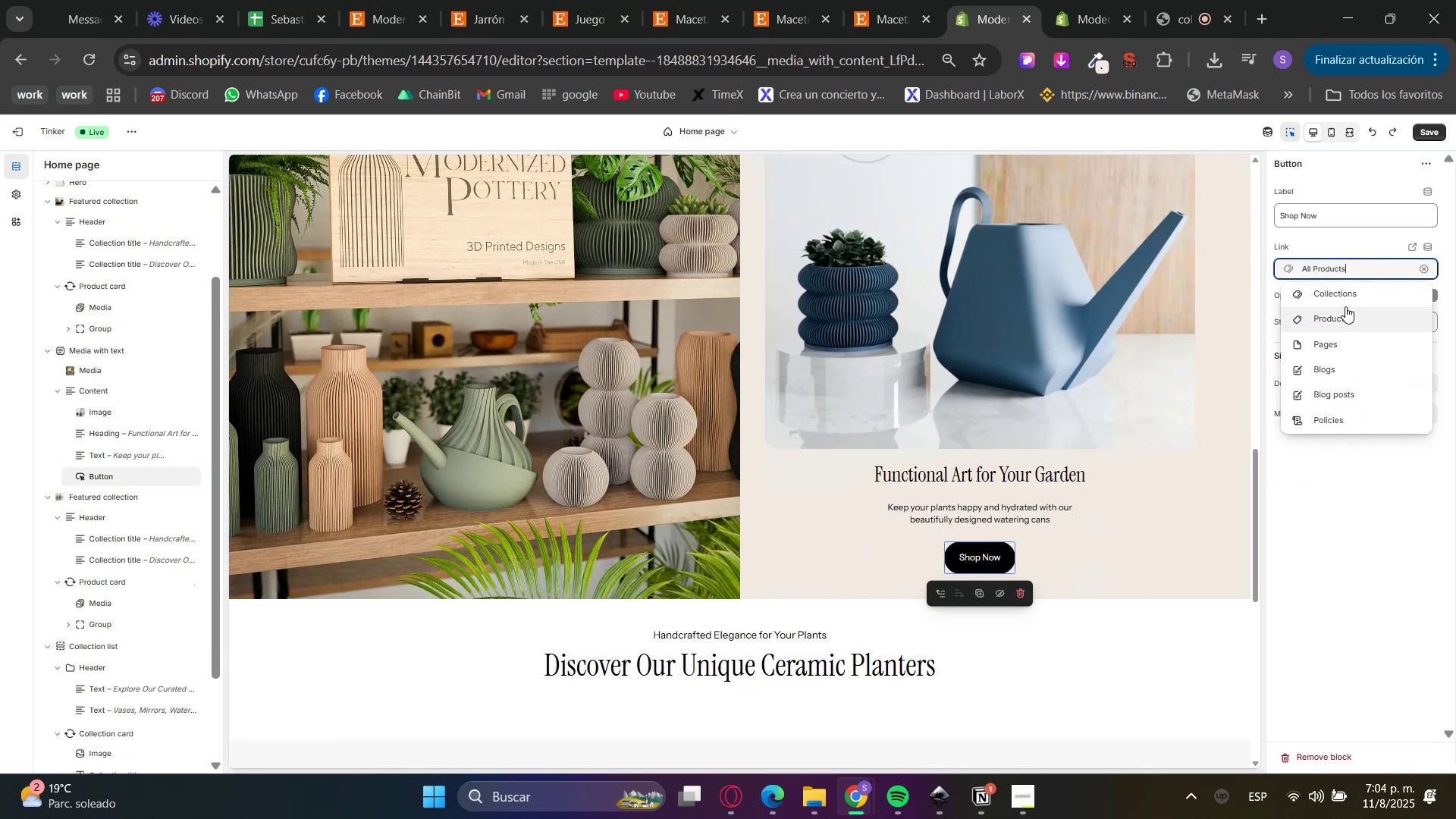 
left_click([1345, 300])
 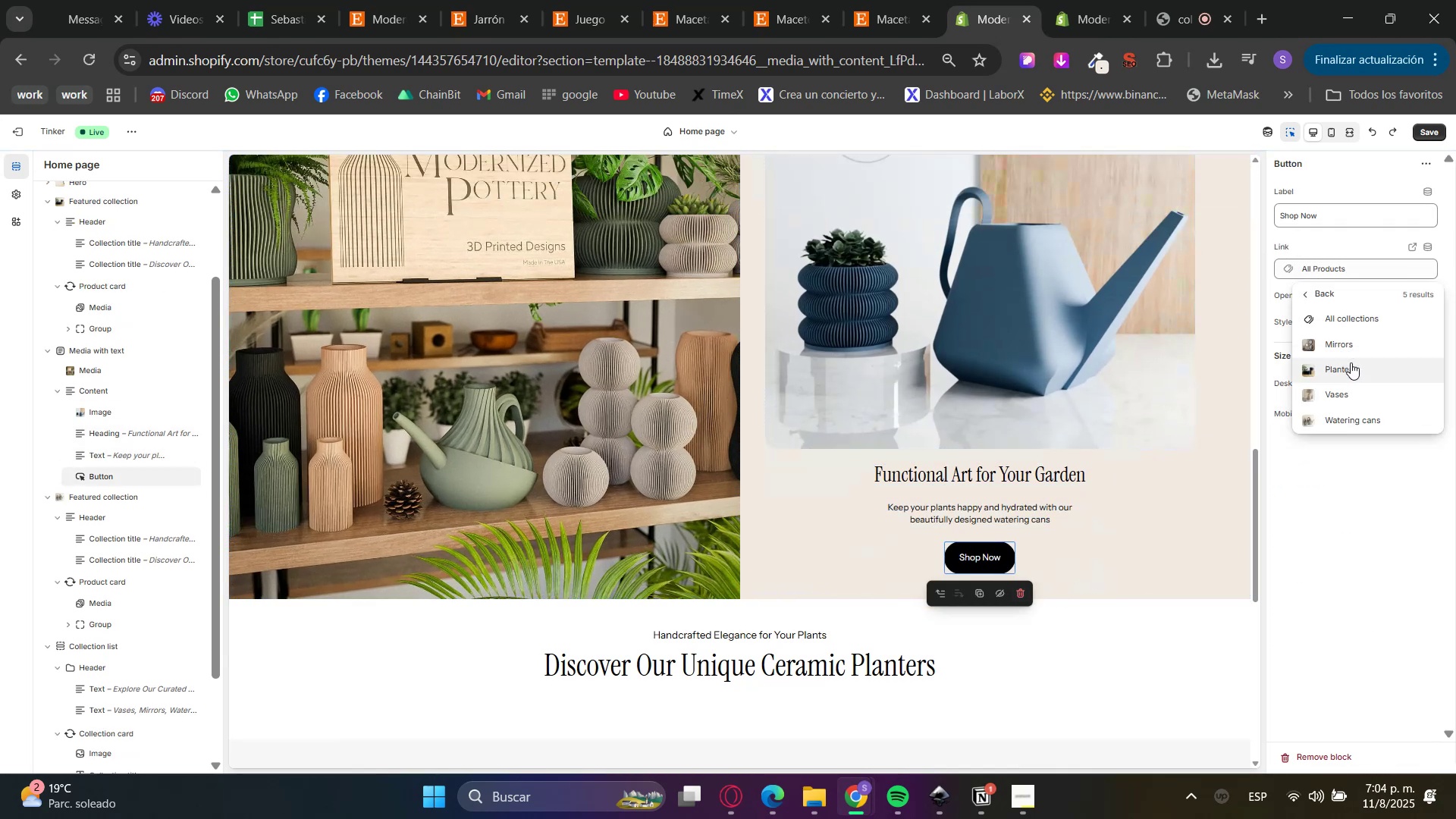 
left_click([1344, 425])
 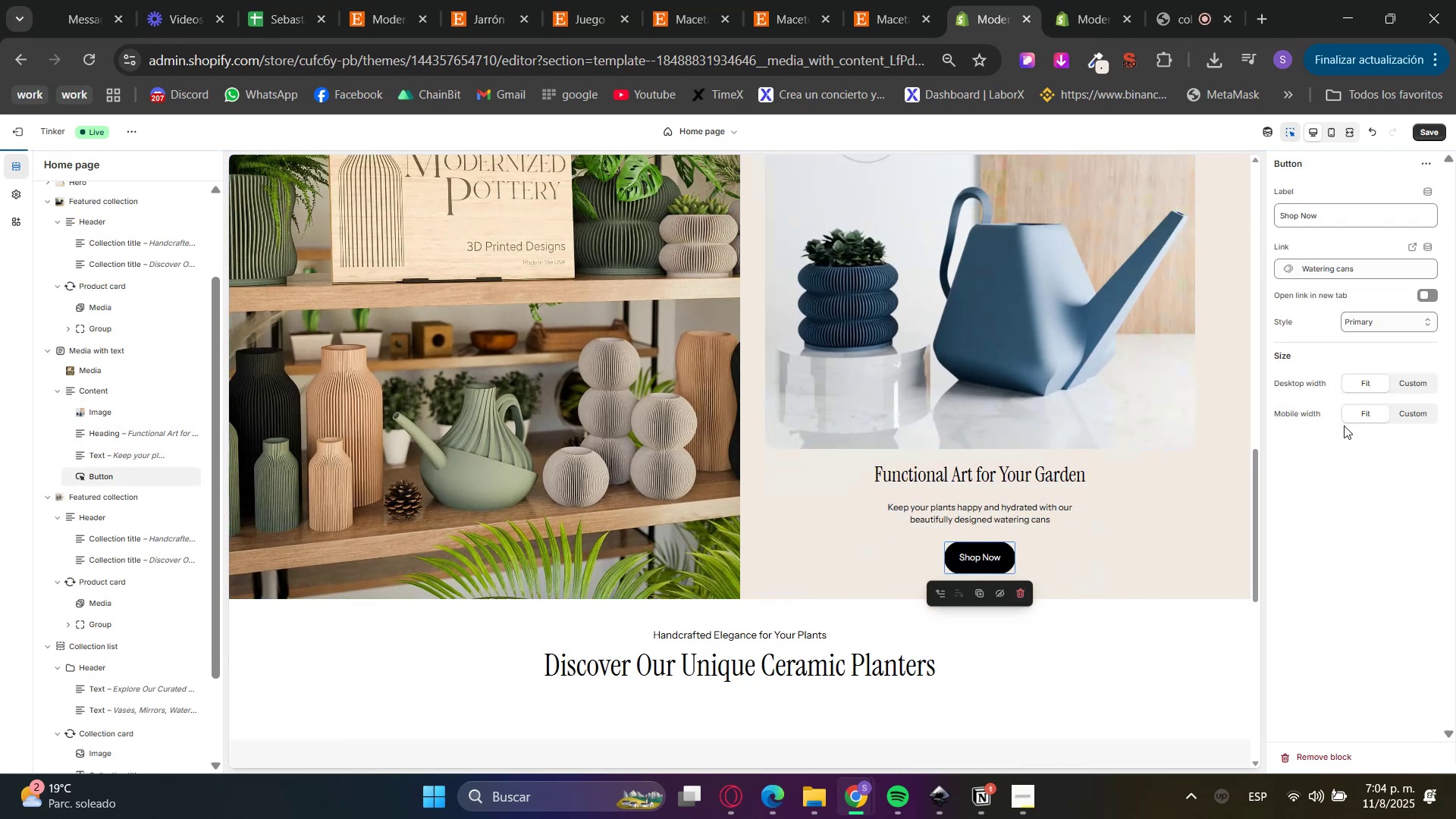 
left_click_drag(start_coordinate=[1343, 438], to_coordinate=[1342, 447])
 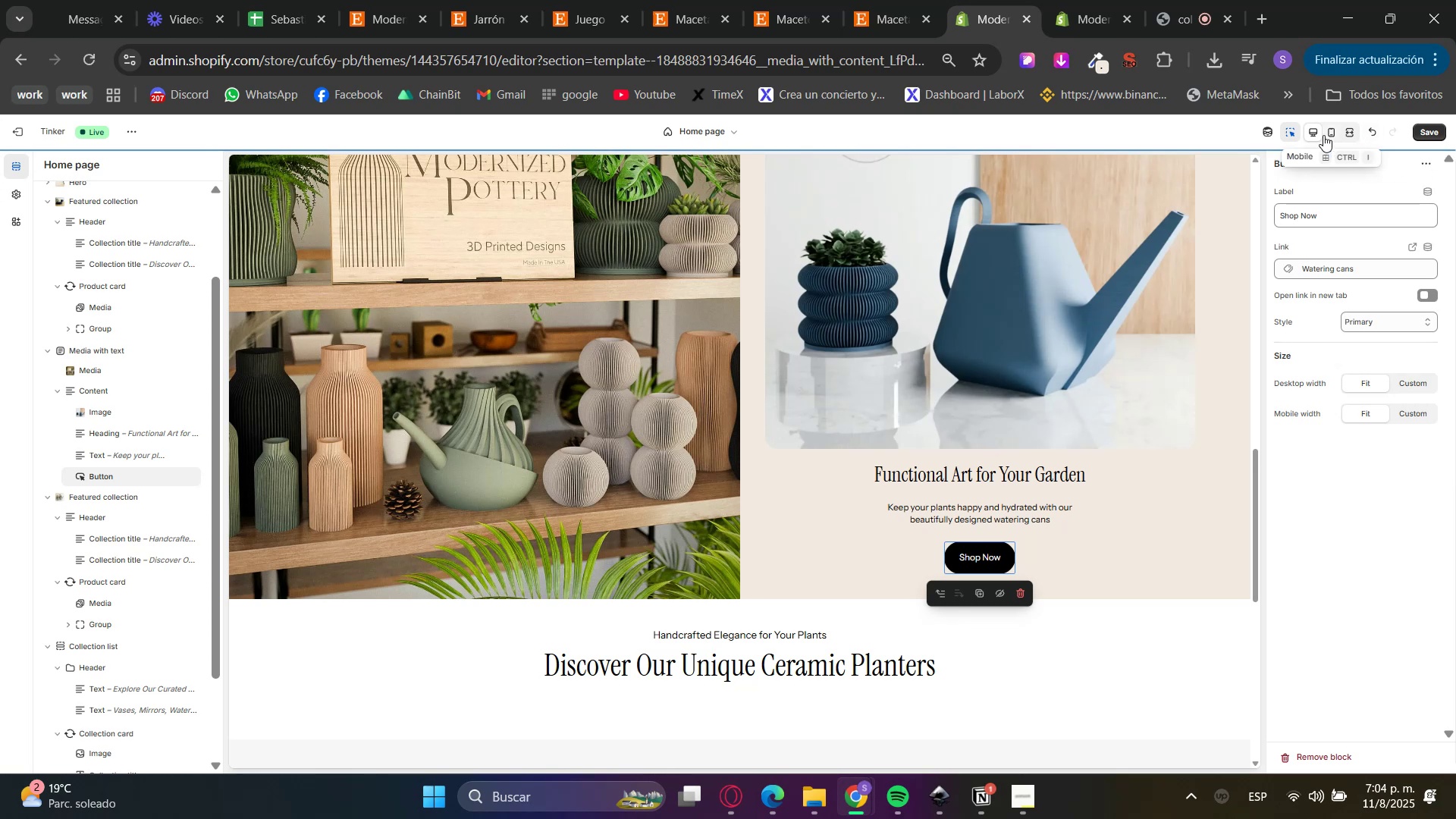 
left_click([1298, 130])
 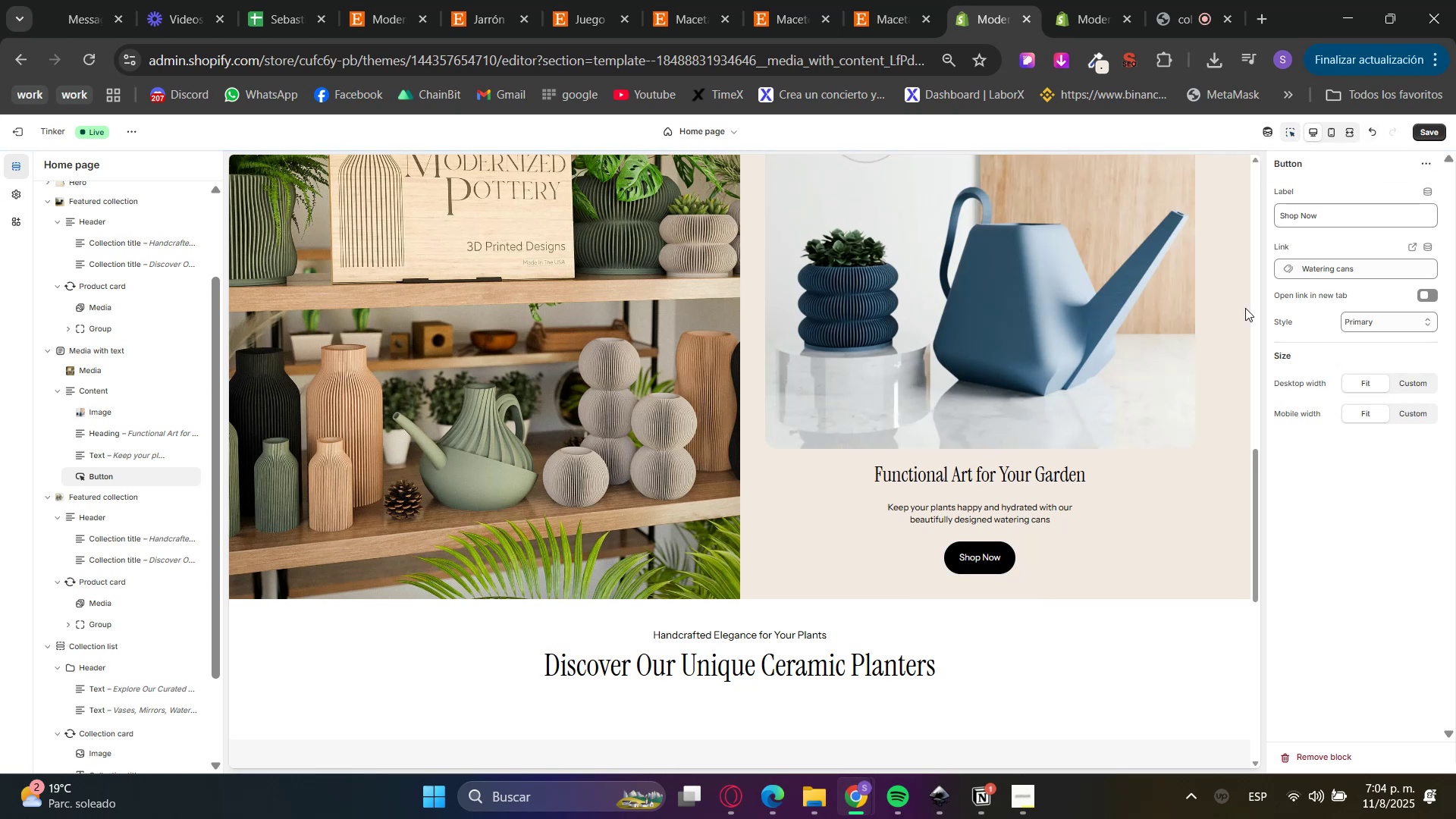 
scroll: coordinate [1181, 513], scroll_direction: down, amount: 3.0
 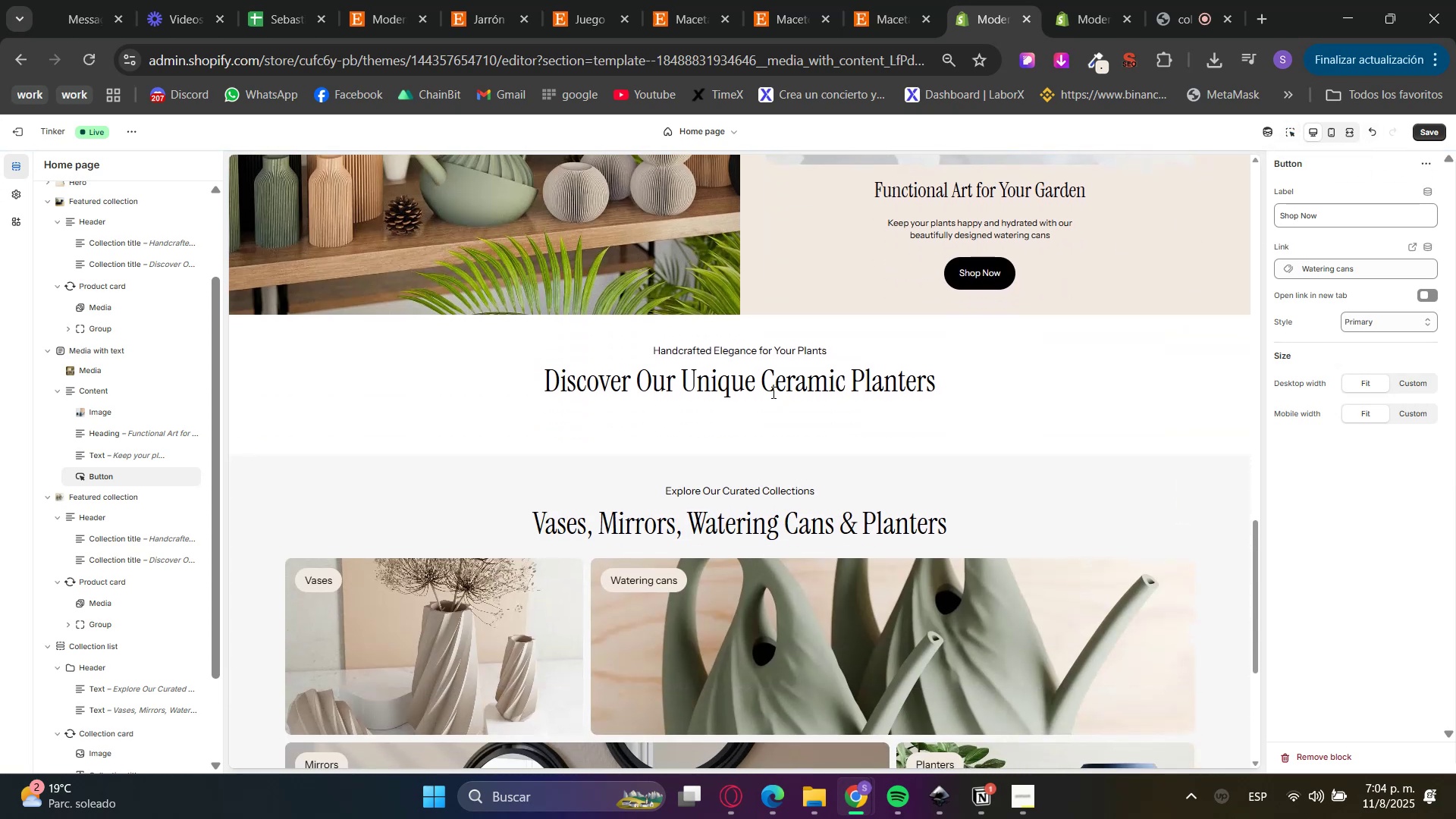 
left_click([1293, 133])
 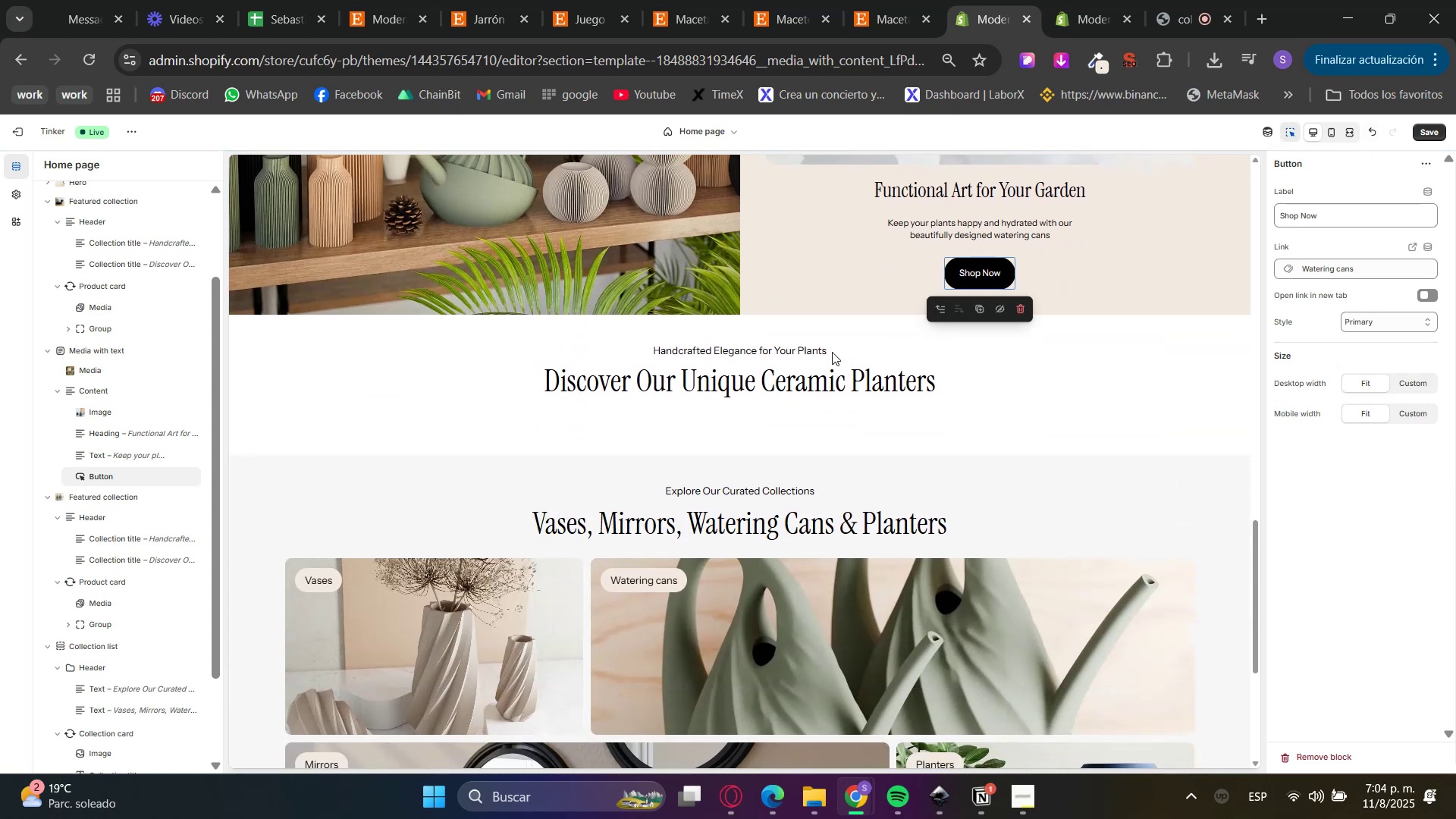 
left_click([817, 350])
 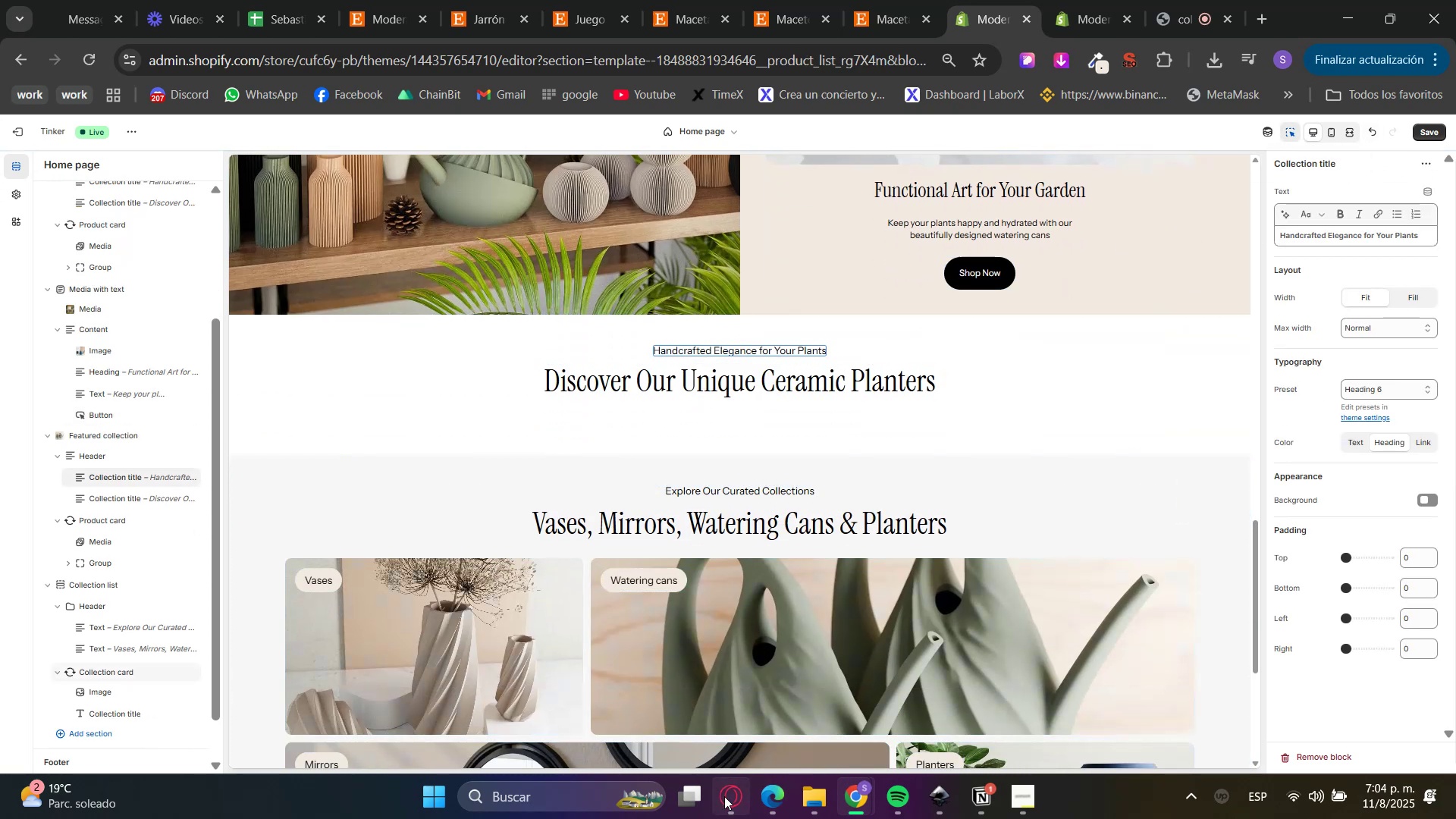 
double_click([778, 704])
 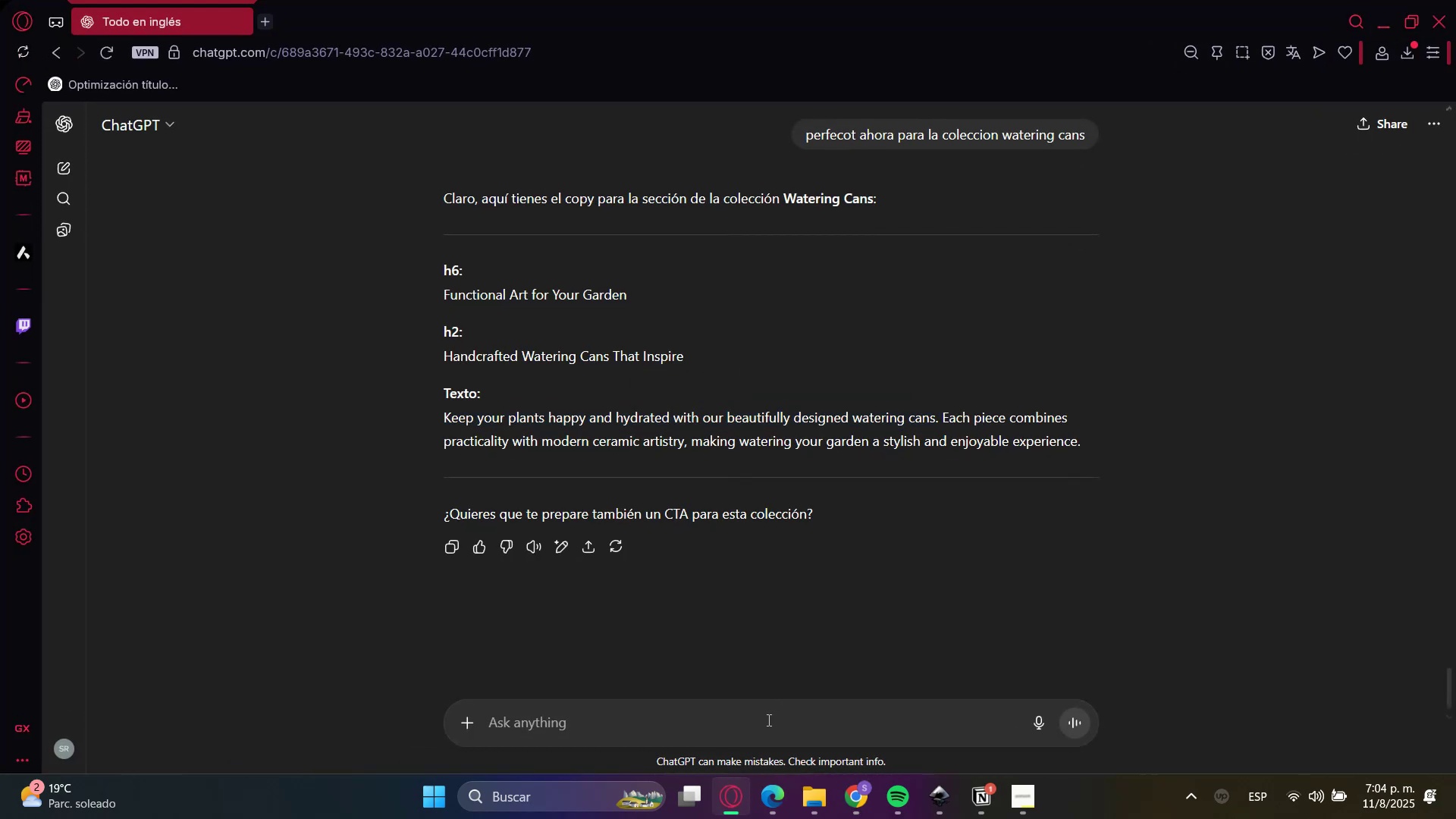 
type(t)
key(Backspace)
type(otra version)
 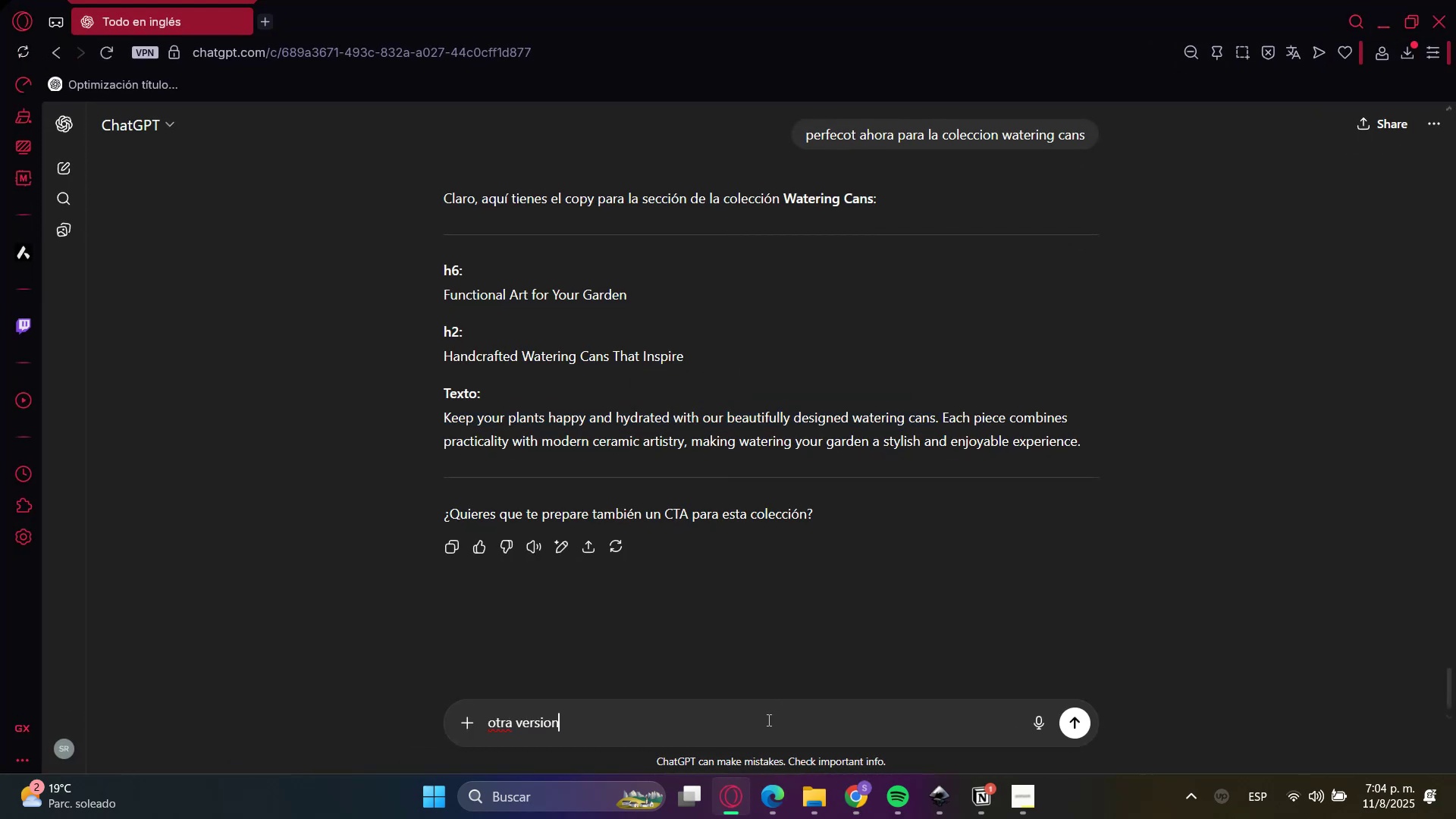 
key(Enter)
 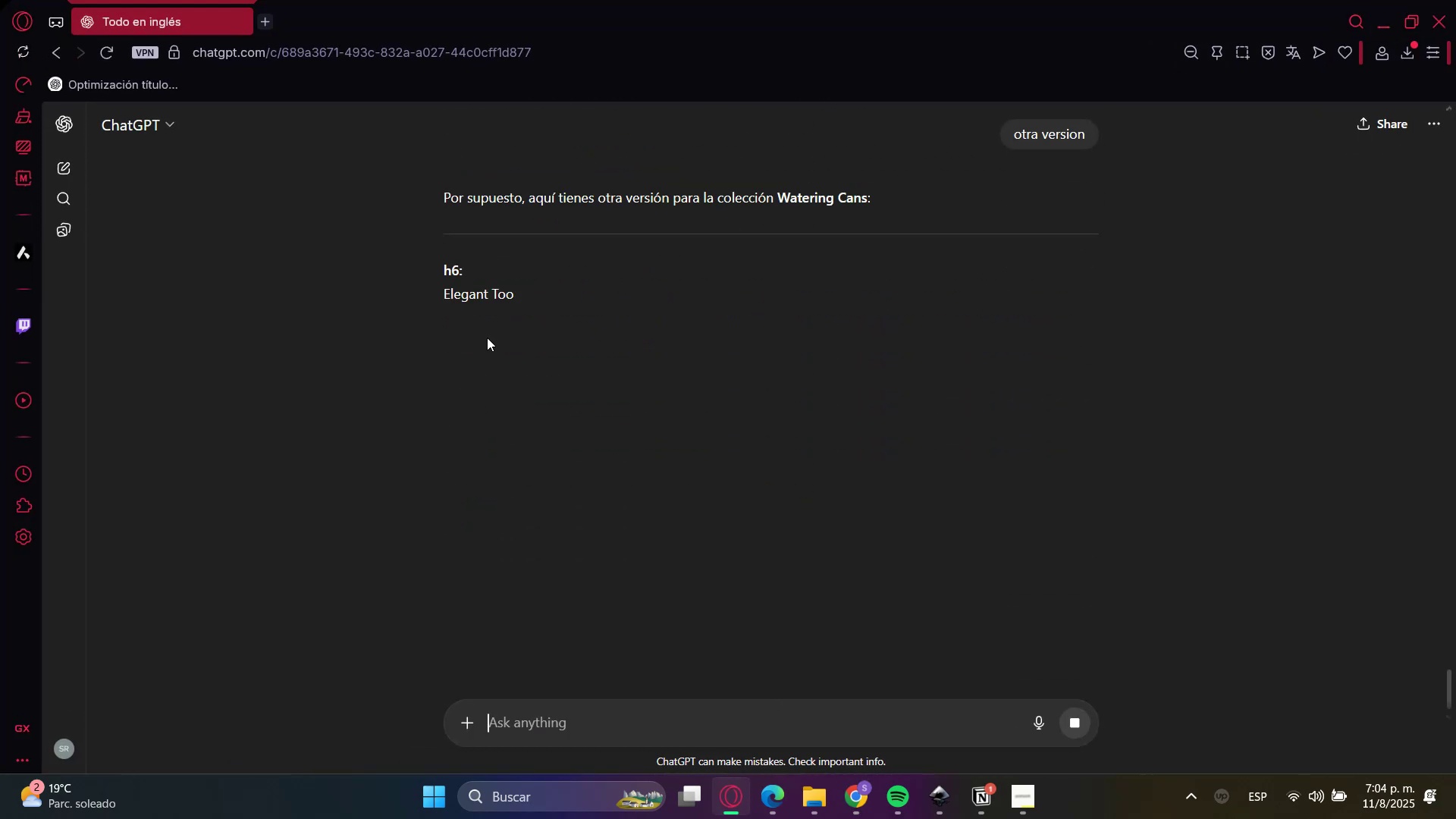 
double_click([472, 293])
 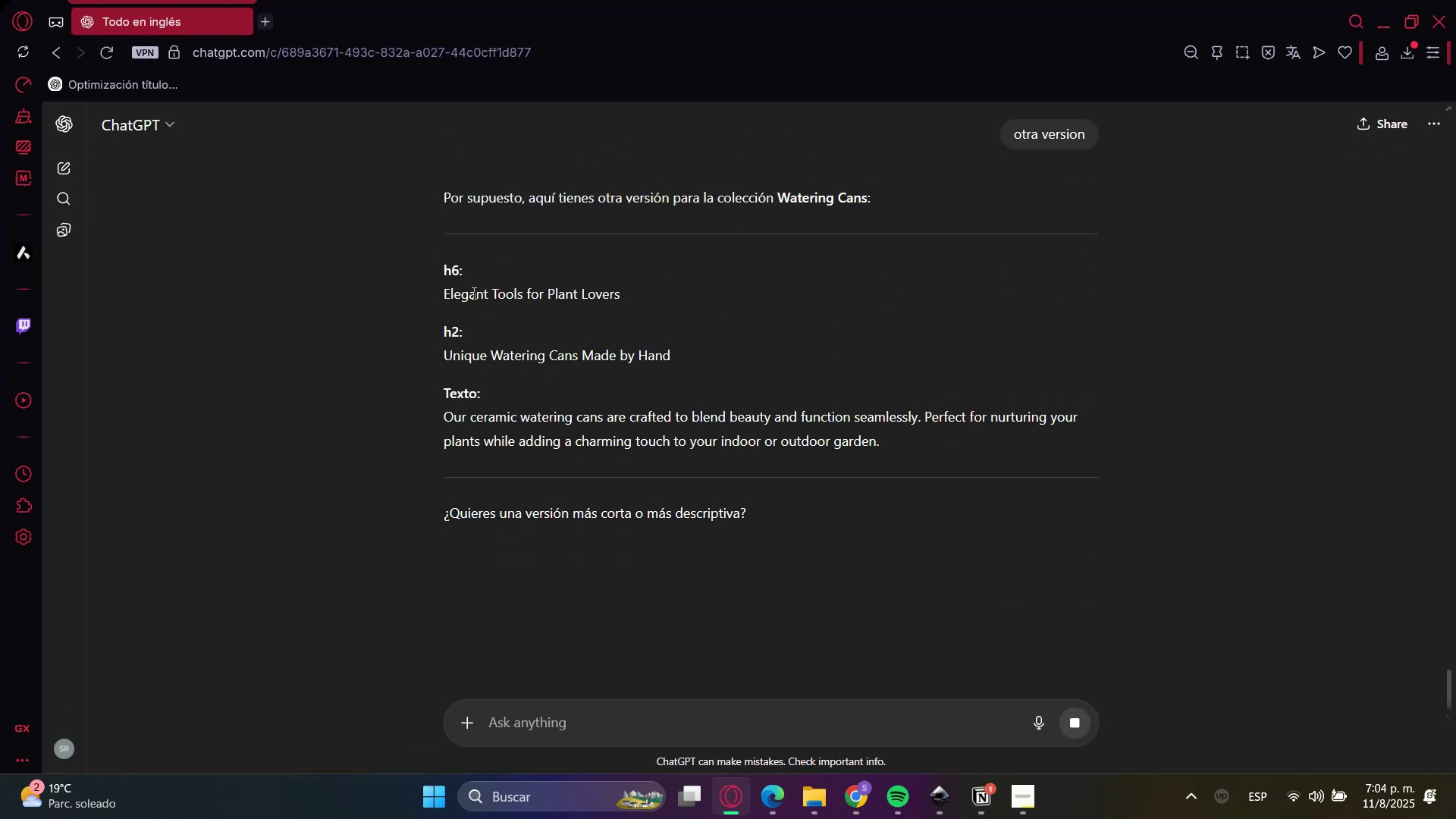 
triple_click([472, 293])
 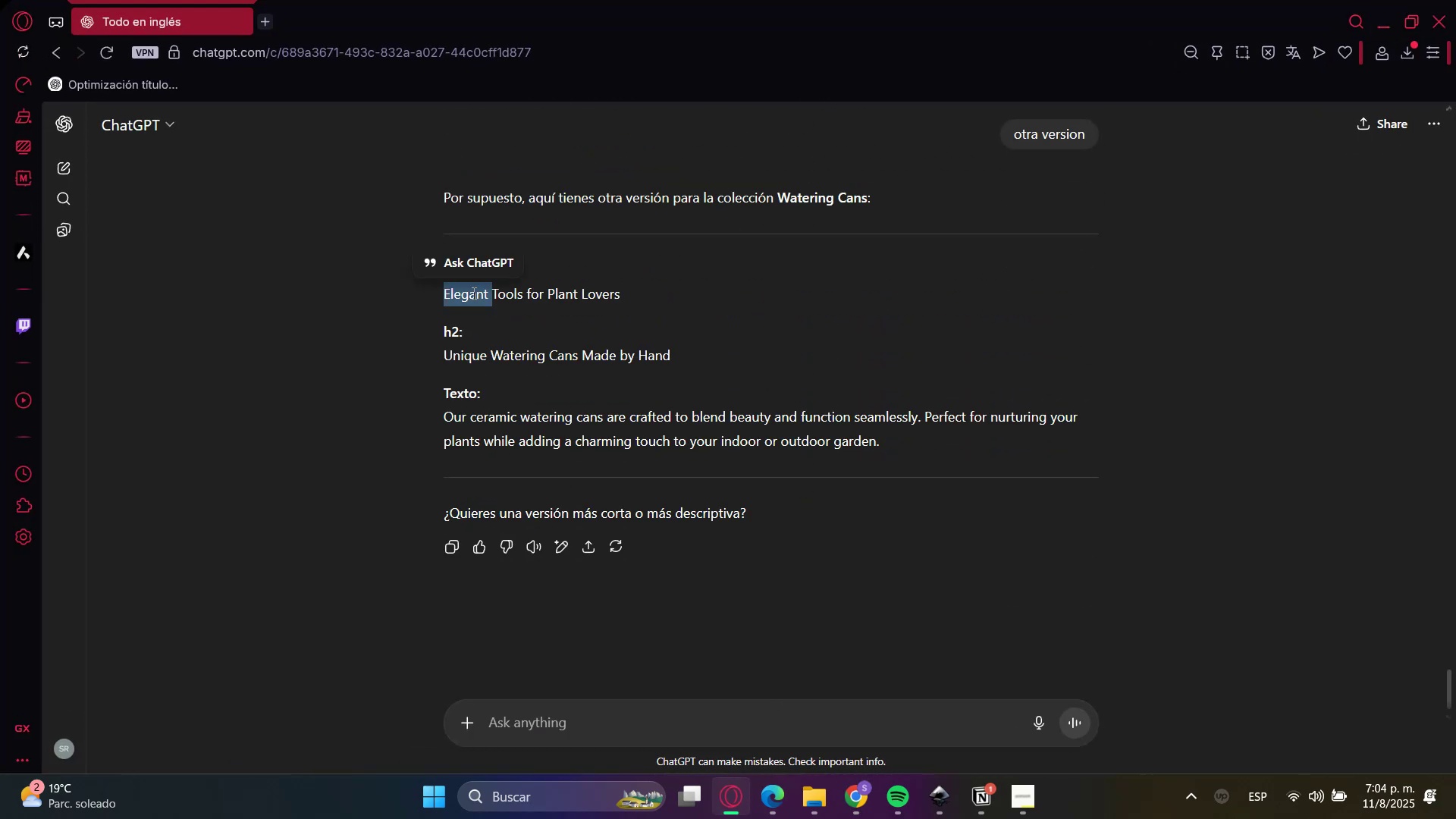 
key(Control+C)
 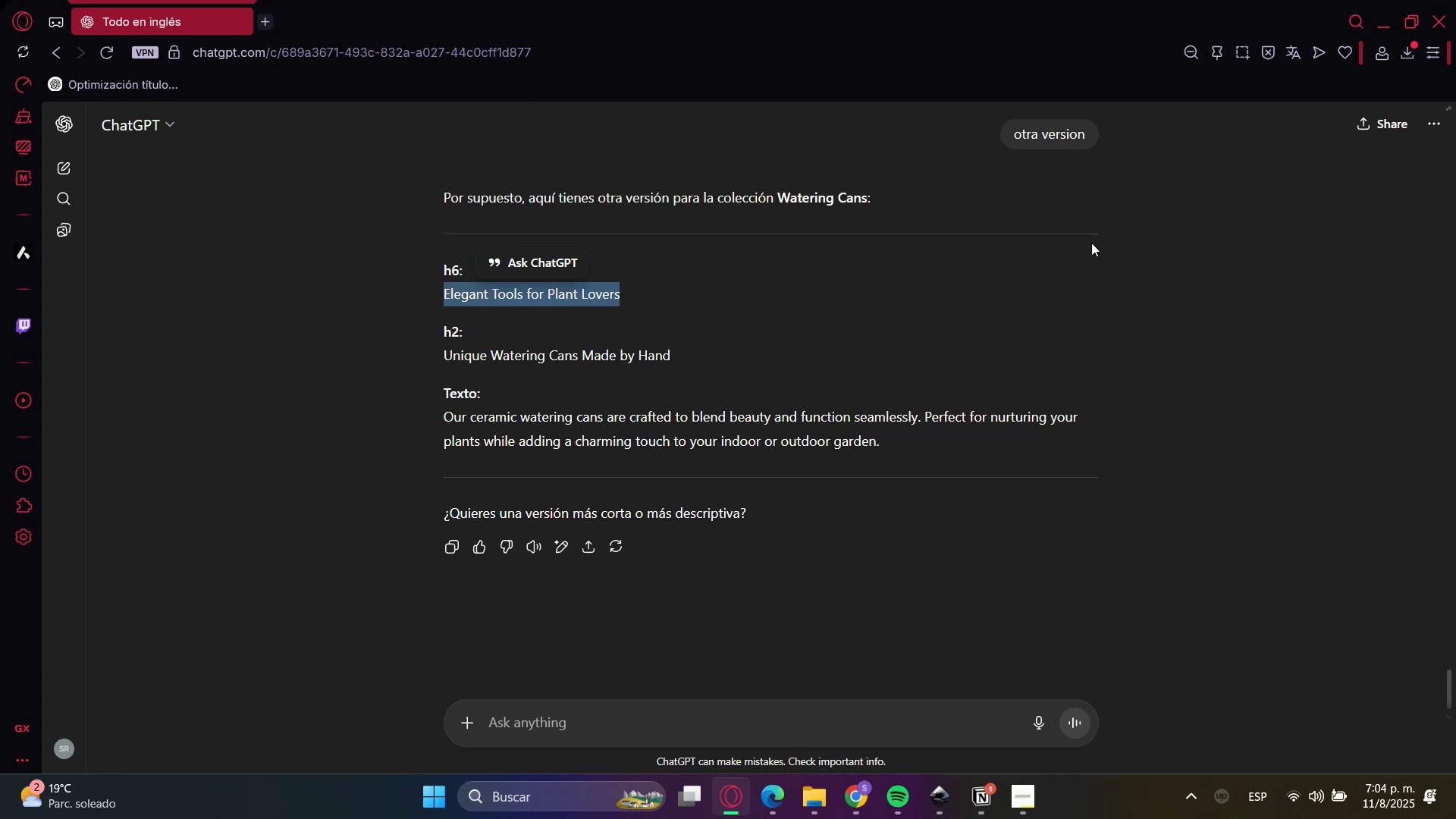 
key(Control+C)
 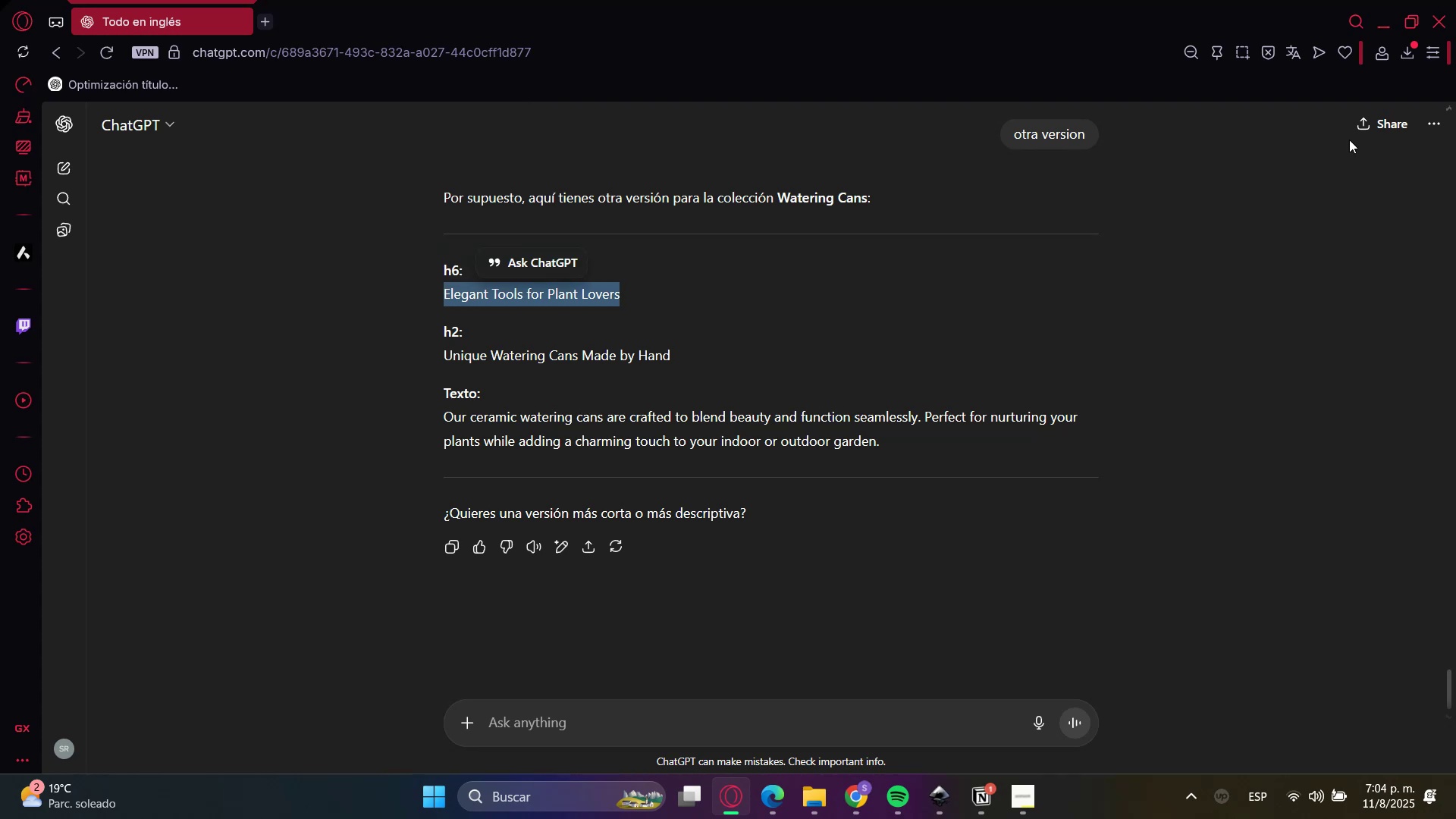 
key(Control+C)
 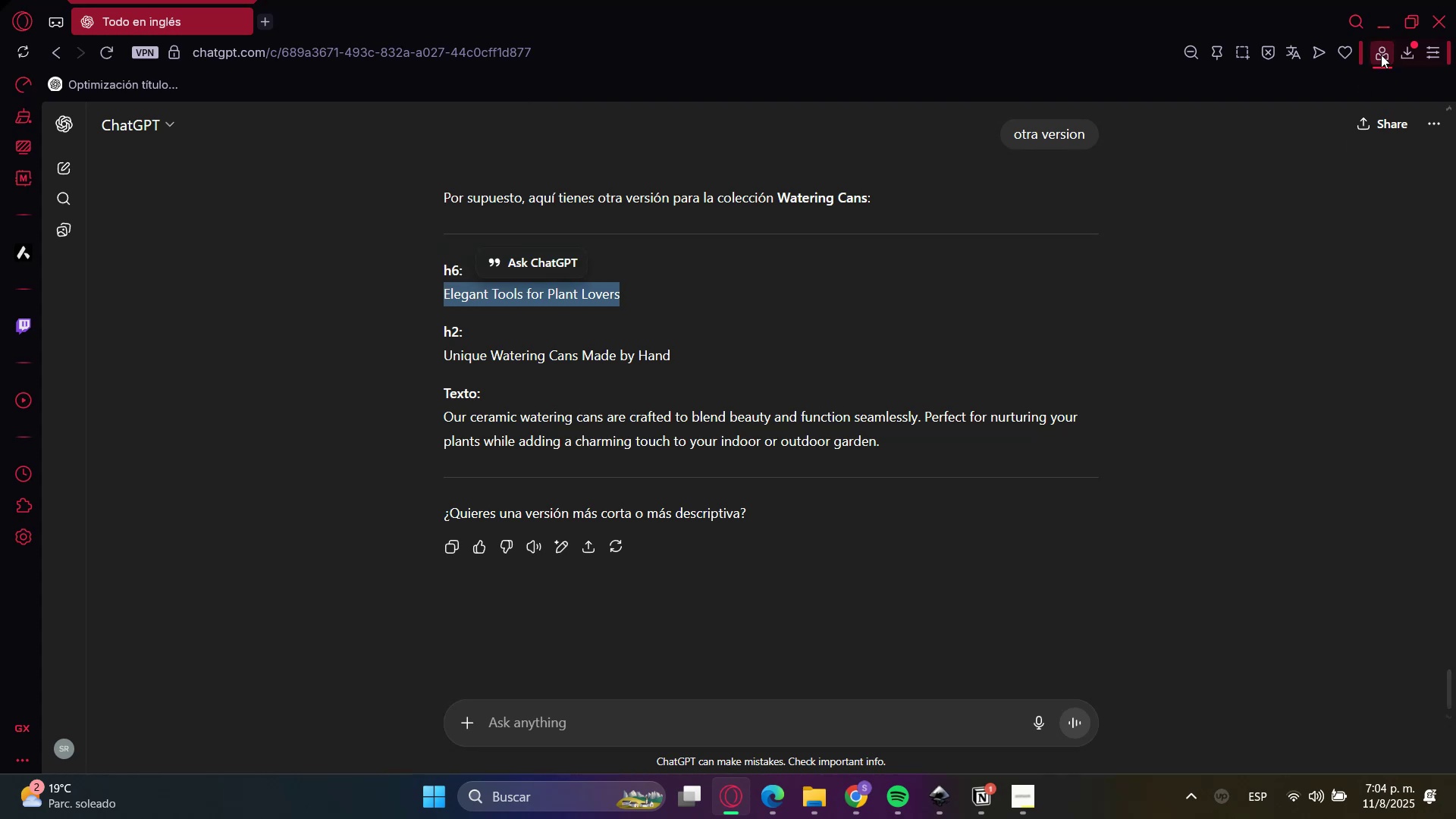 
left_click([1377, 26])
 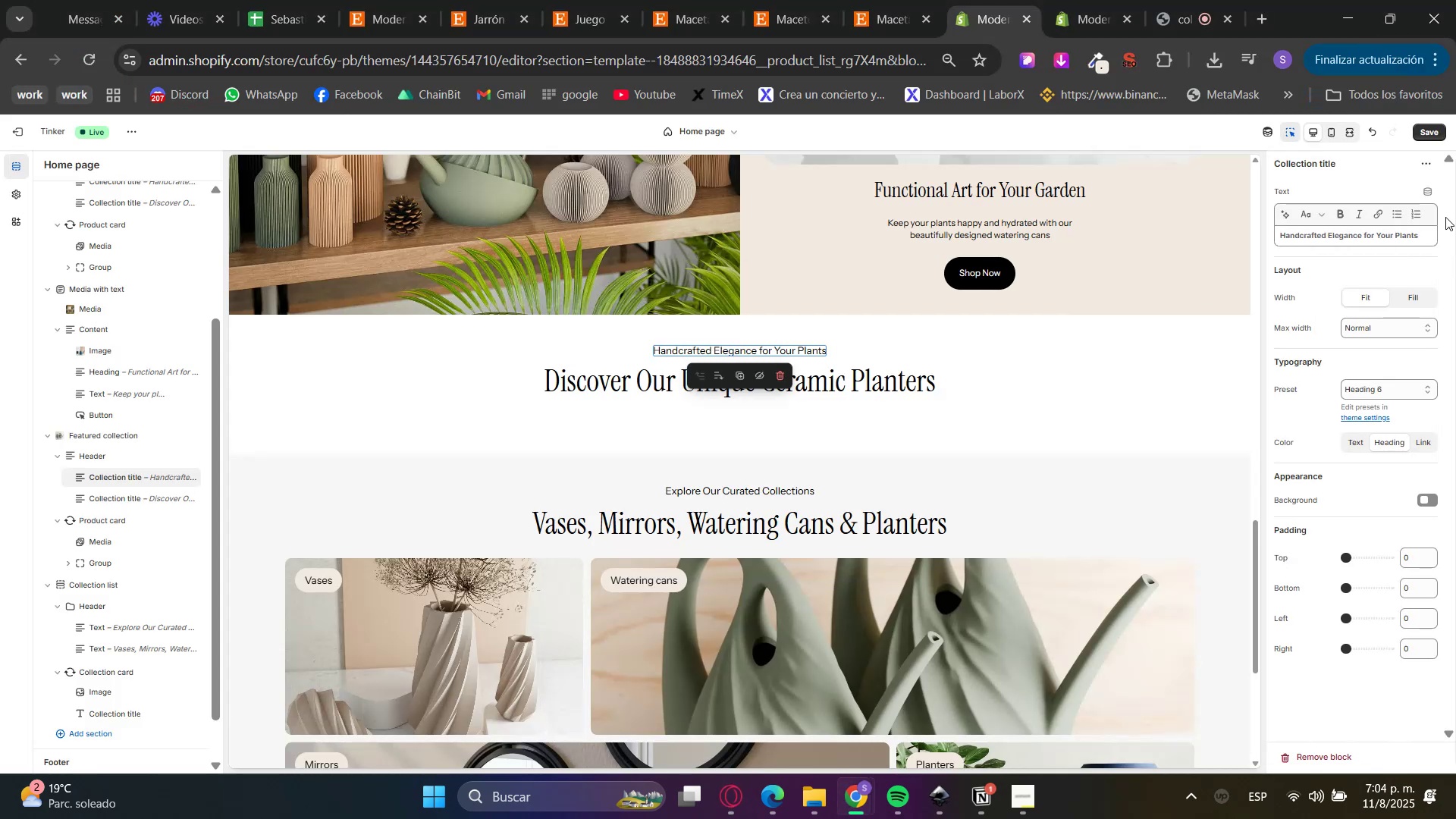 
double_click([1425, 236])
 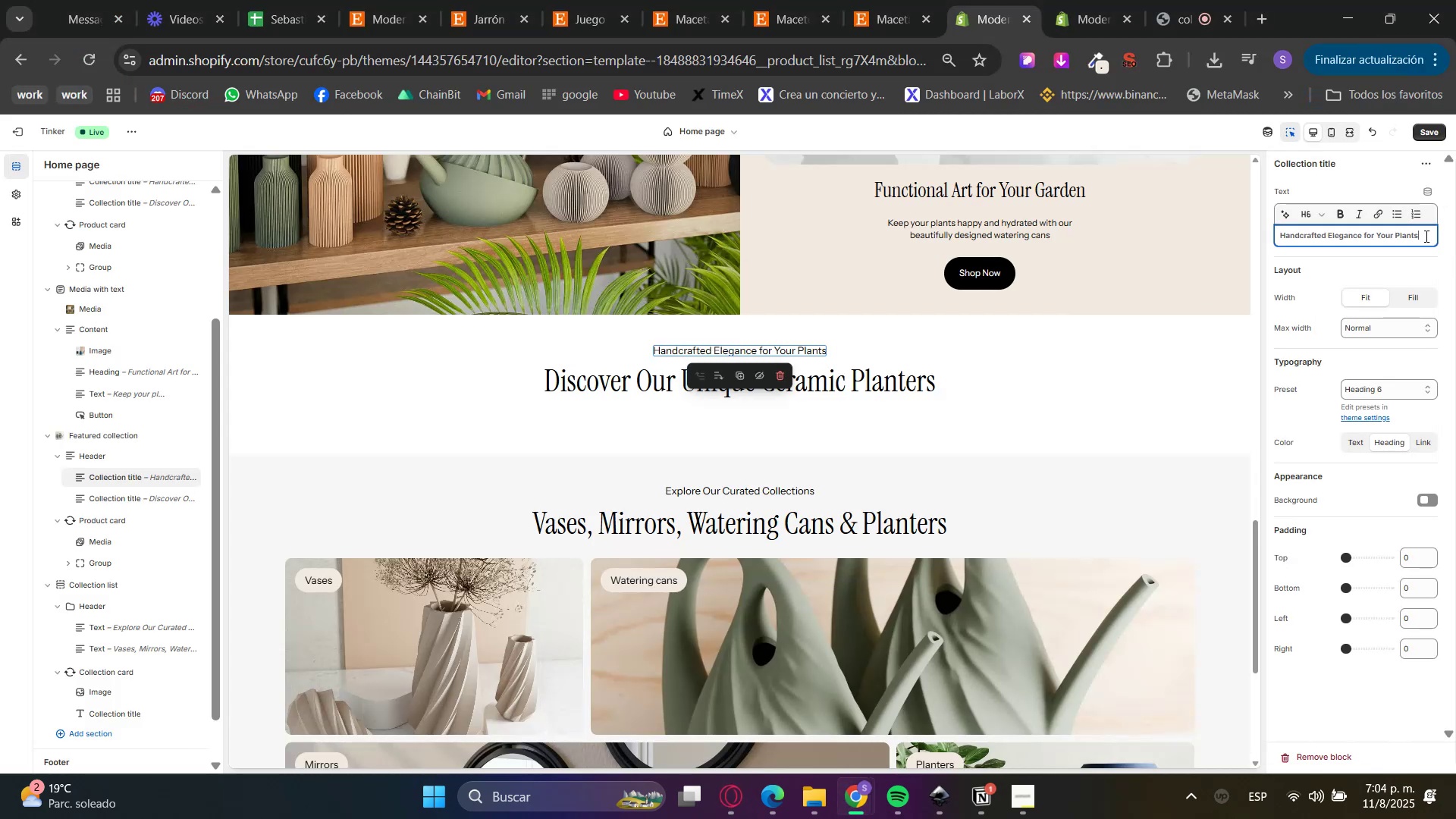 
key(Control+ControlLeft)
 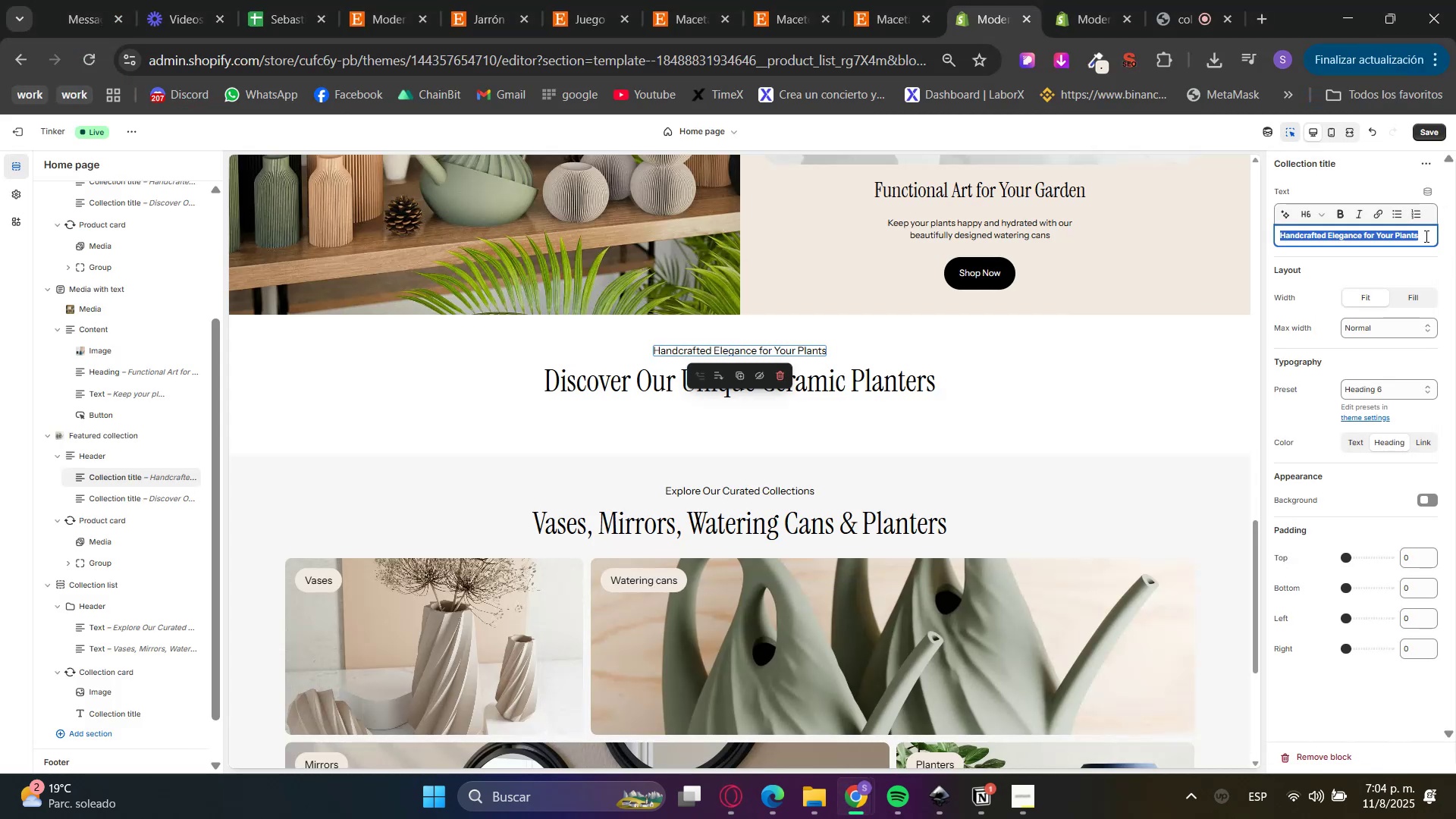 
triple_click([1425, 236])
 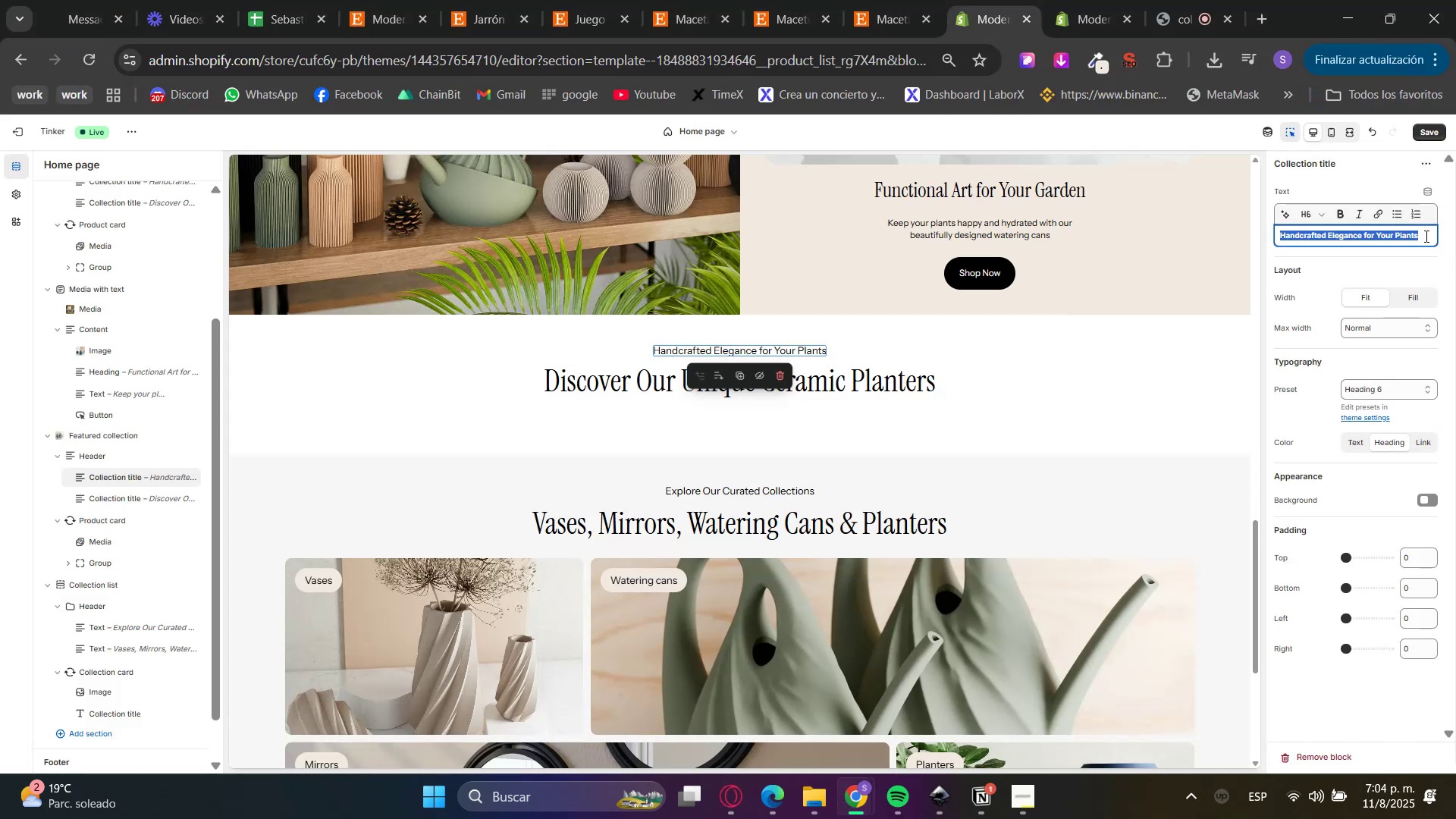 
key(Control+V)
 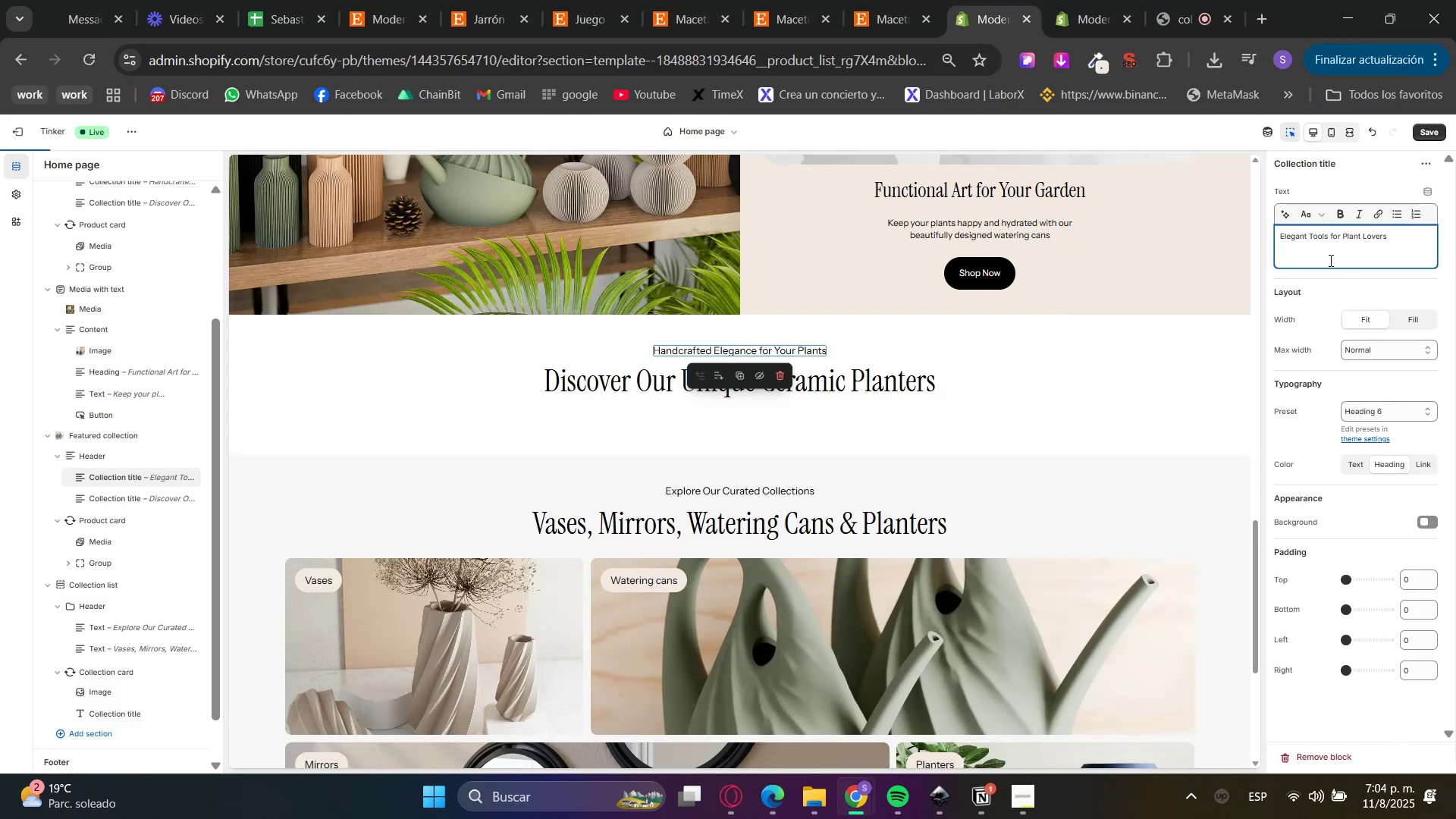 
key(Backspace)
 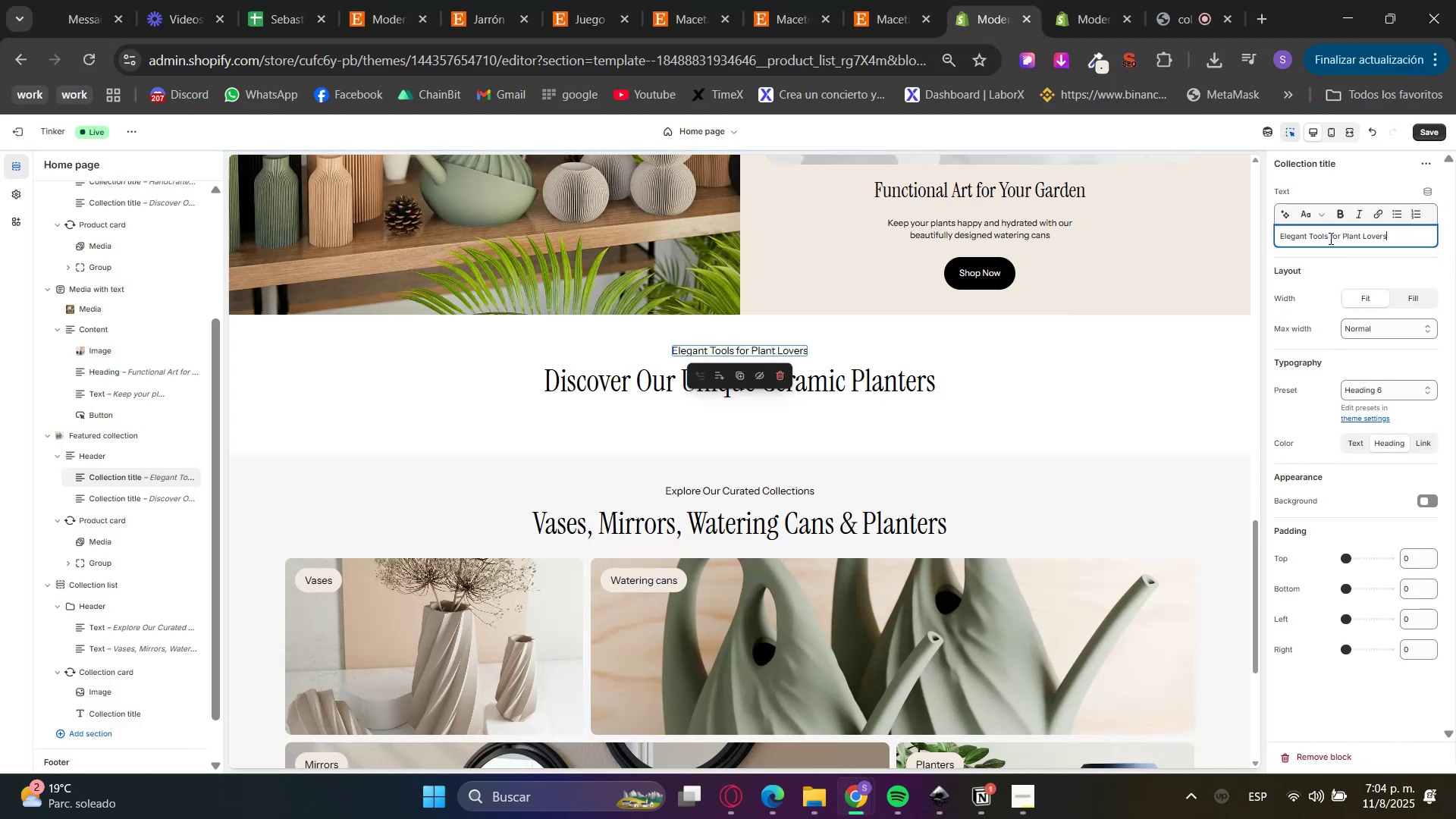 
double_click([1329, 234])
 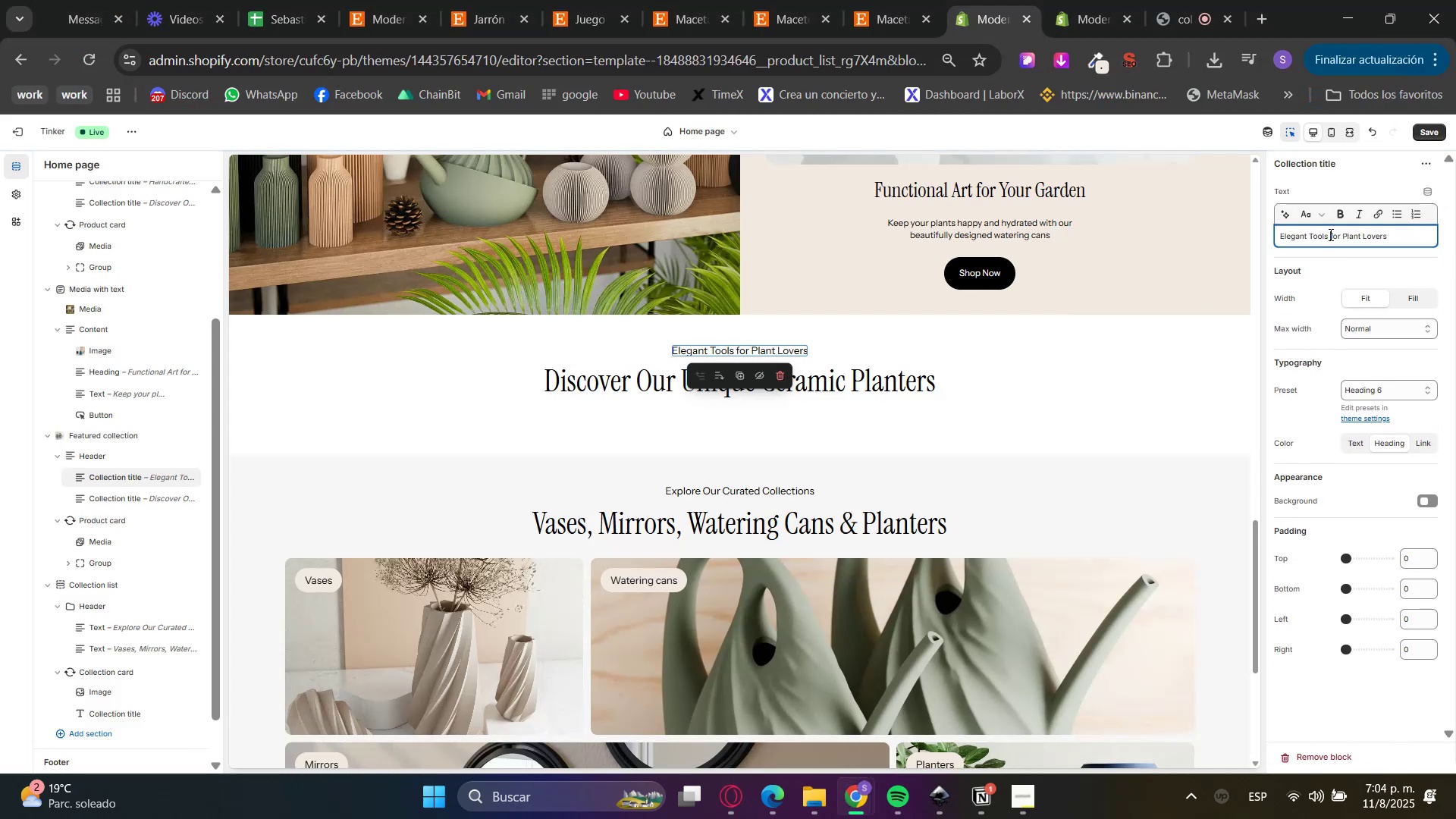 
triple_click([1329, 234])
 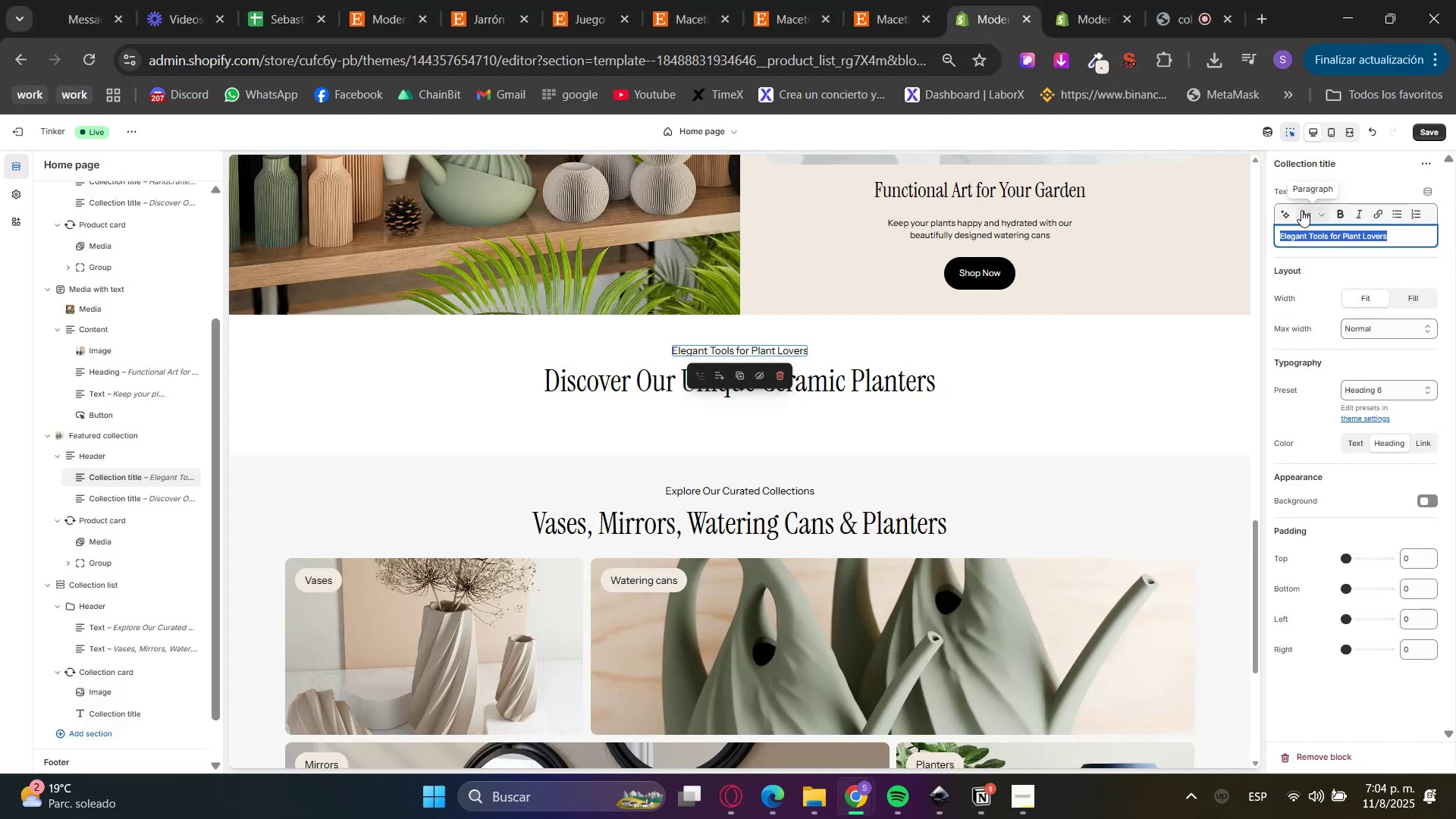 
left_click([1301, 210])
 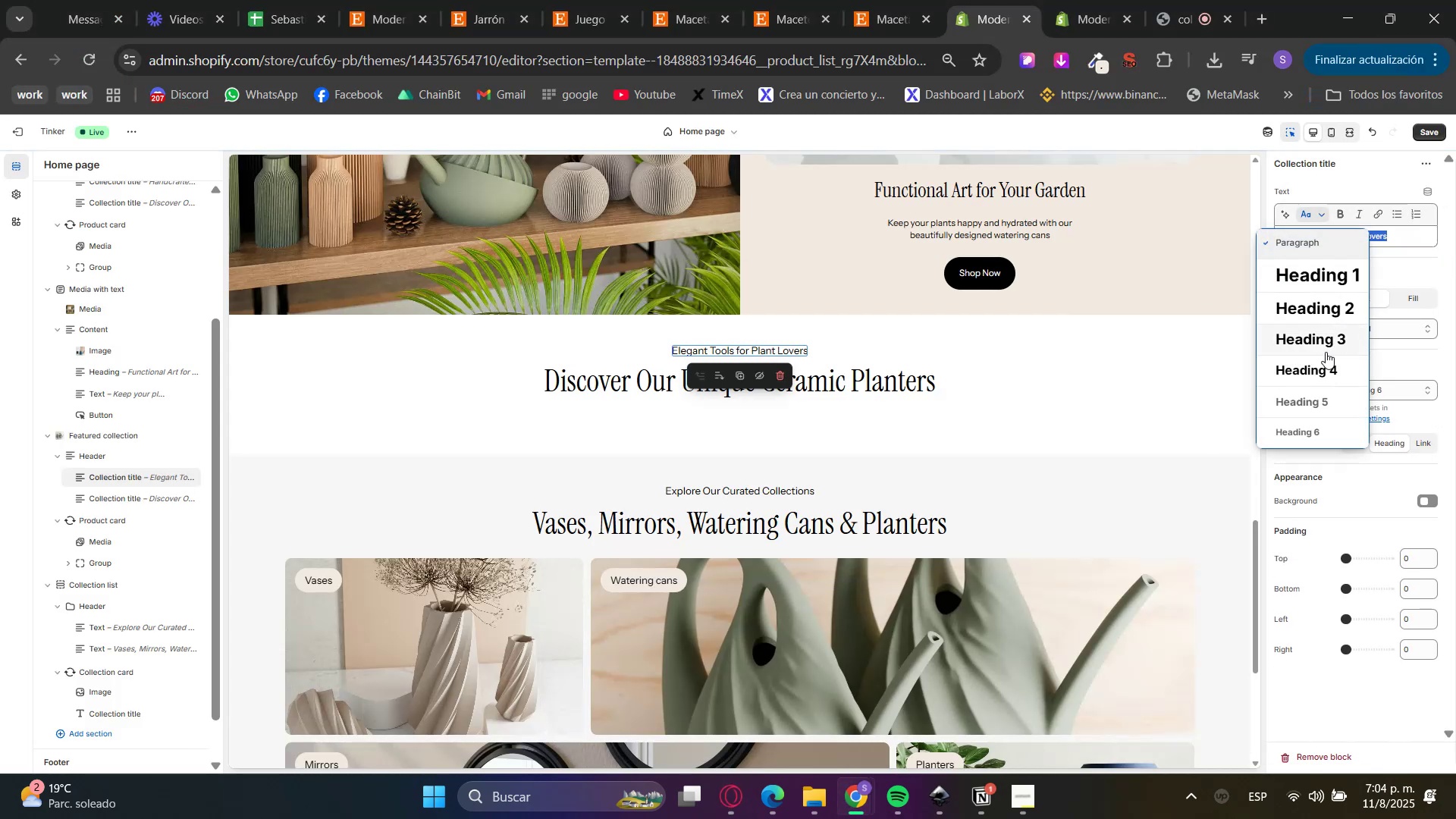 
left_click([1319, 423])
 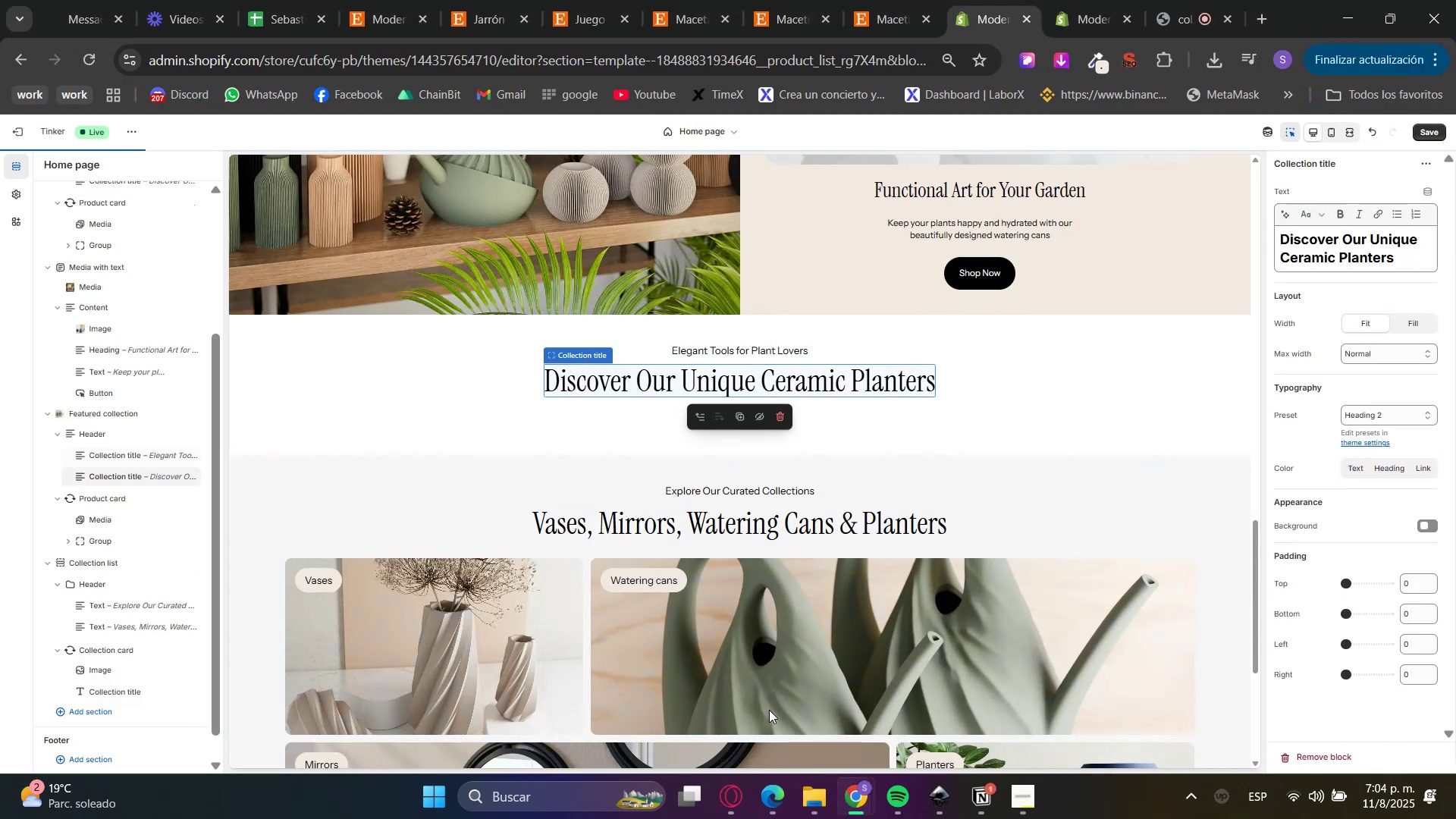 
left_click([731, 795])
 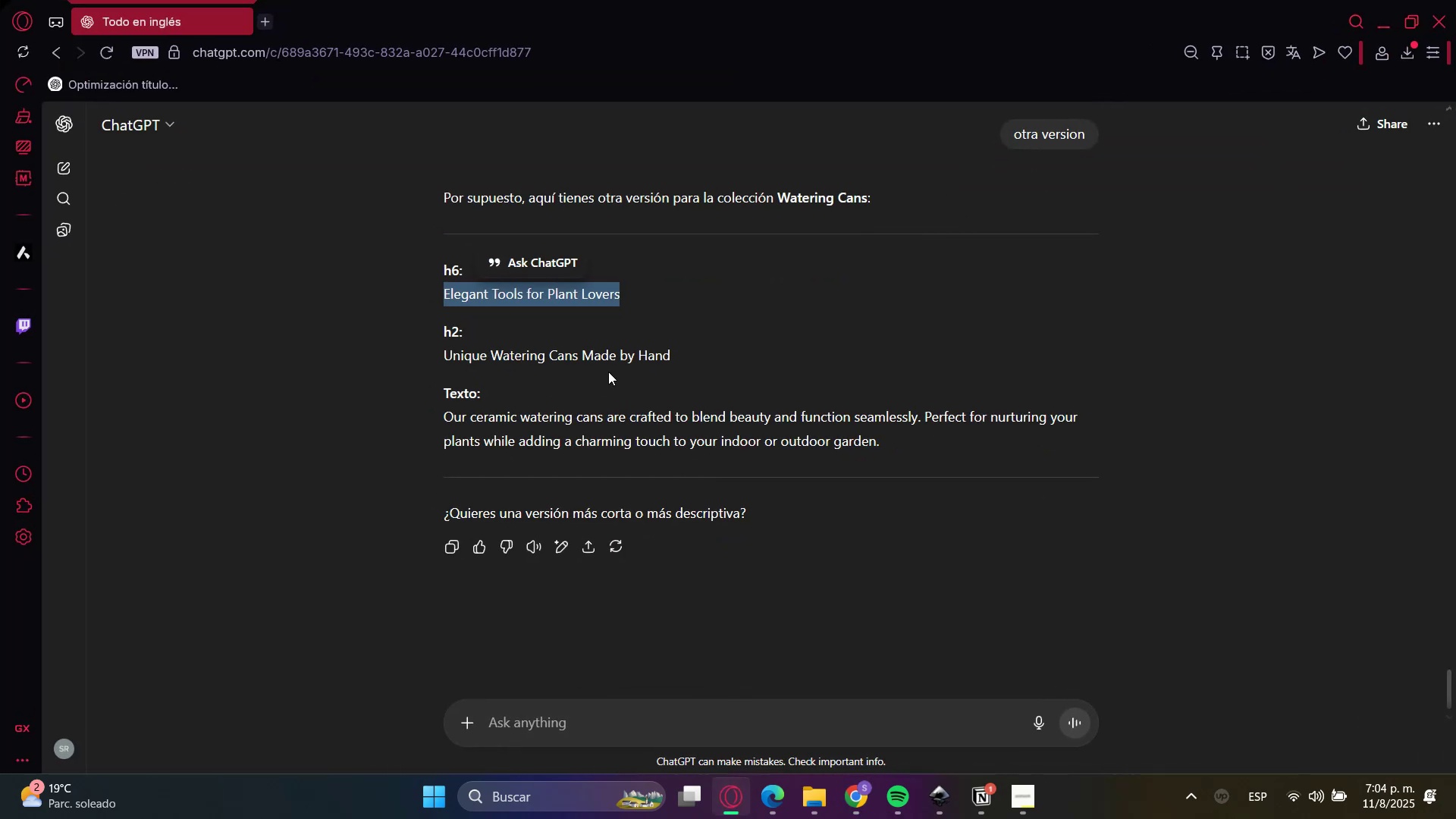 
double_click([613, 345])
 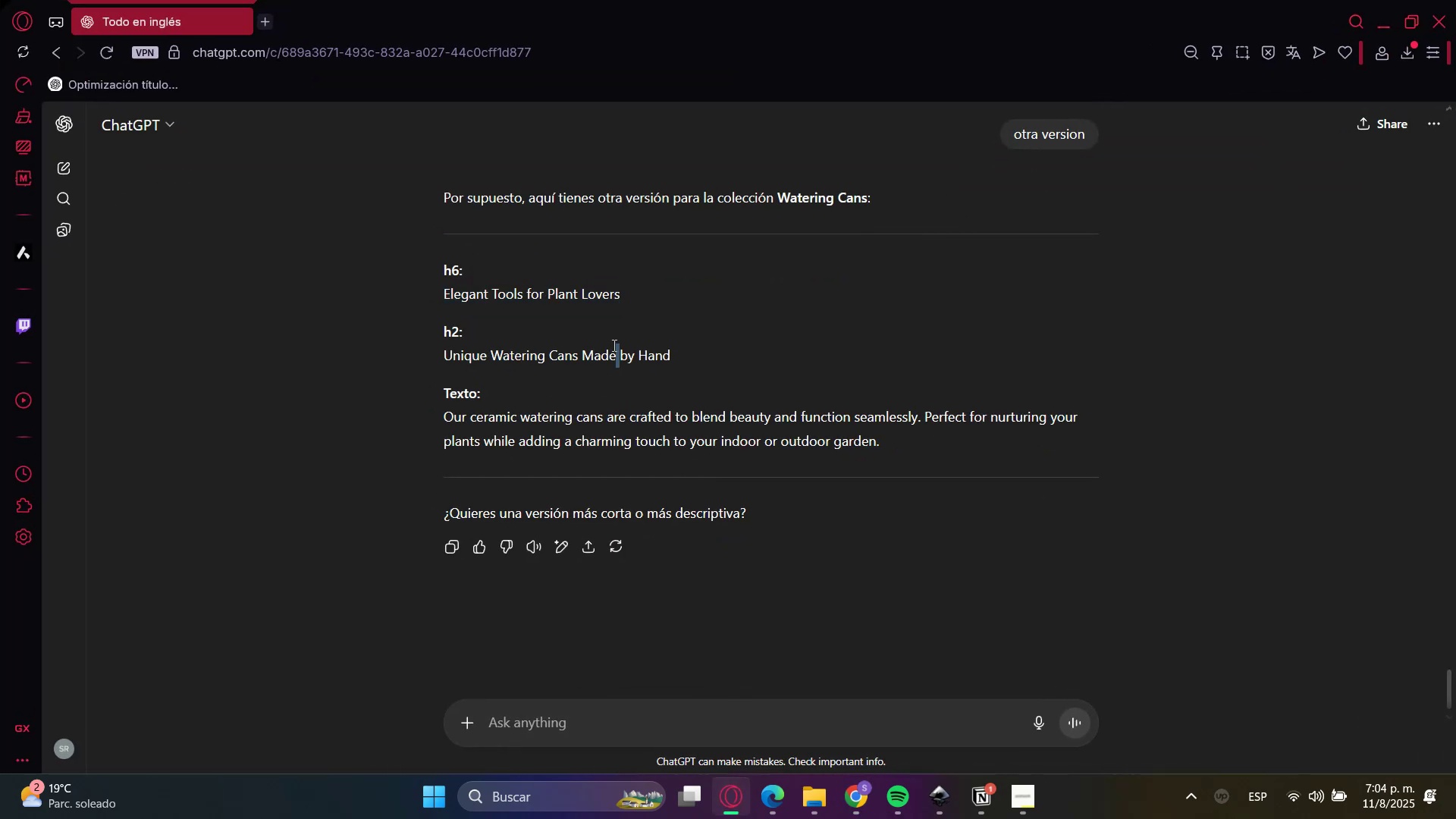 
triple_click([613, 345])
 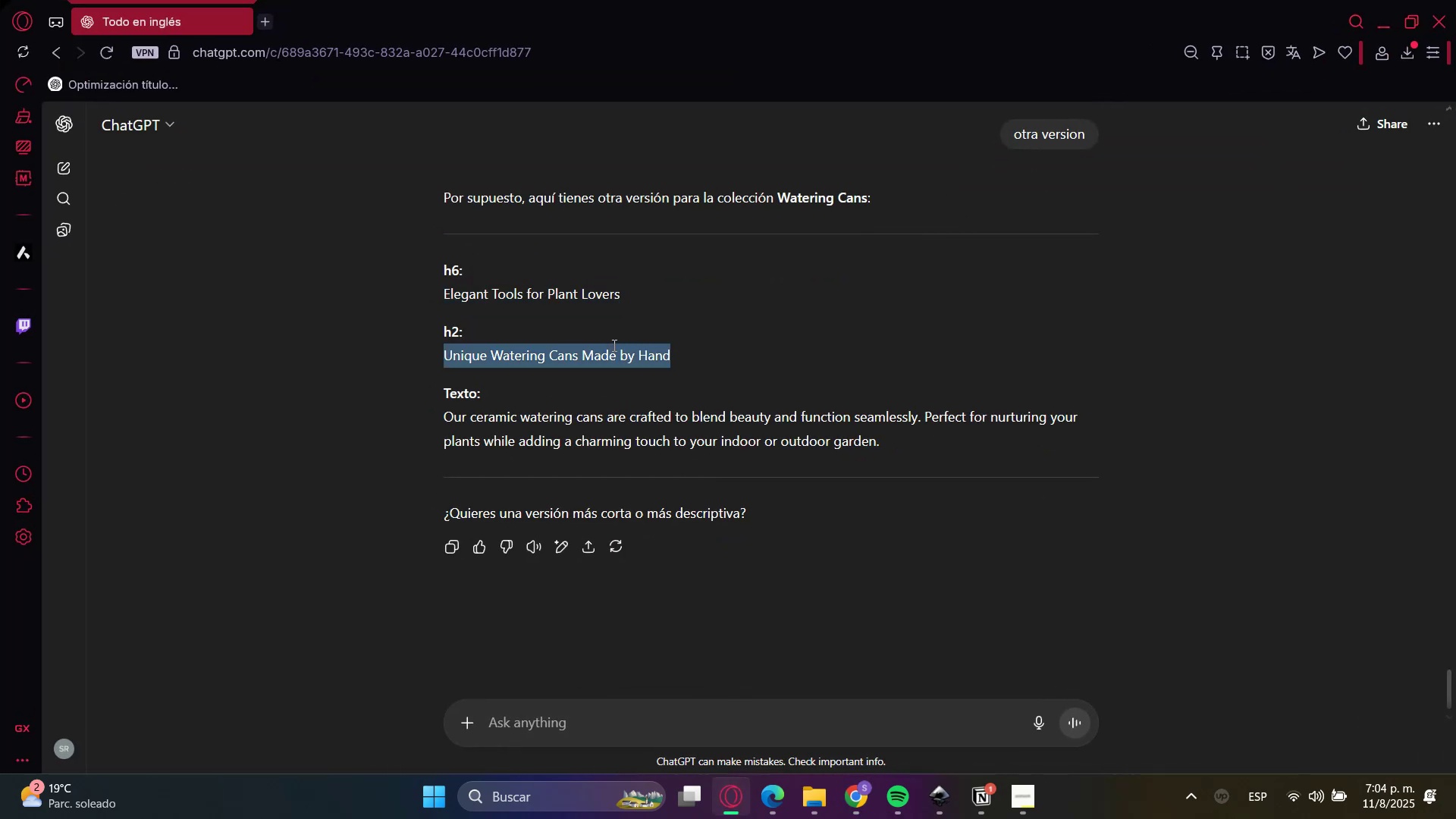 
key(Control+C)
 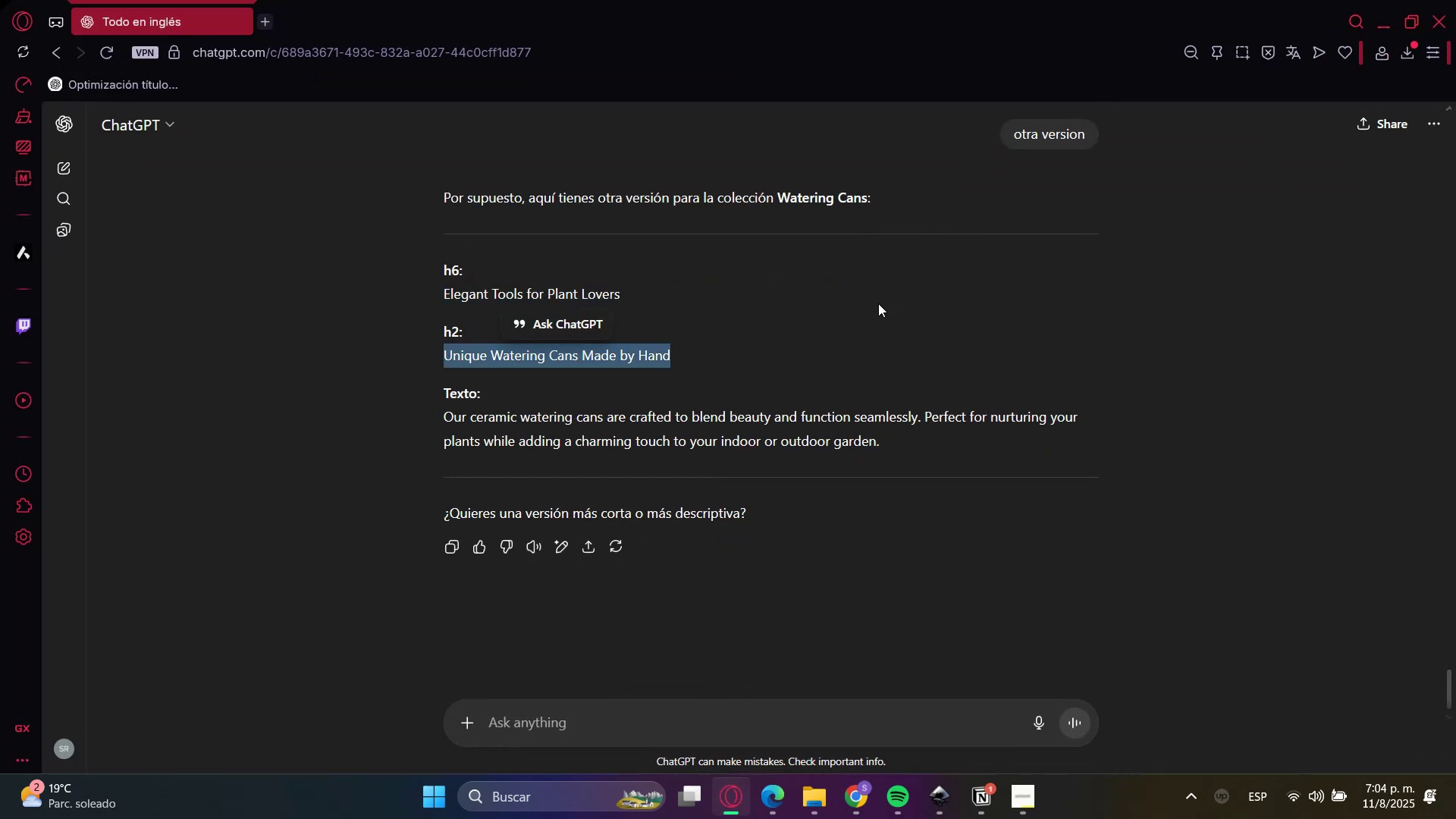 
key(Control+C)
 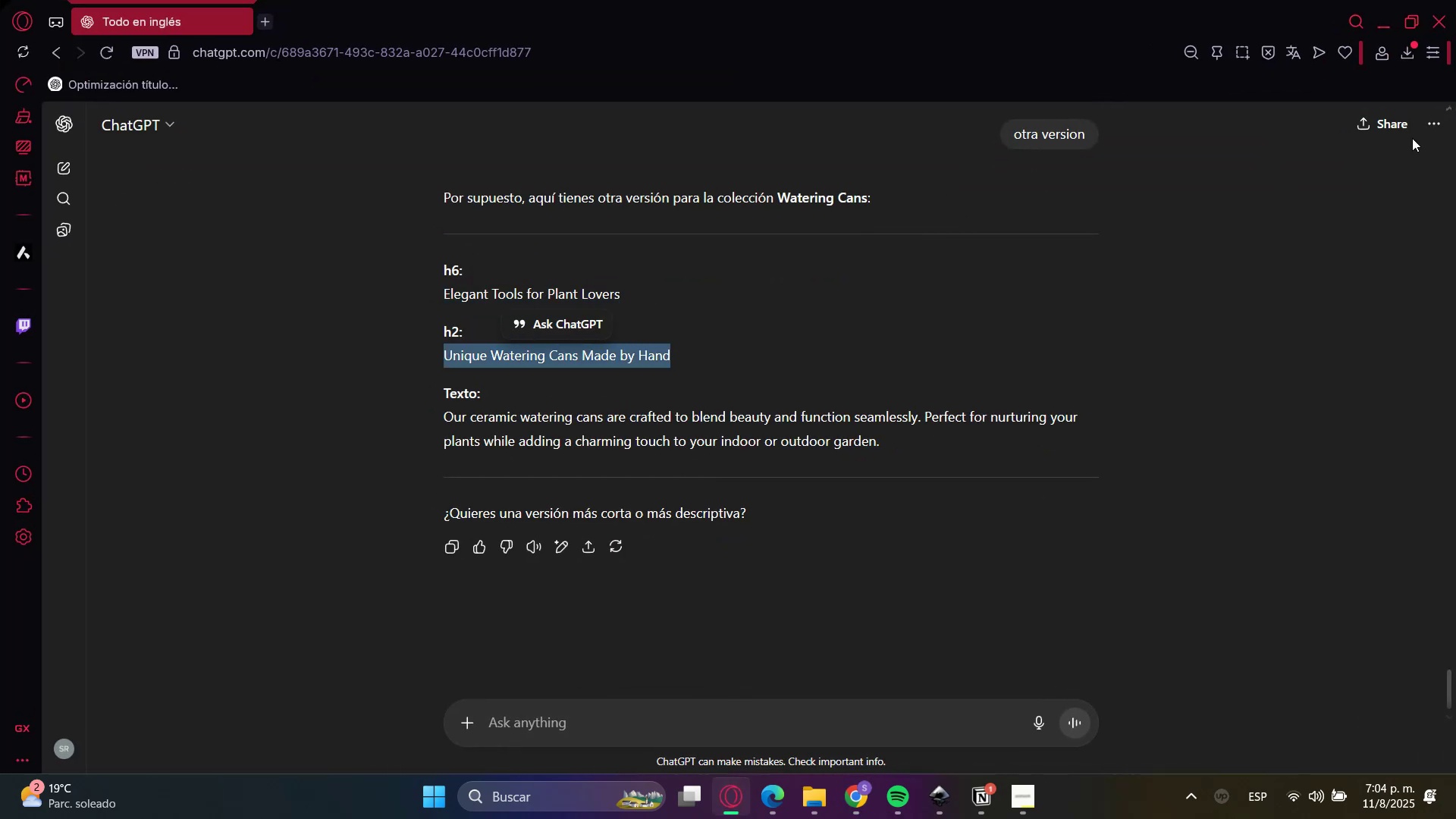 
key(Control+C)
 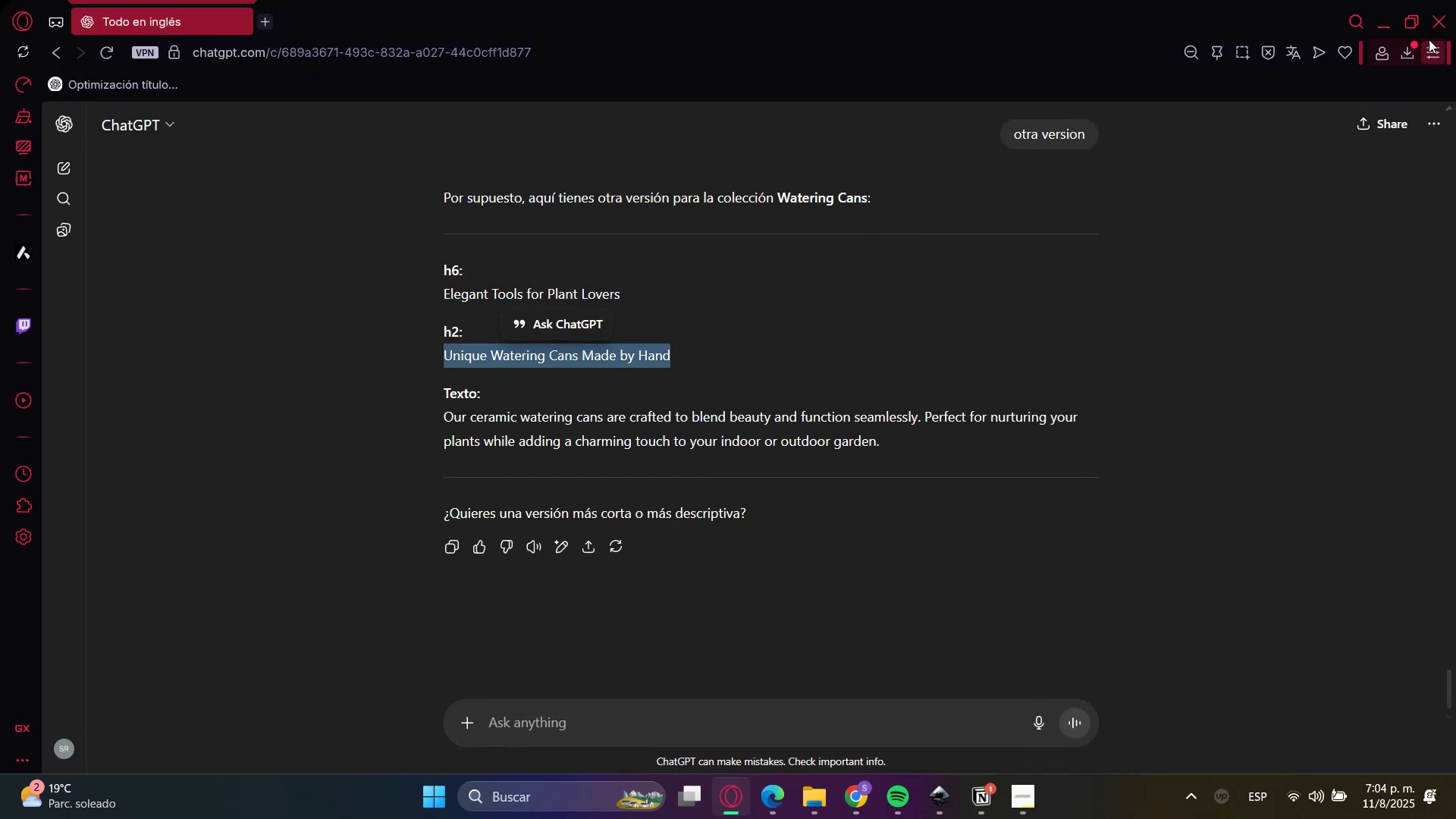 
left_click([1390, 22])
 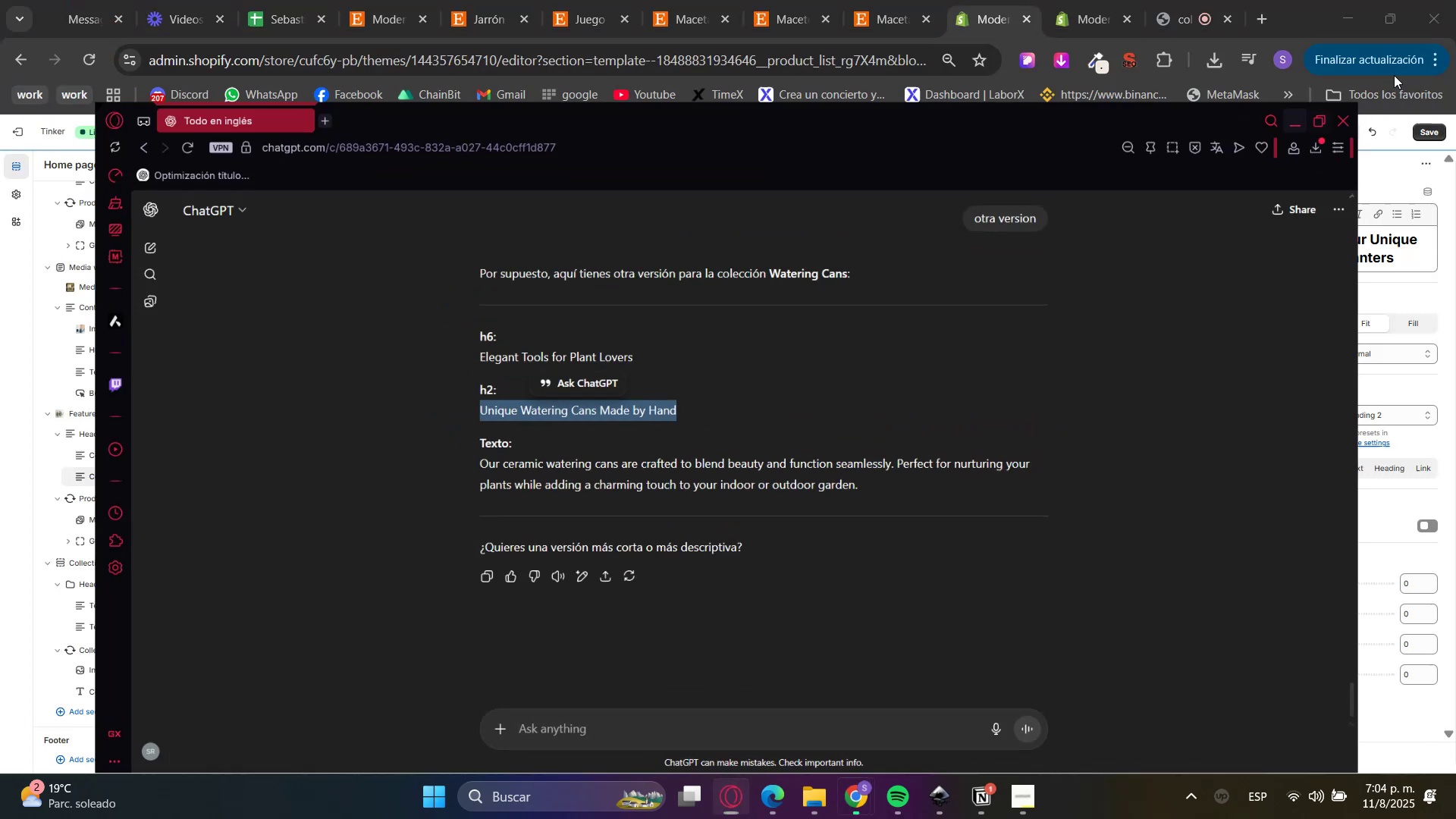 
double_click([1362, 233])
 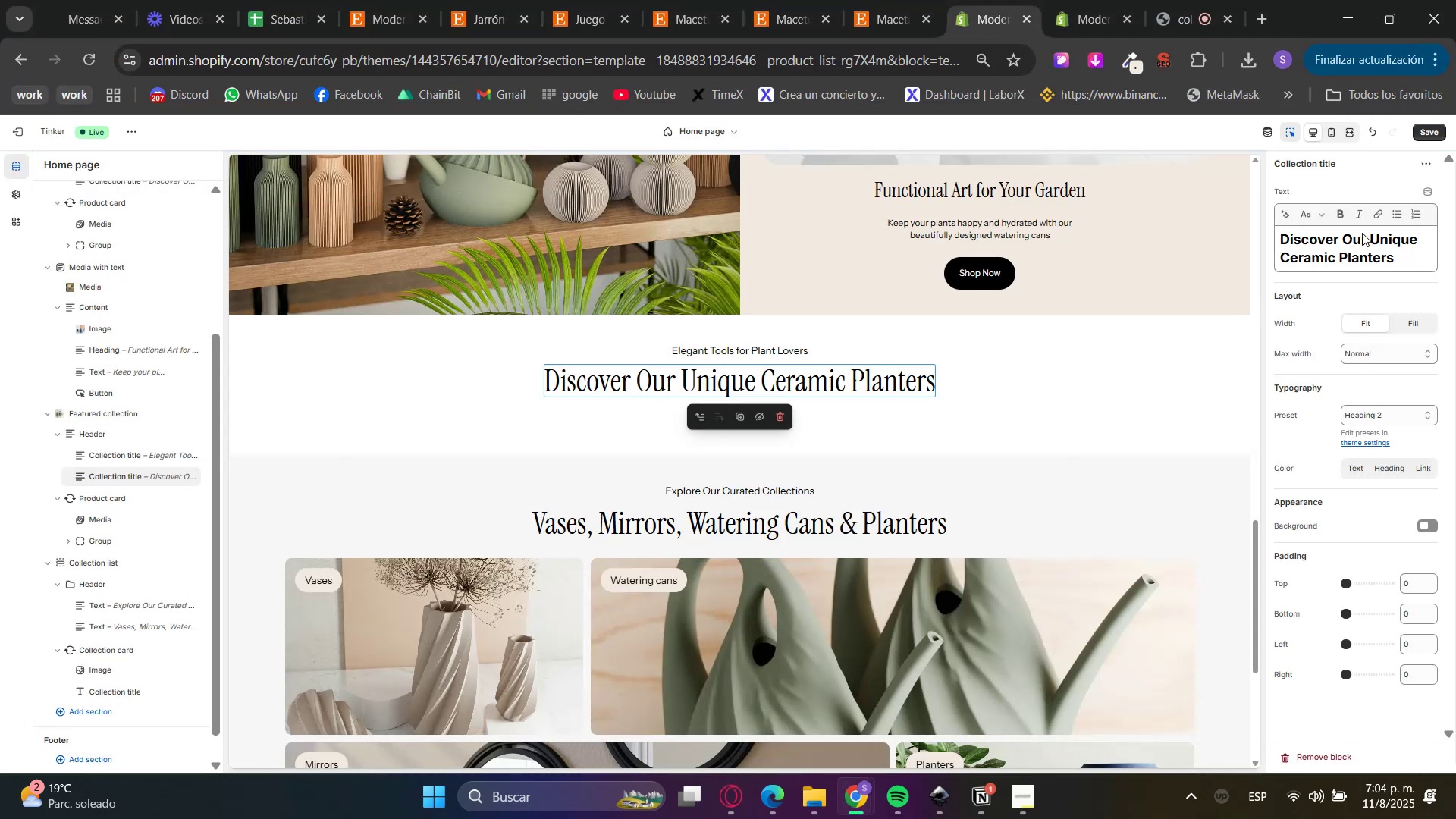 
triple_click([1362, 233])
 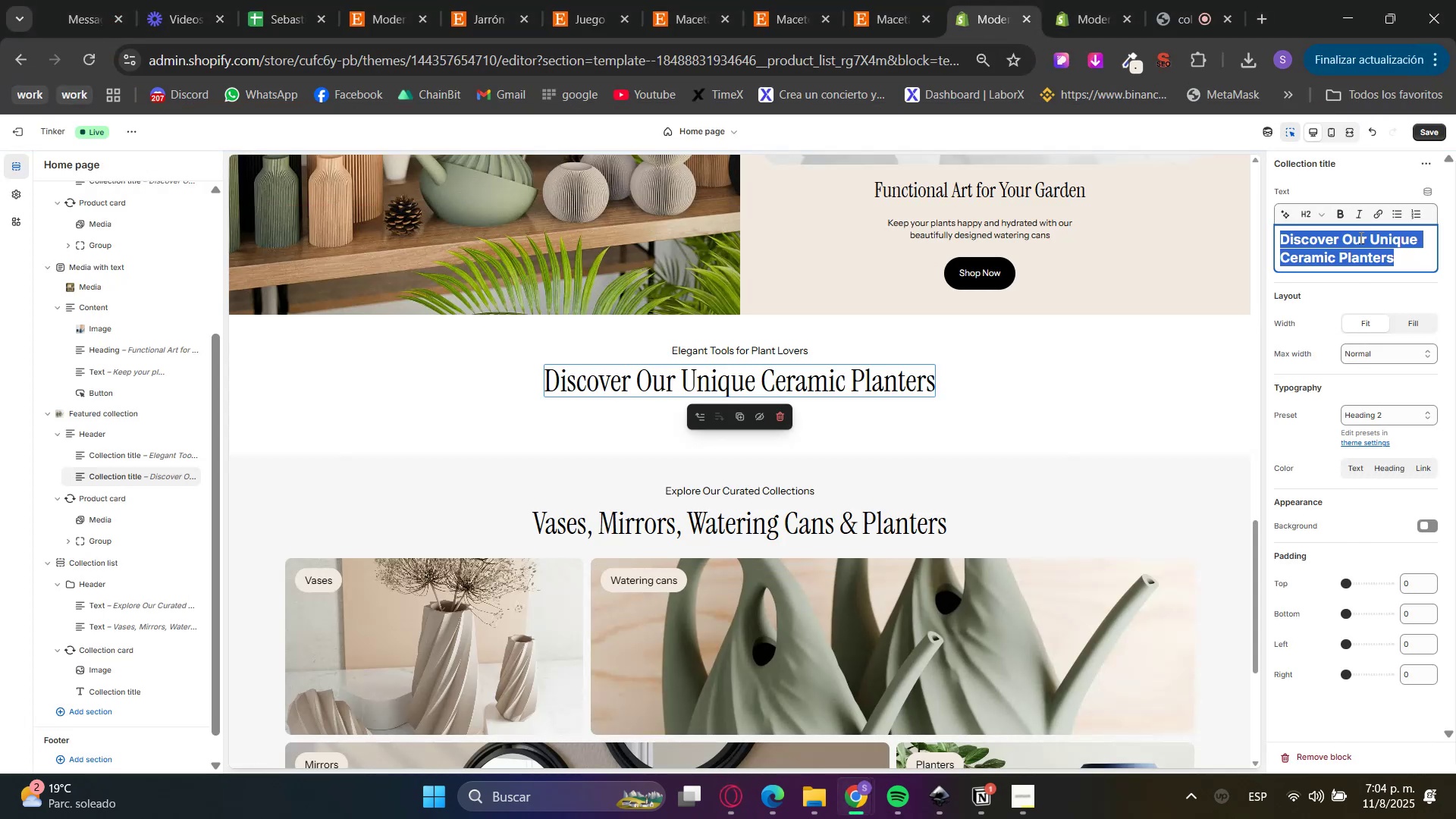 
key(Control+V)
 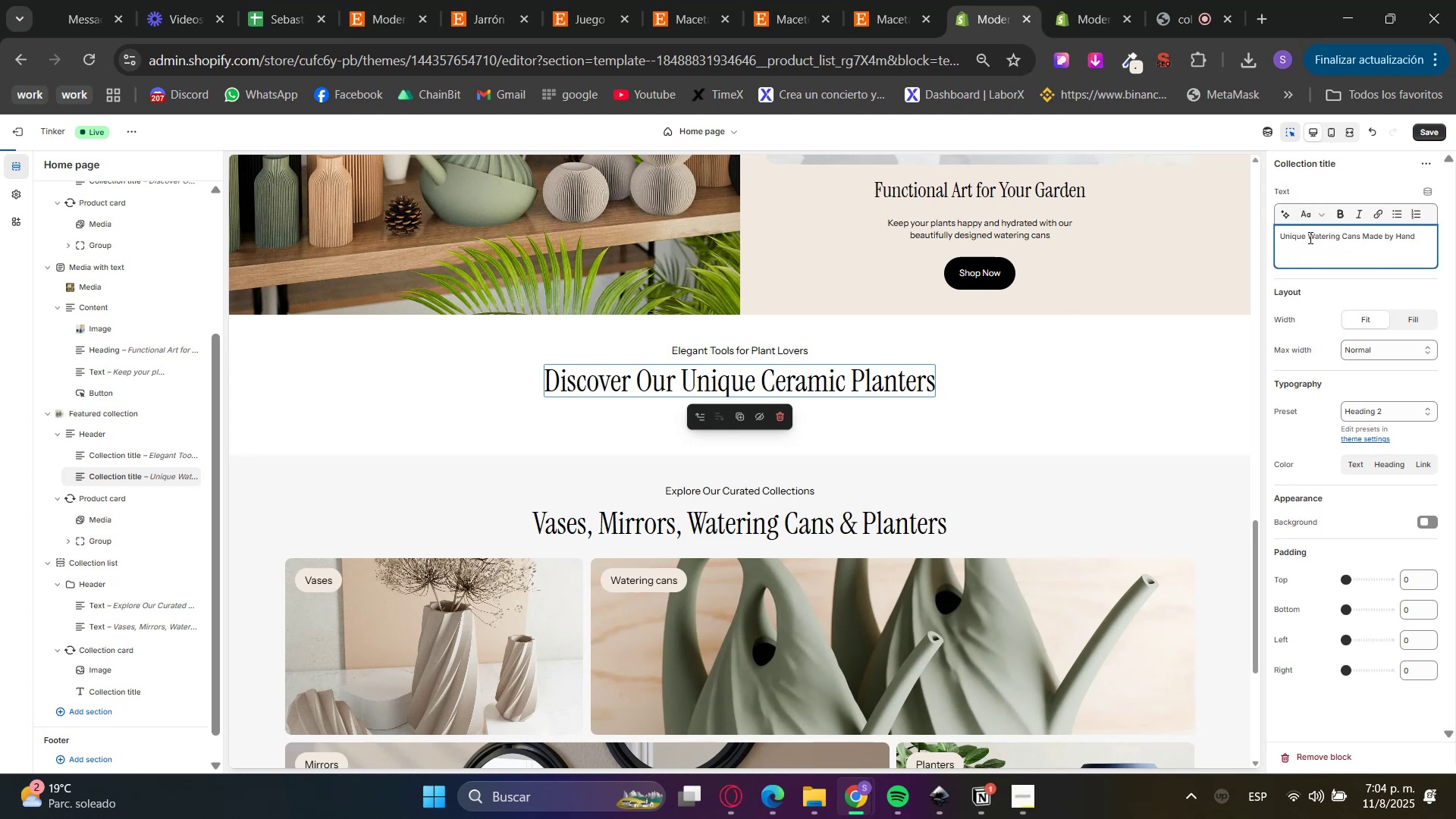 
key(Backspace)
 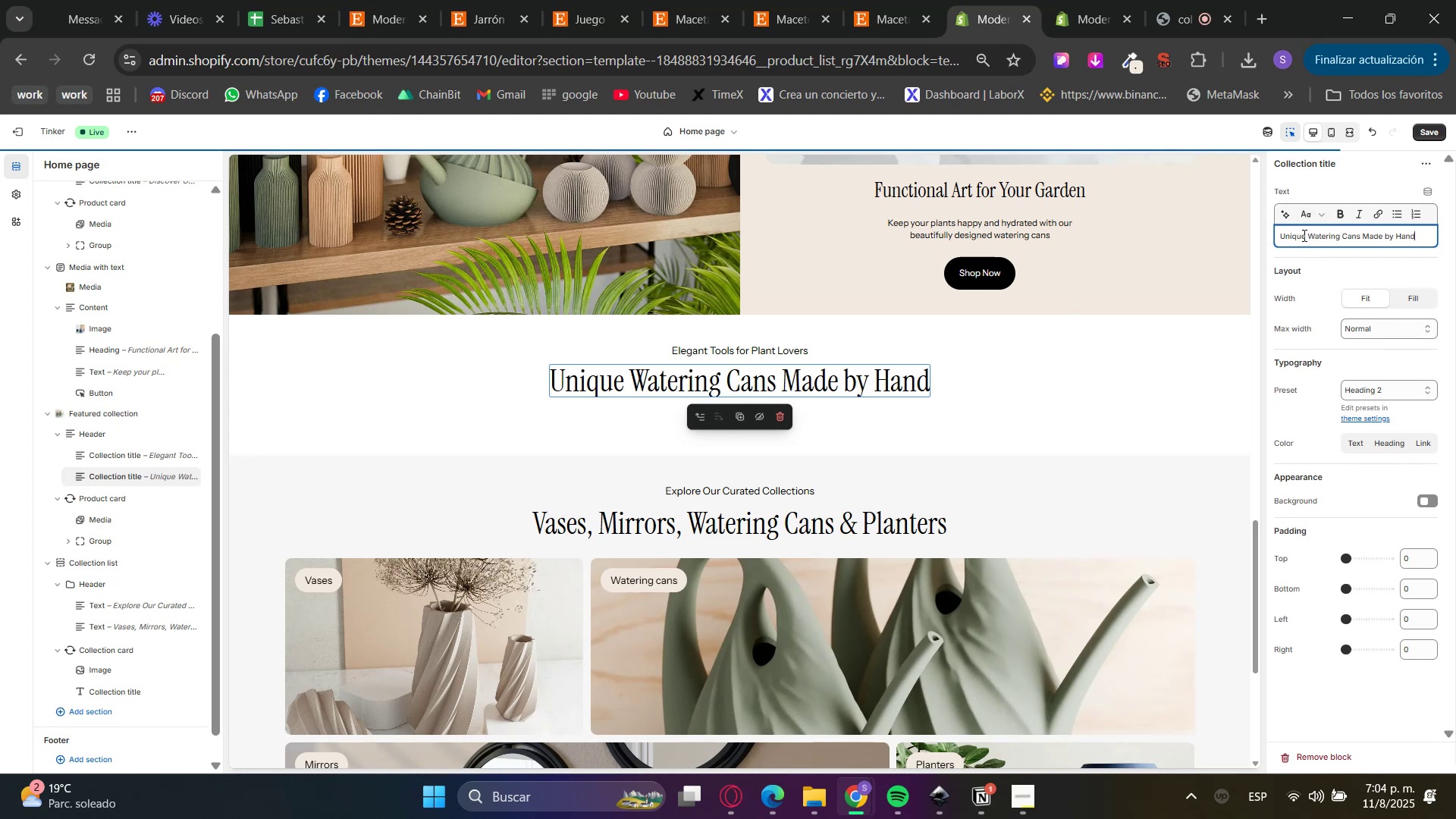 
double_click([1302, 235])
 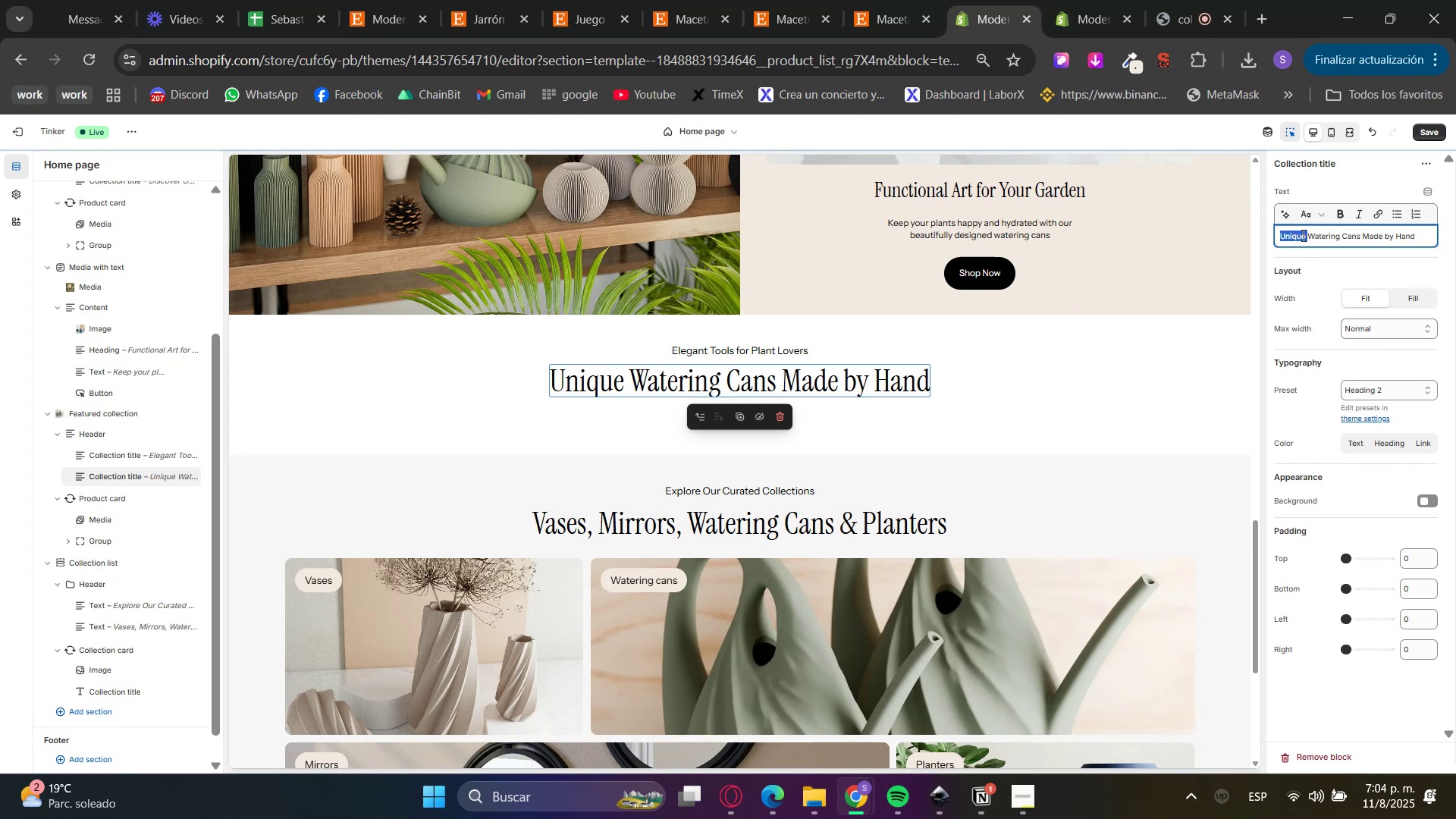 
triple_click([1302, 235])
 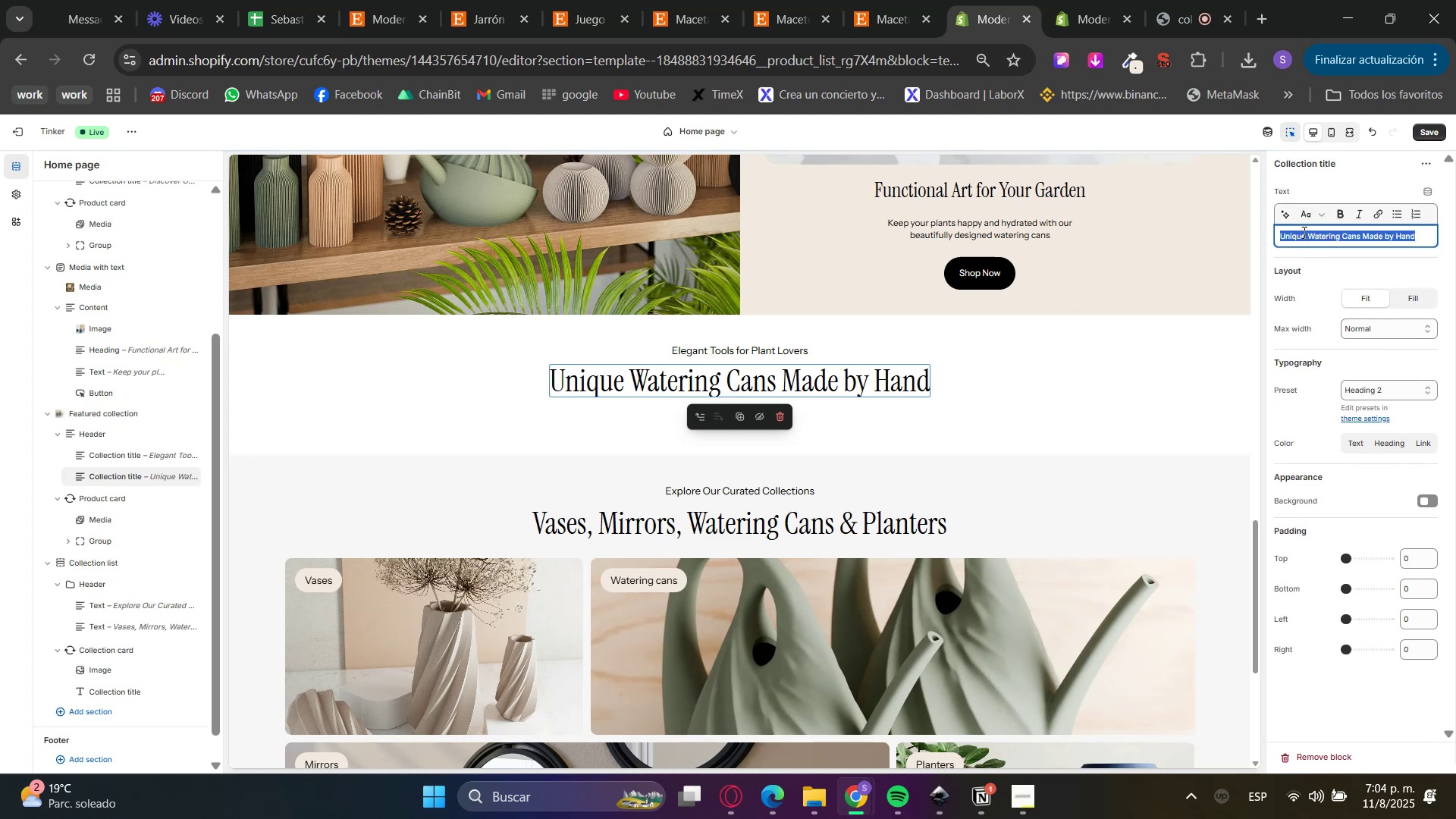 
triple_click([1313, 214])
 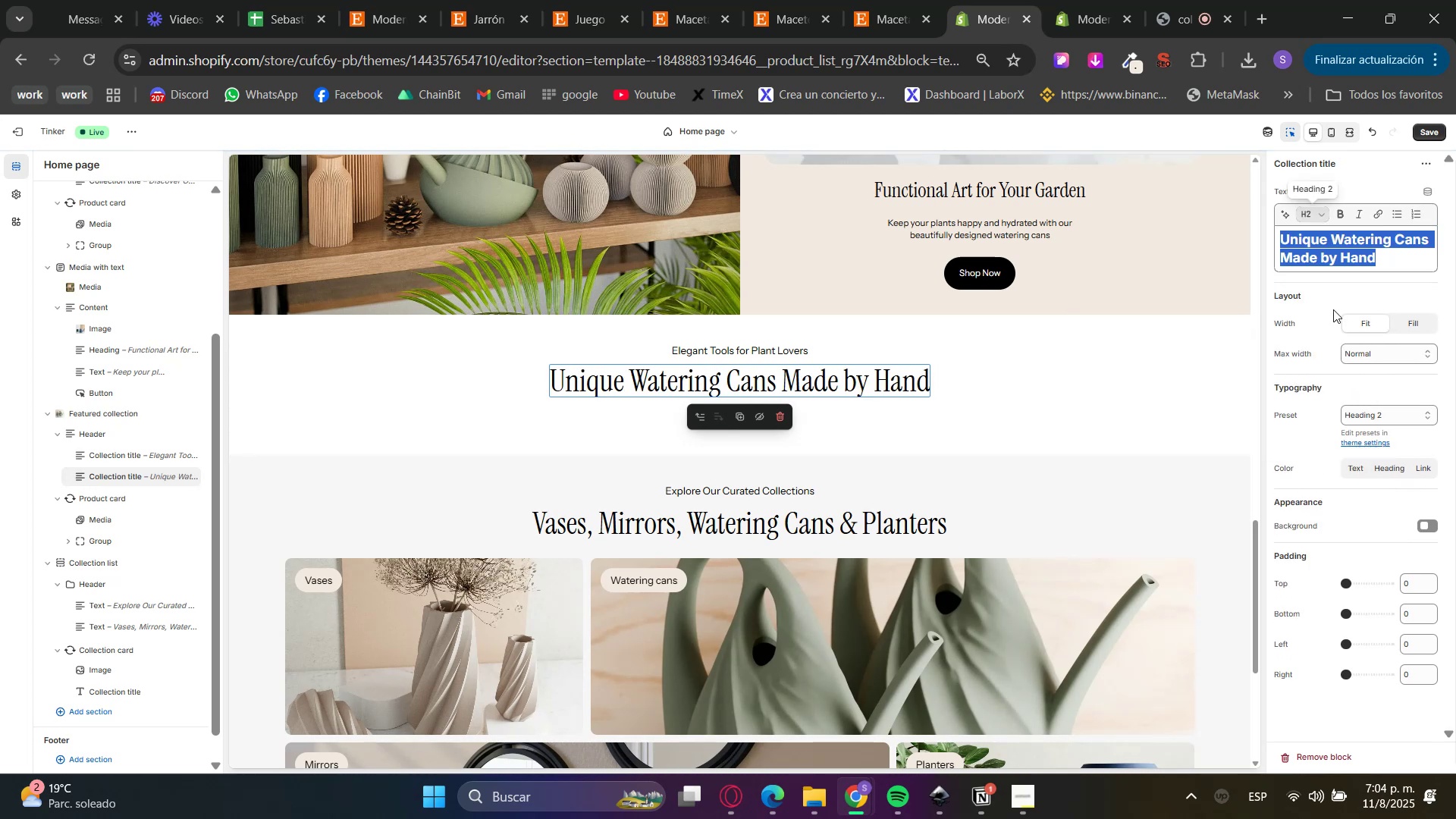 
double_click([1381, 268])
 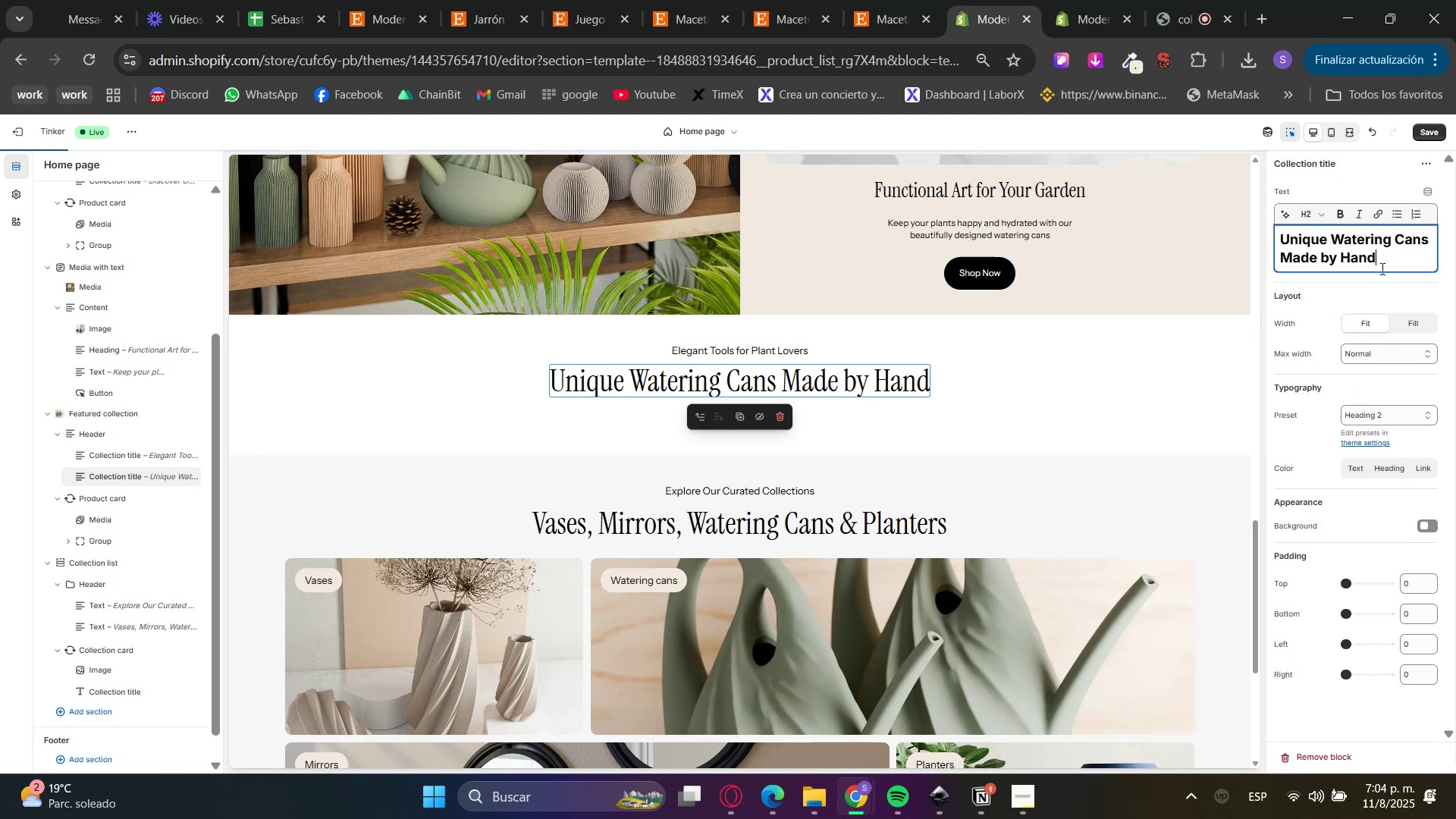 
left_click([1391, 284])
 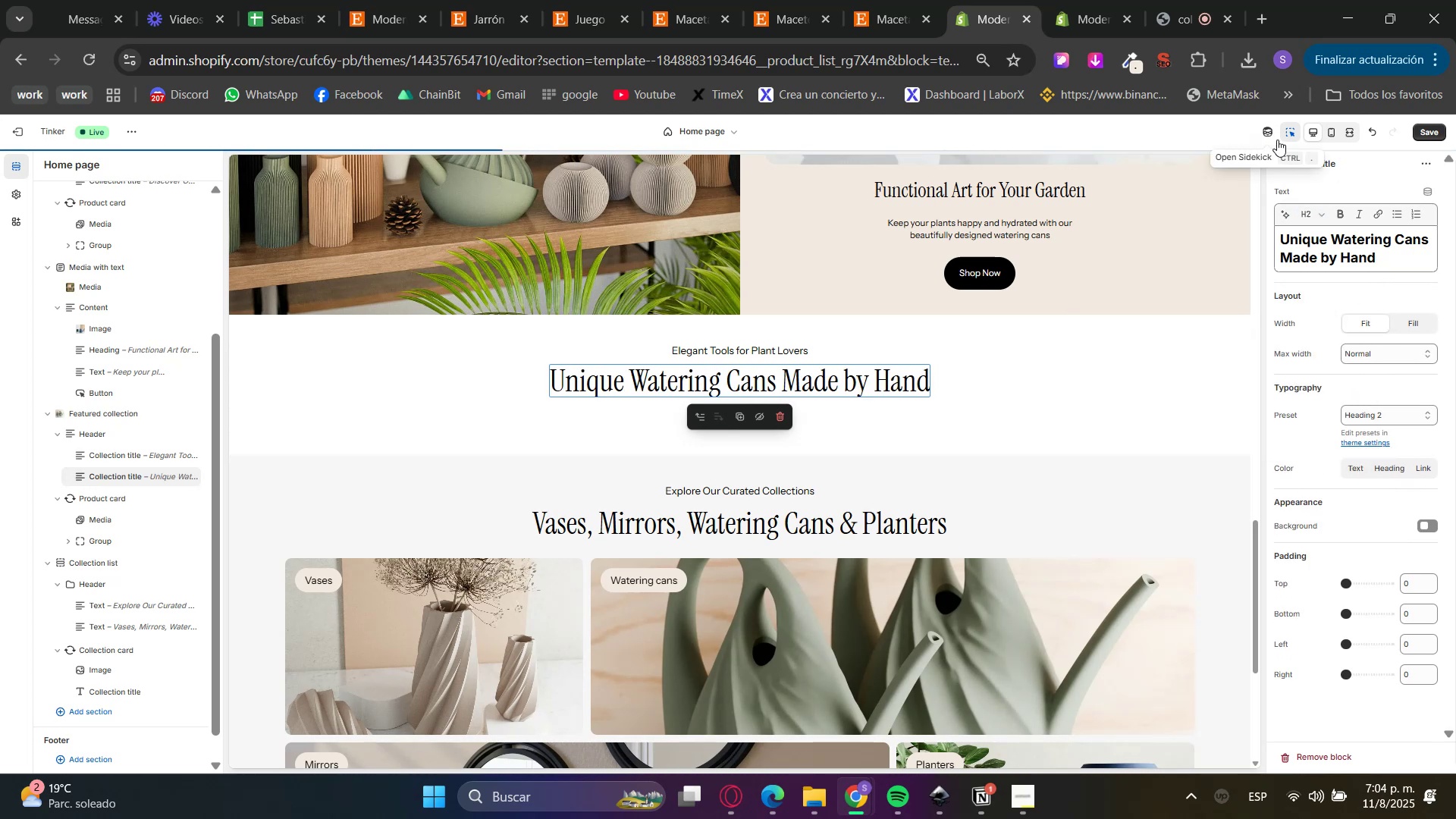 
left_click([1288, 130])
 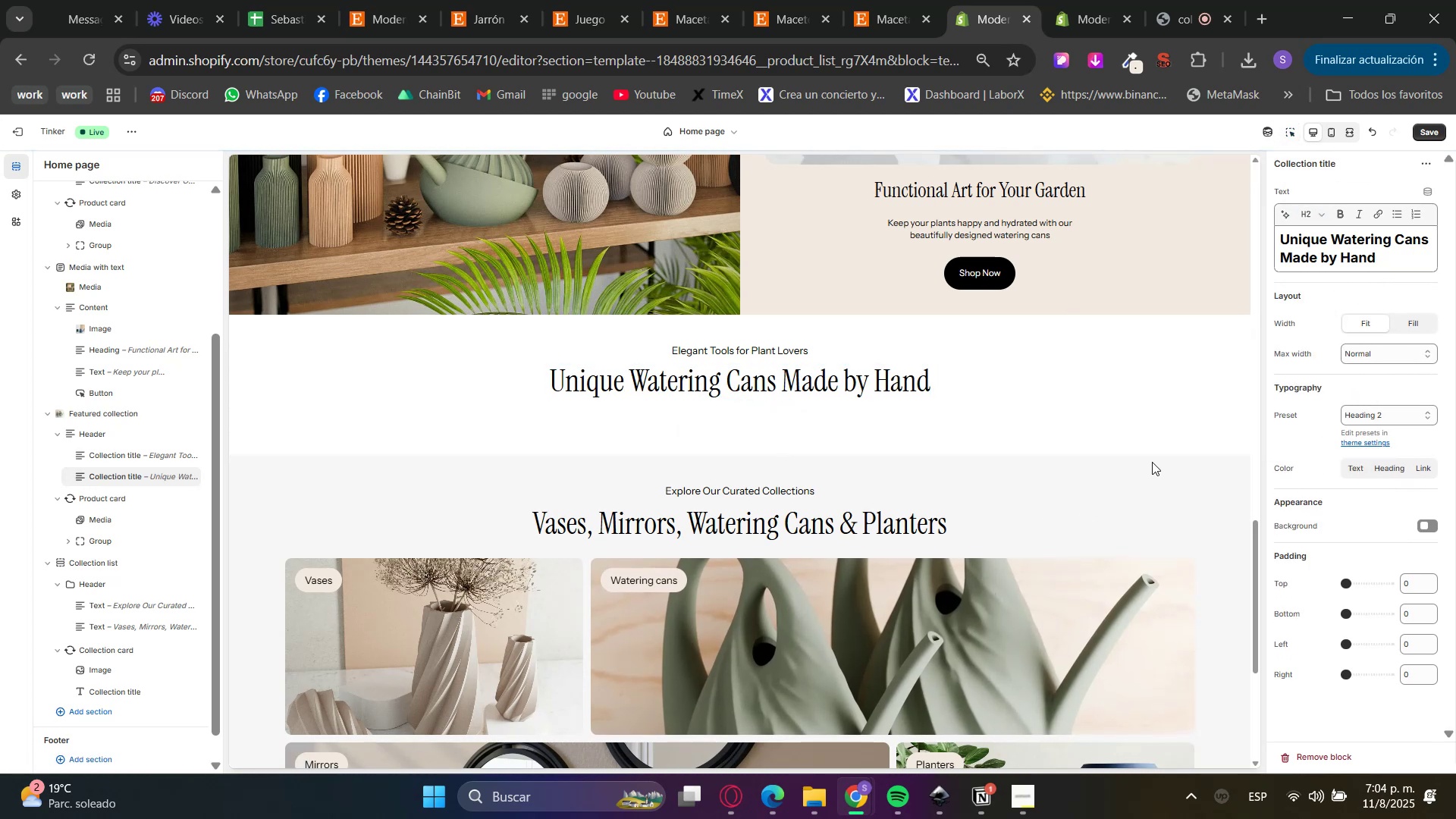 
scroll: coordinate [1152, 462], scroll_direction: up, amount: 3.0
 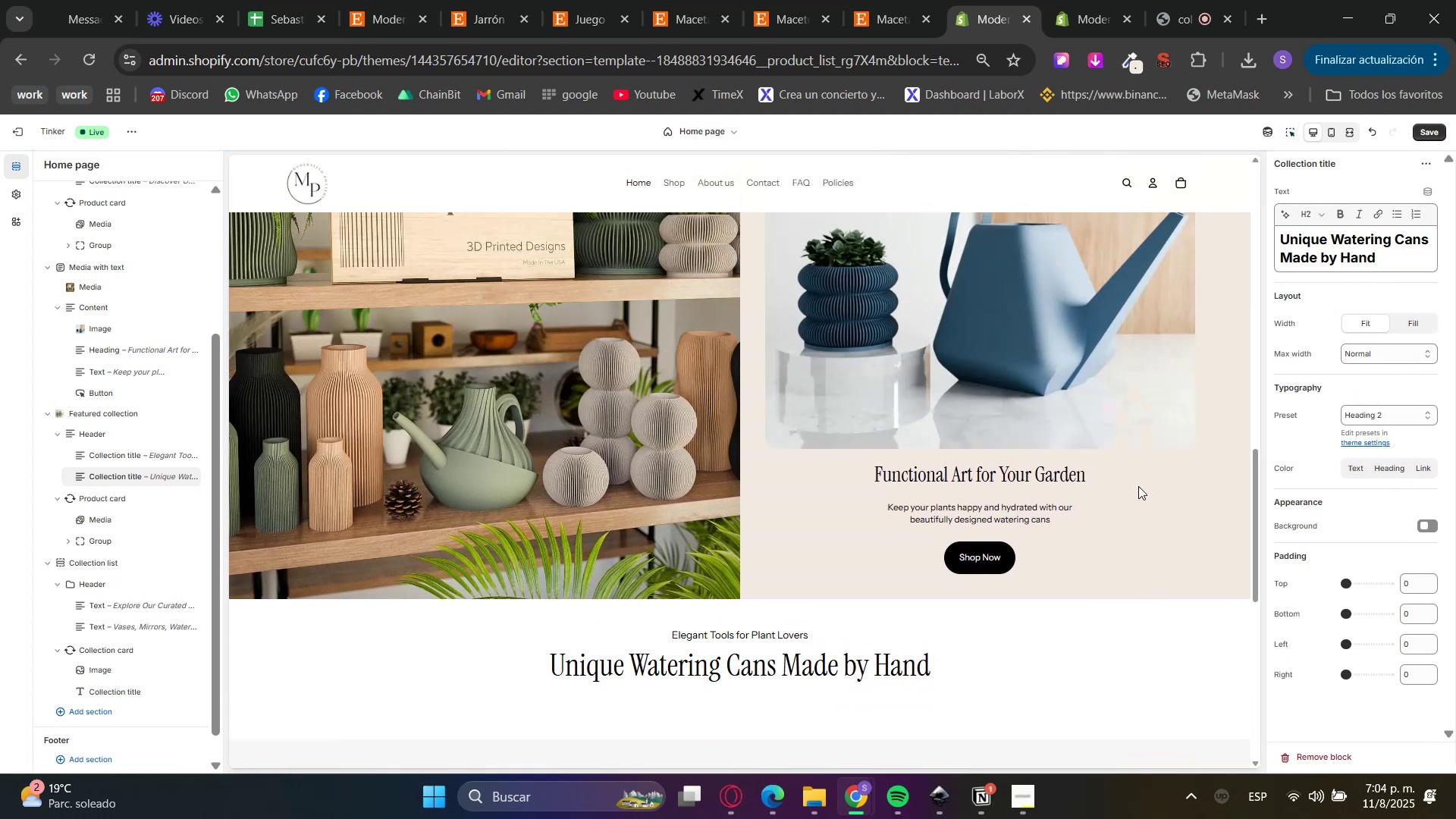 
left_click([1295, 130])
 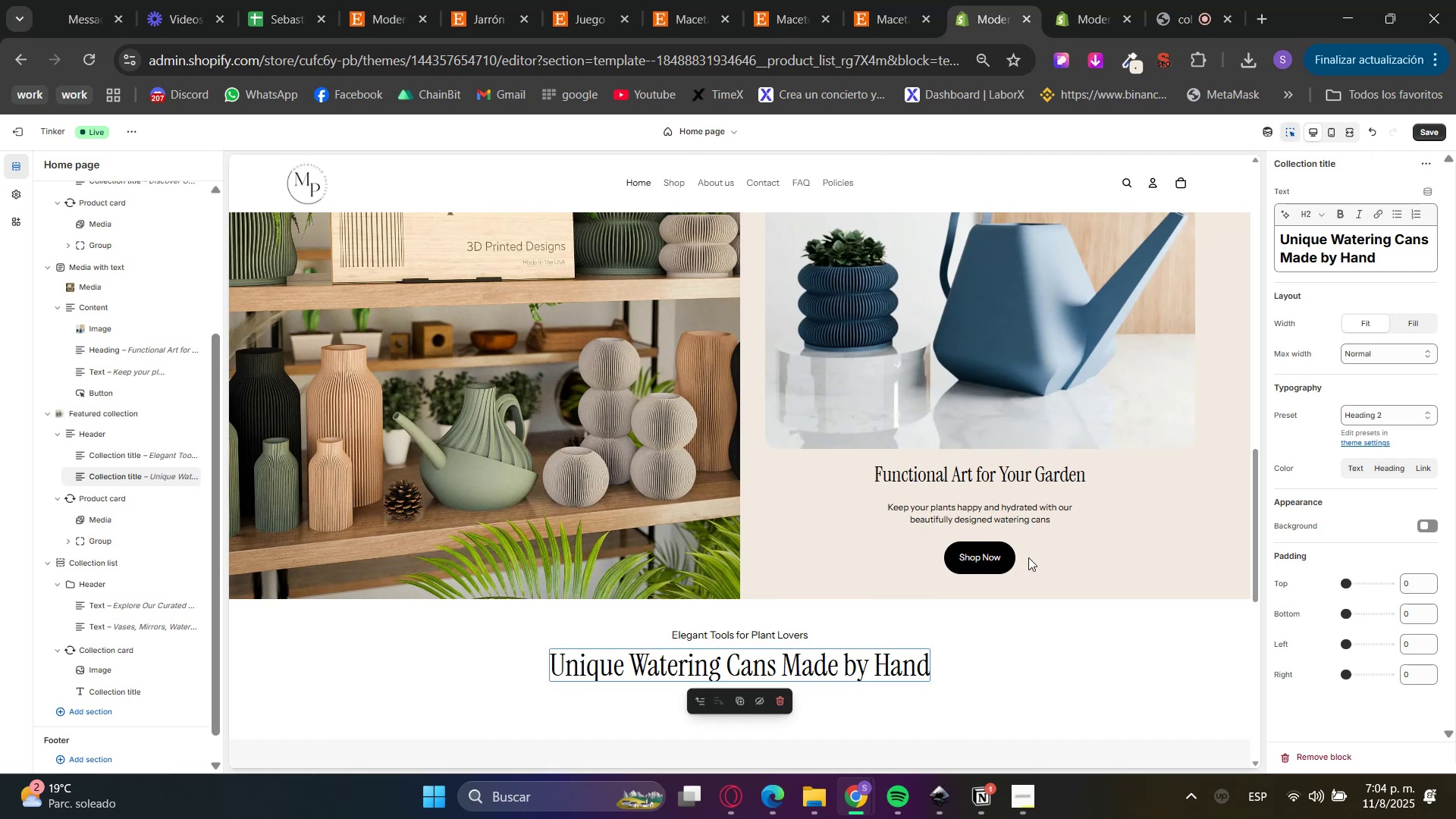 
left_click([1006, 552])
 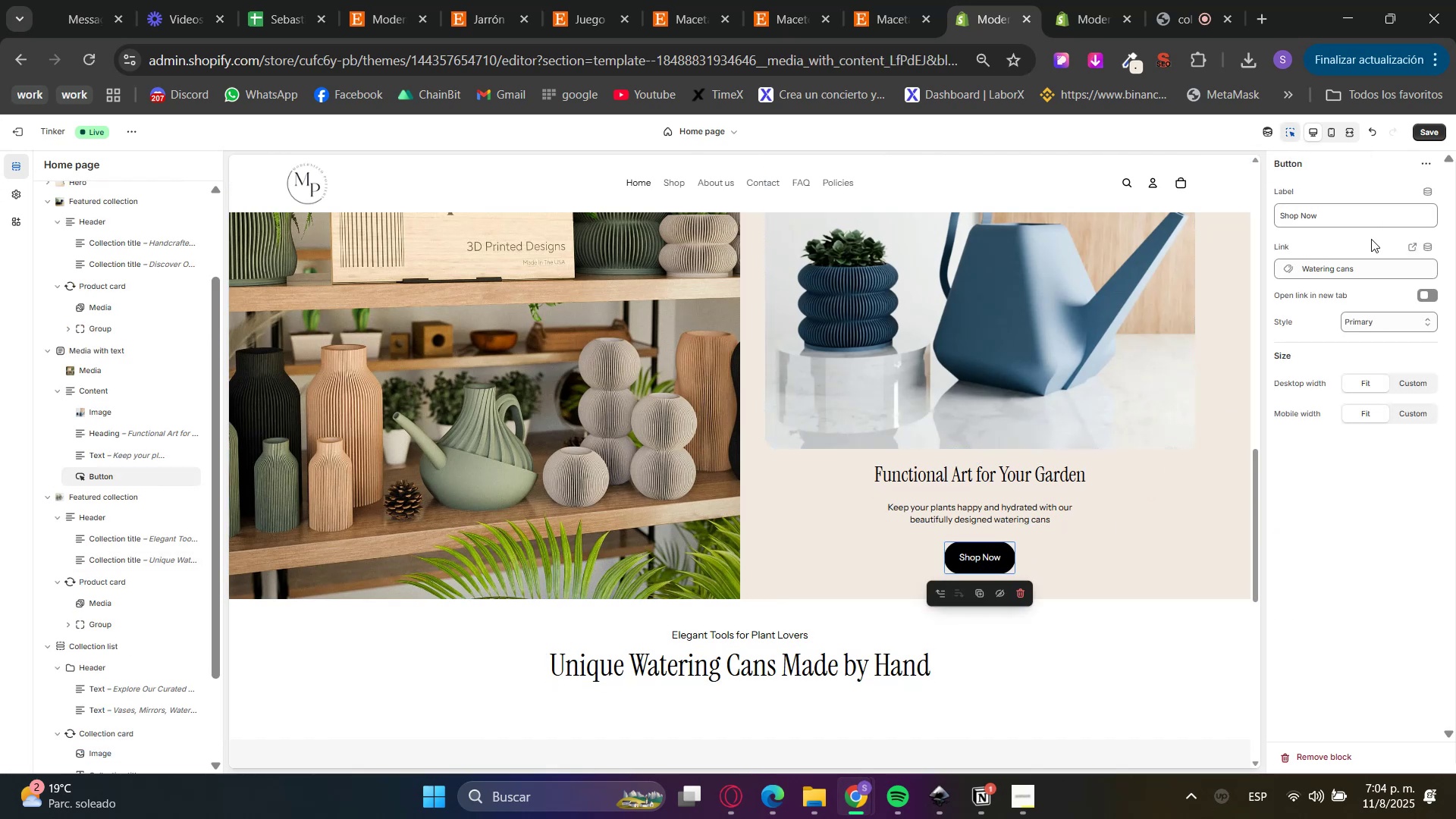 
double_click([1350, 217])
 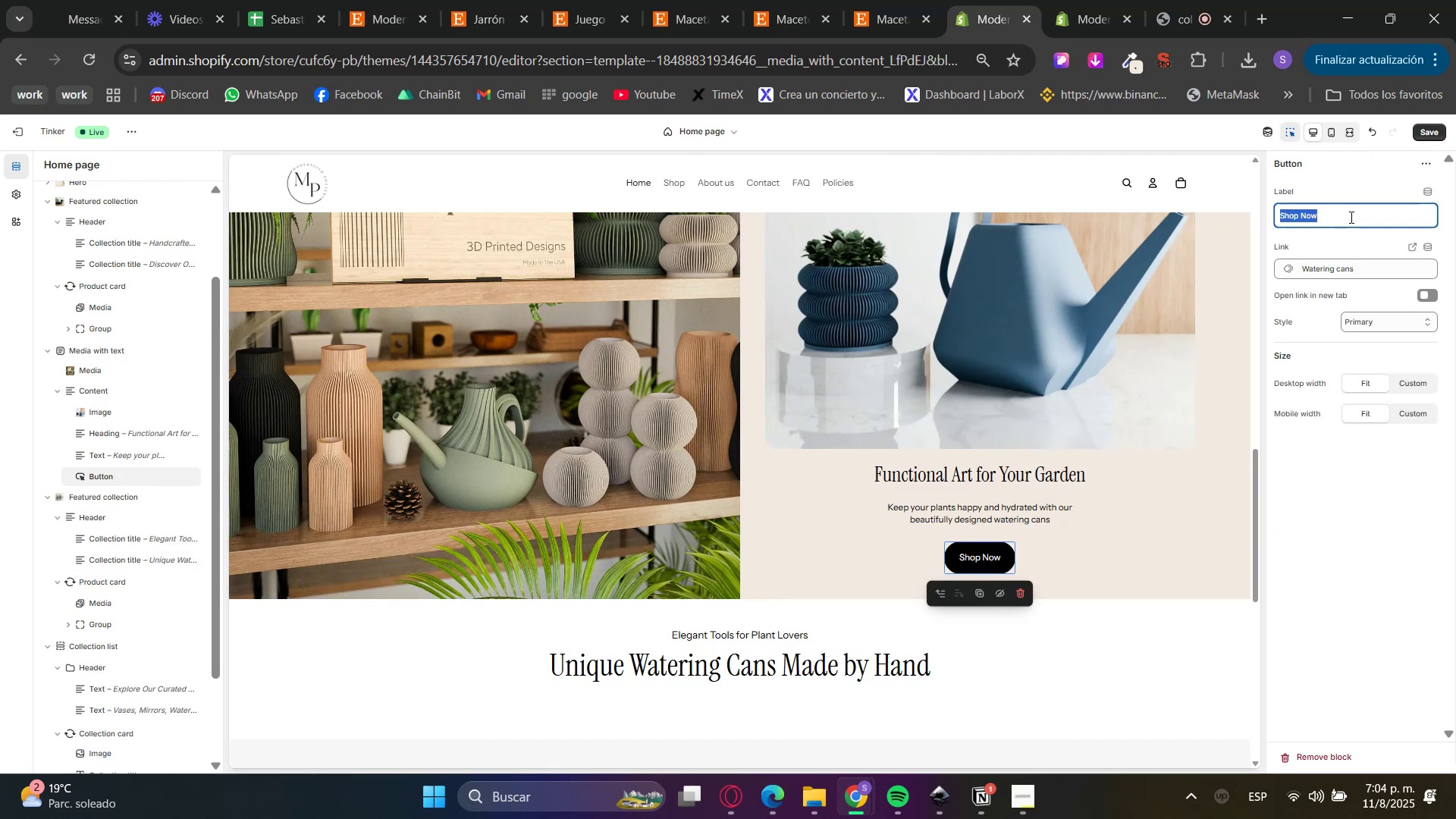 
triple_click([1350, 217])
 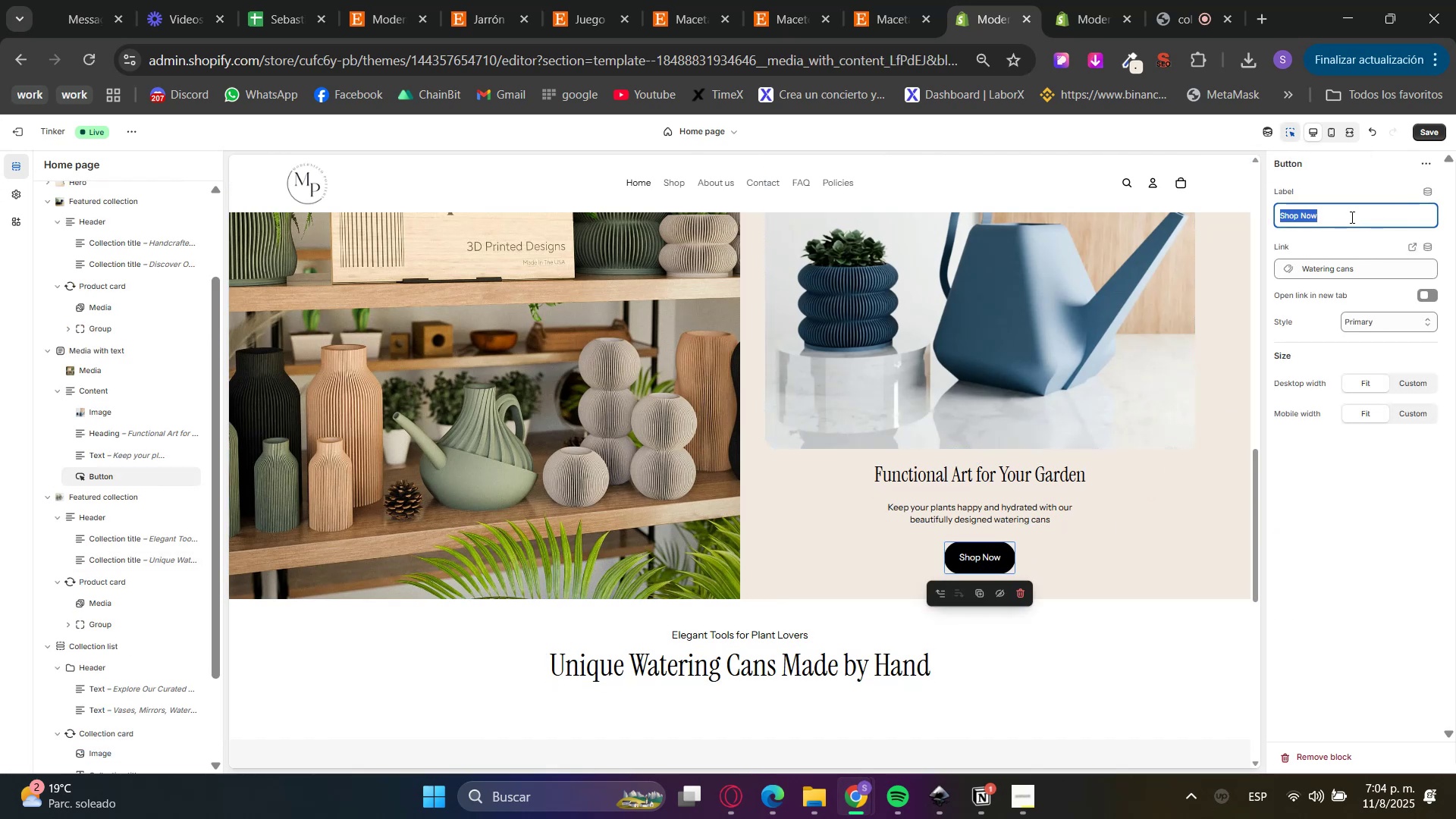 
type(Shp watering cans)
 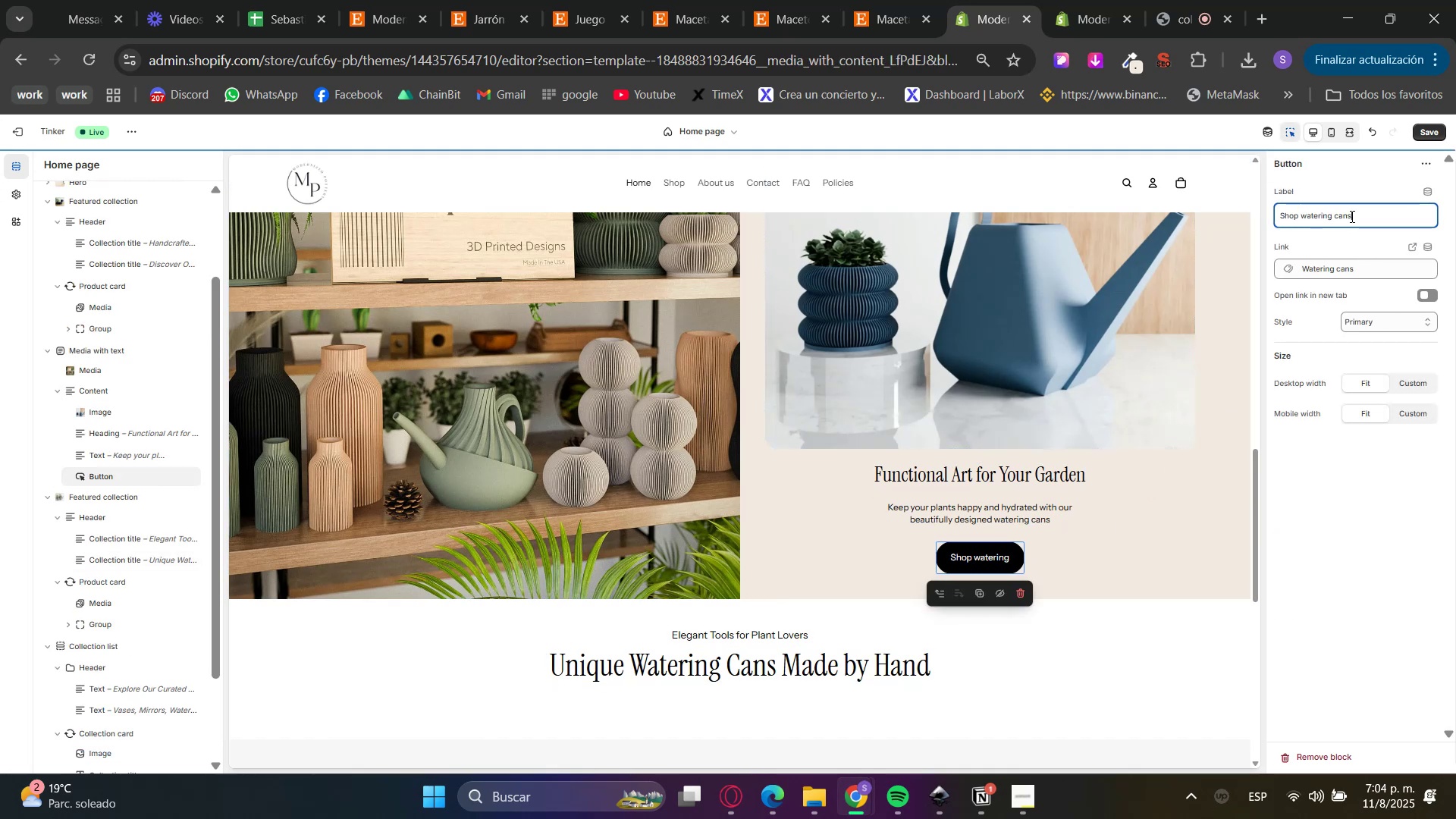 
left_click([1210, 635])
 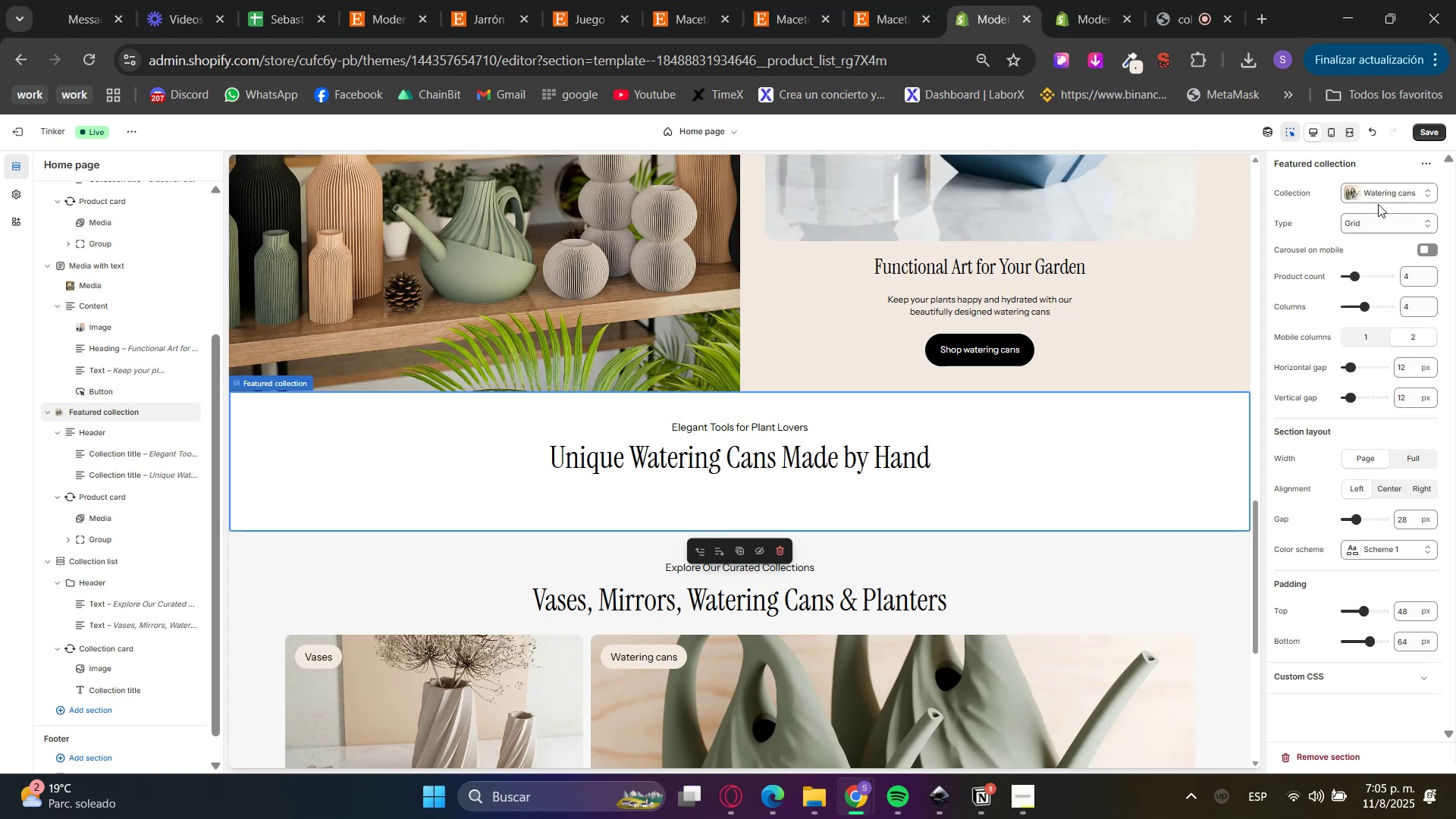 
left_click([1191, 329])
 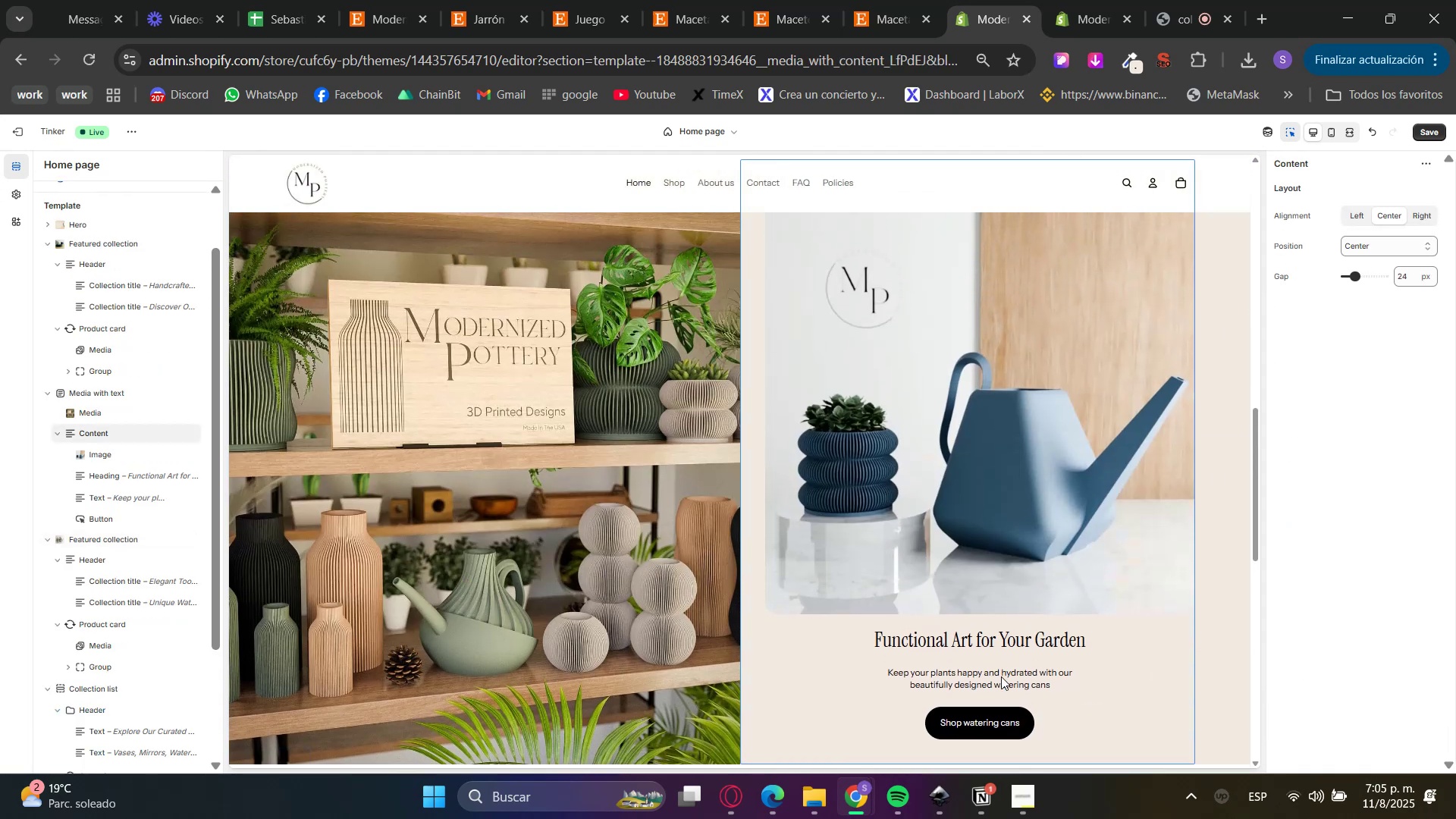 
left_click([1028, 715])
 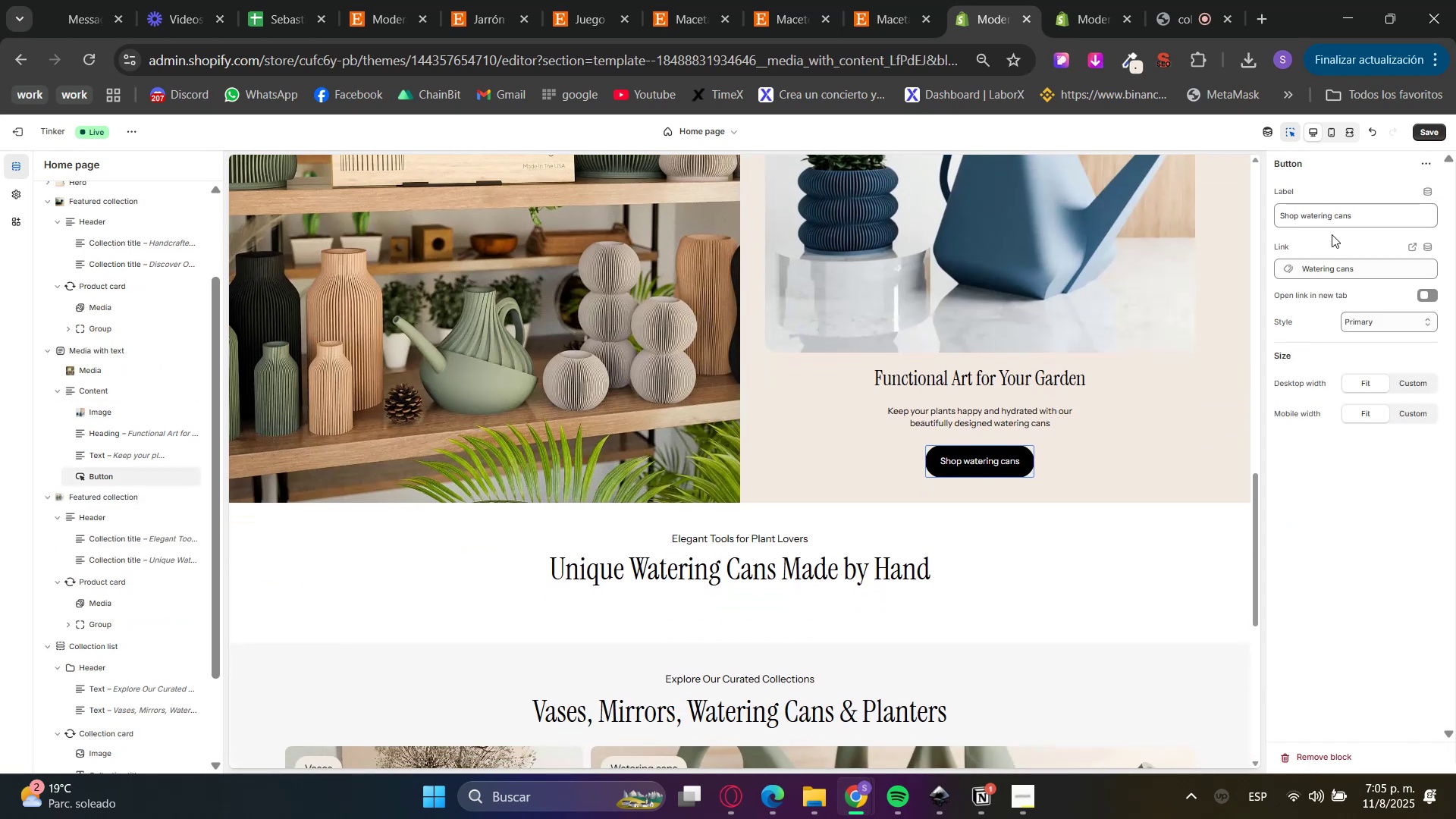 
left_click_drag(start_coordinate=[1306, 221], to_coordinate=[1301, 221])
 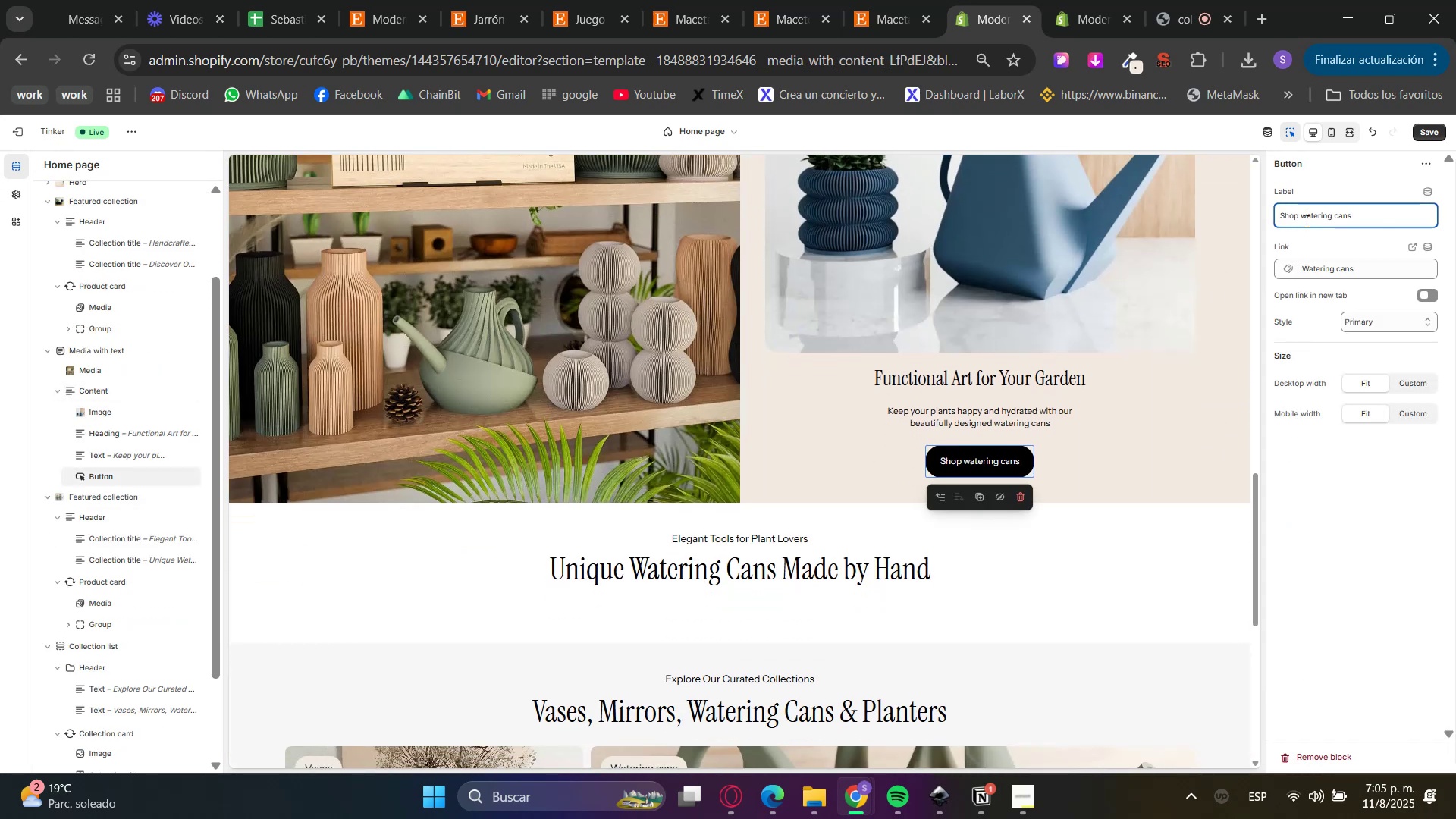 
type(Wwc)
 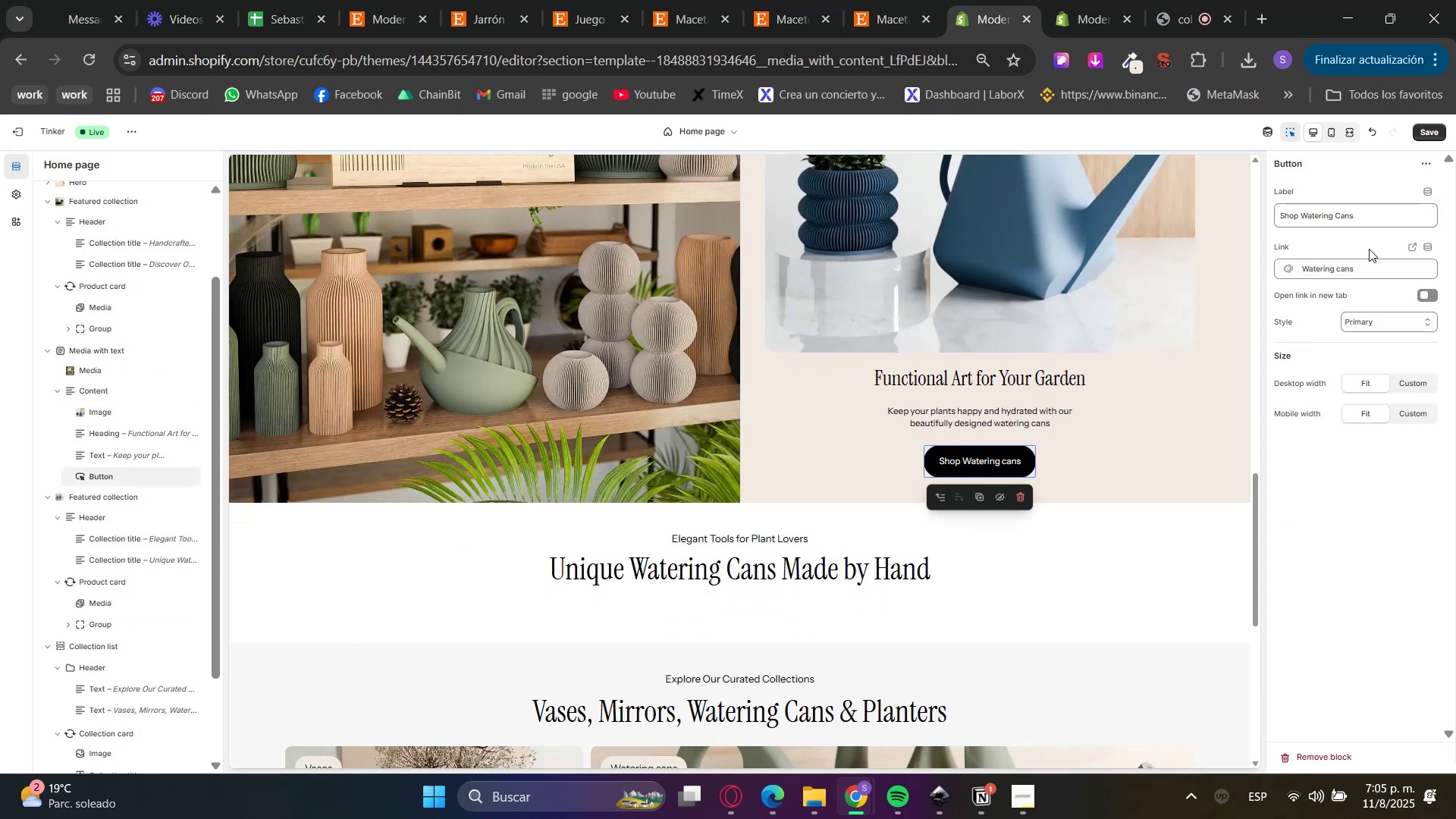 
left_click_drag(start_coordinate=[1305, 220], to_coordinate=[1301, 222])
 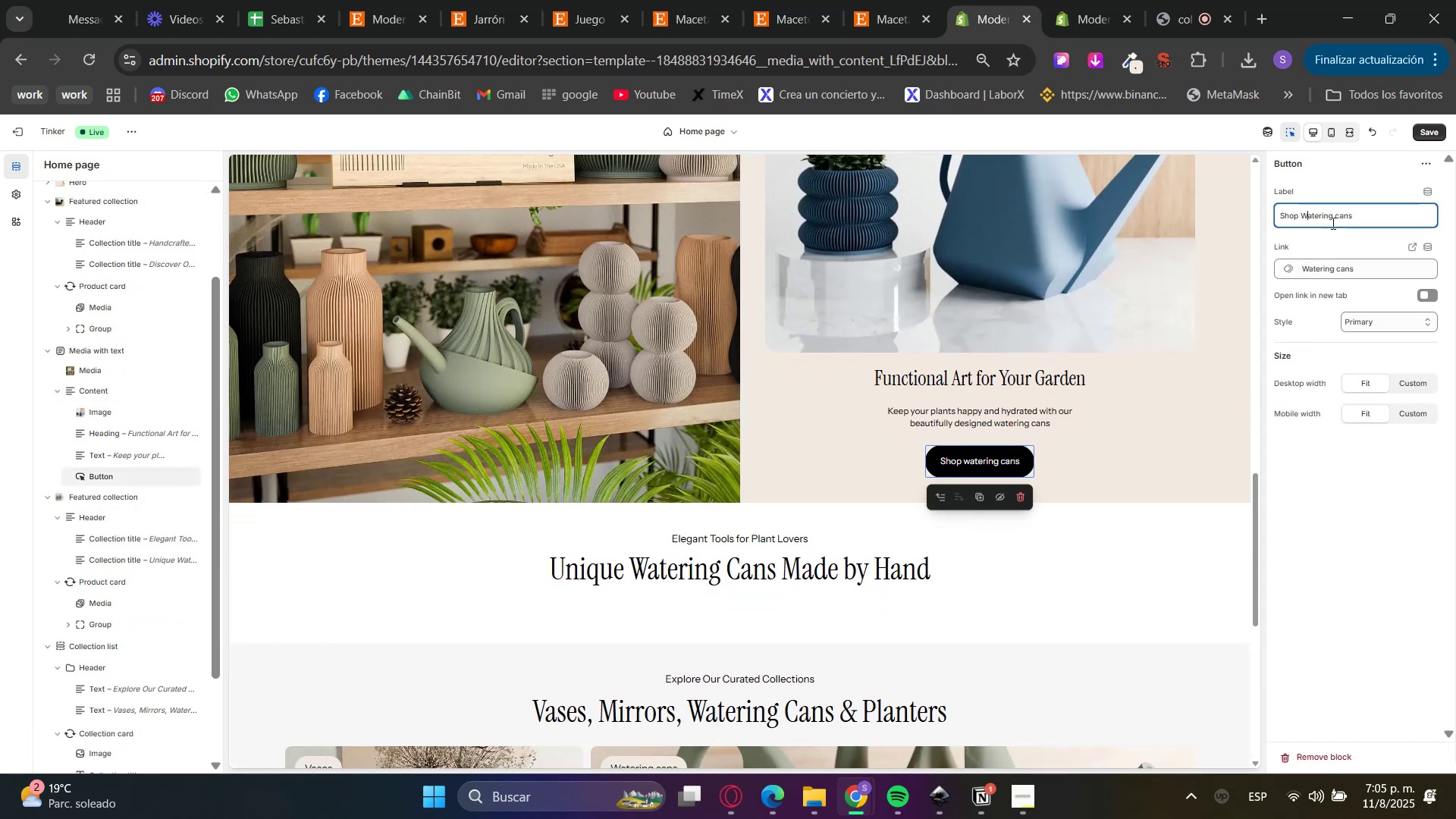 
left_click_drag(start_coordinate=[1335, 221], to_coordinate=[1339, 219])
 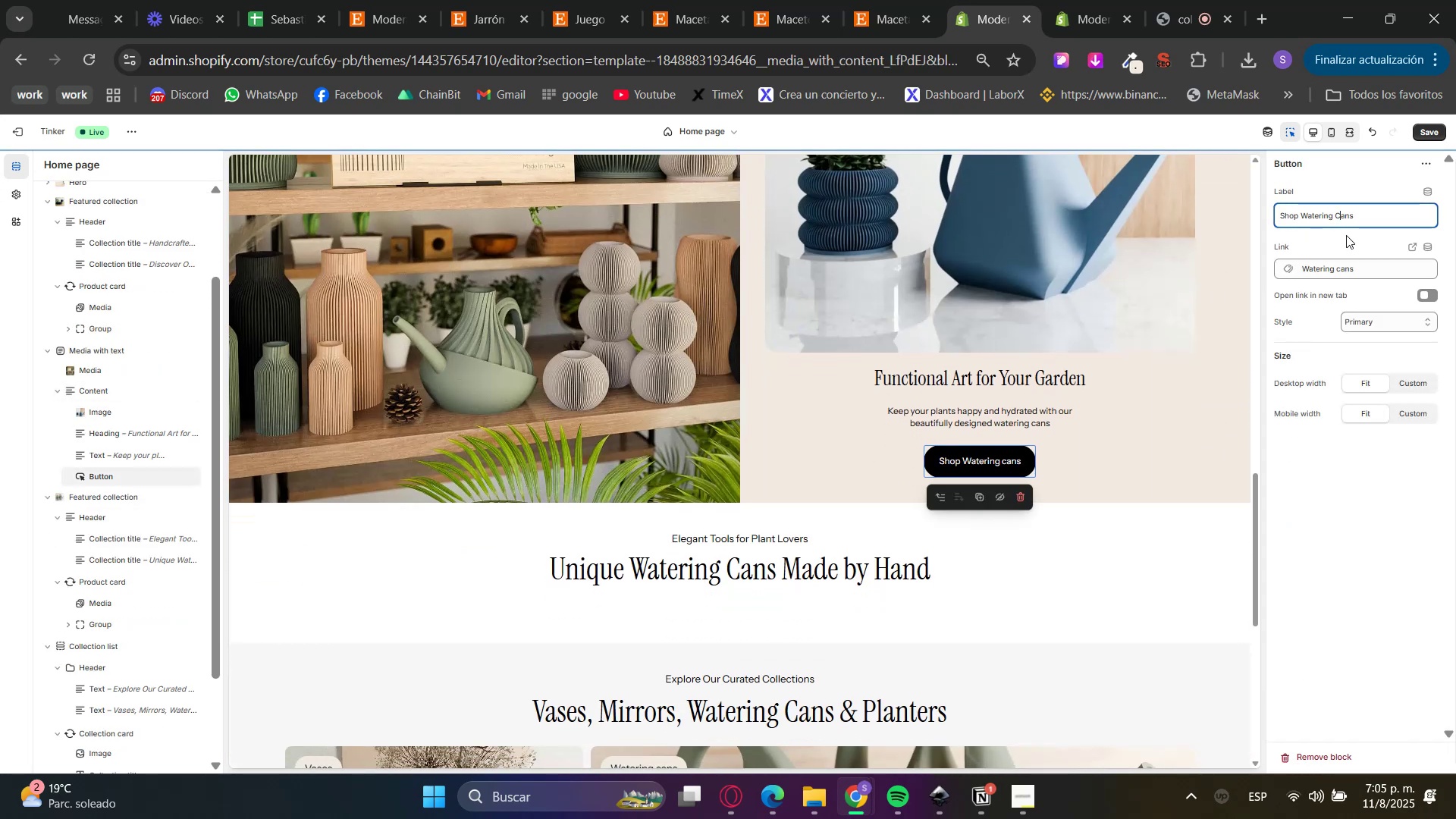 
left_click([1369, 249])
 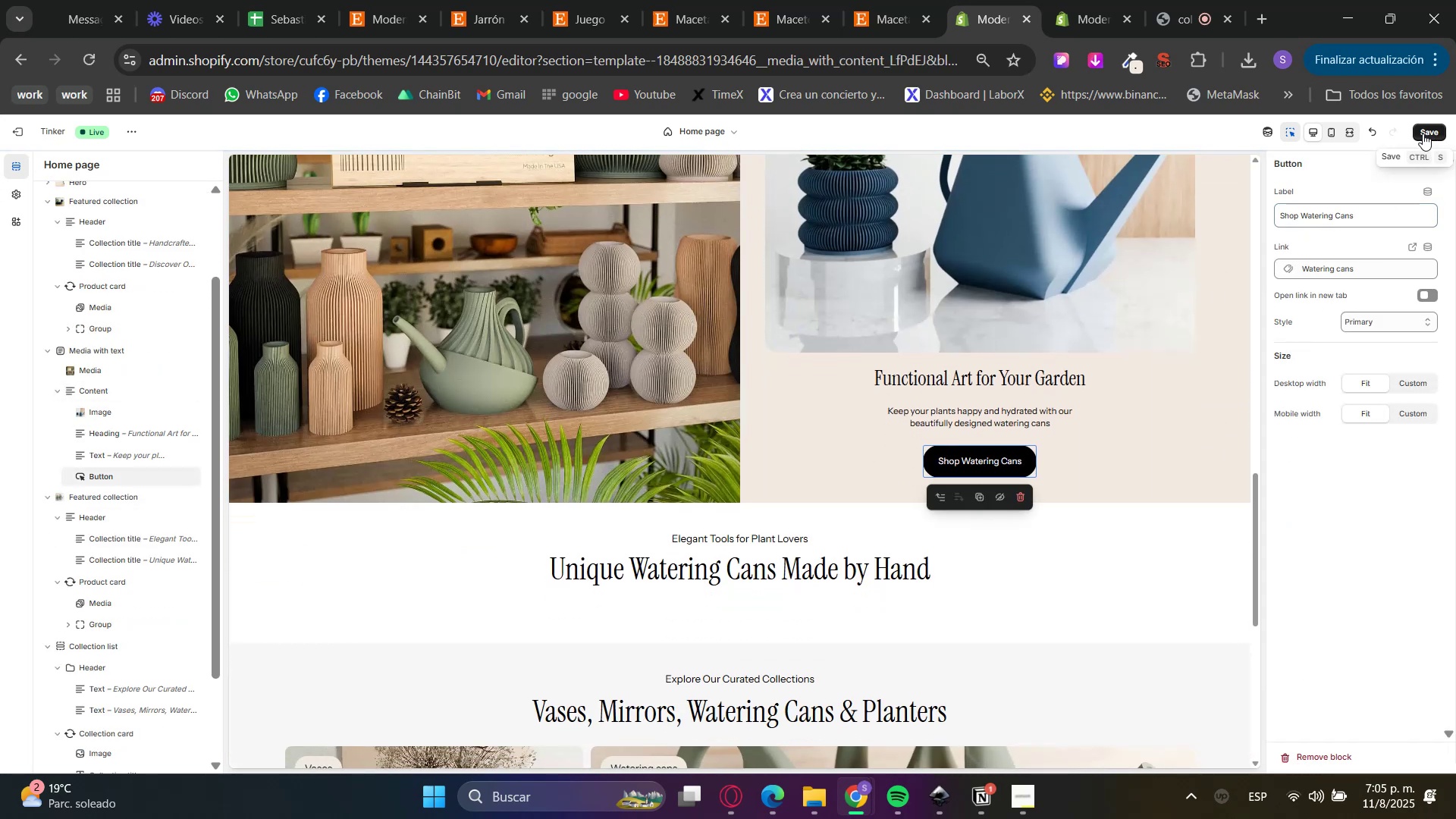 
left_click([1294, 136])
 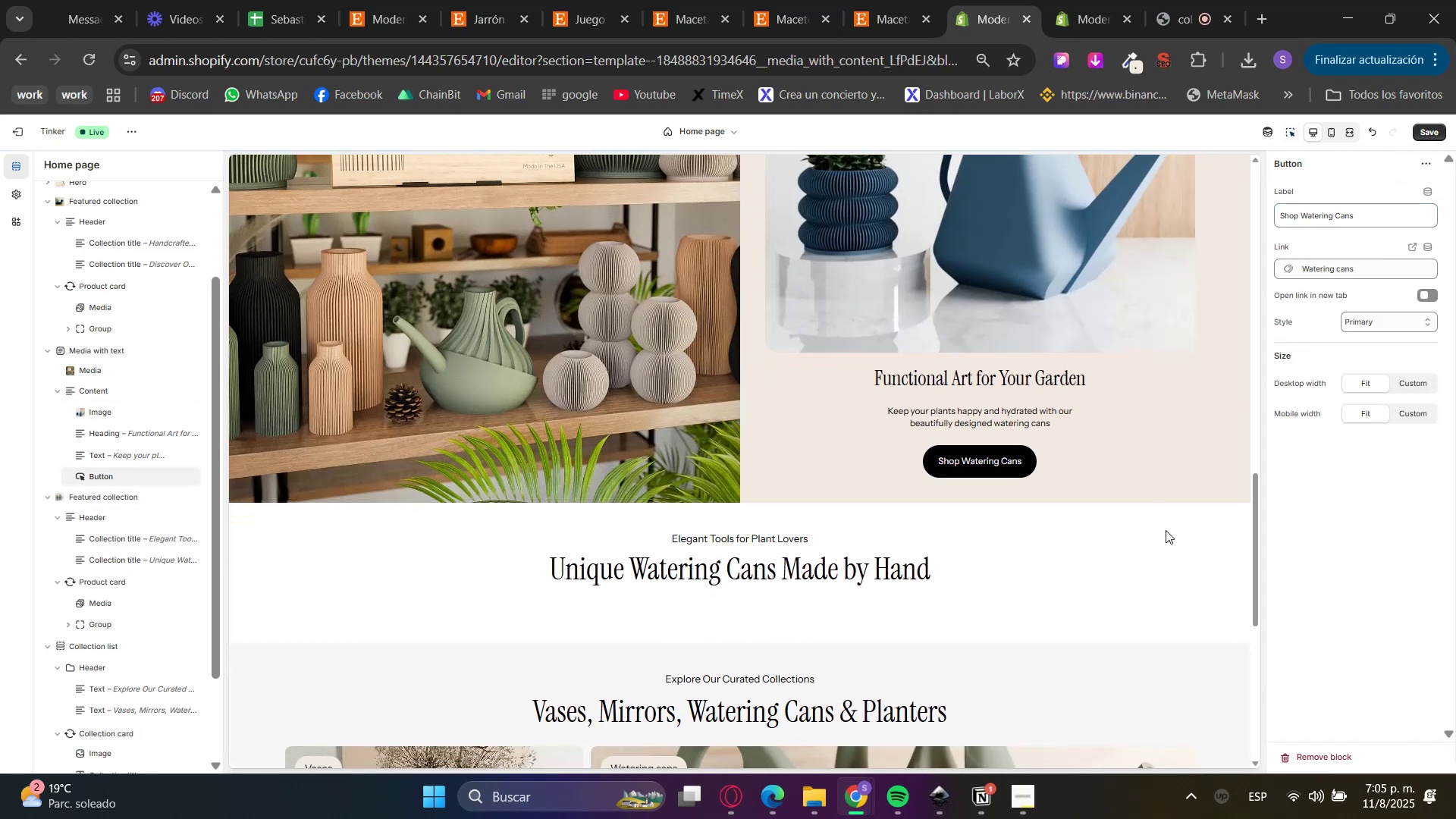 
scroll: coordinate [1166, 530], scroll_direction: down, amount: 1.0
 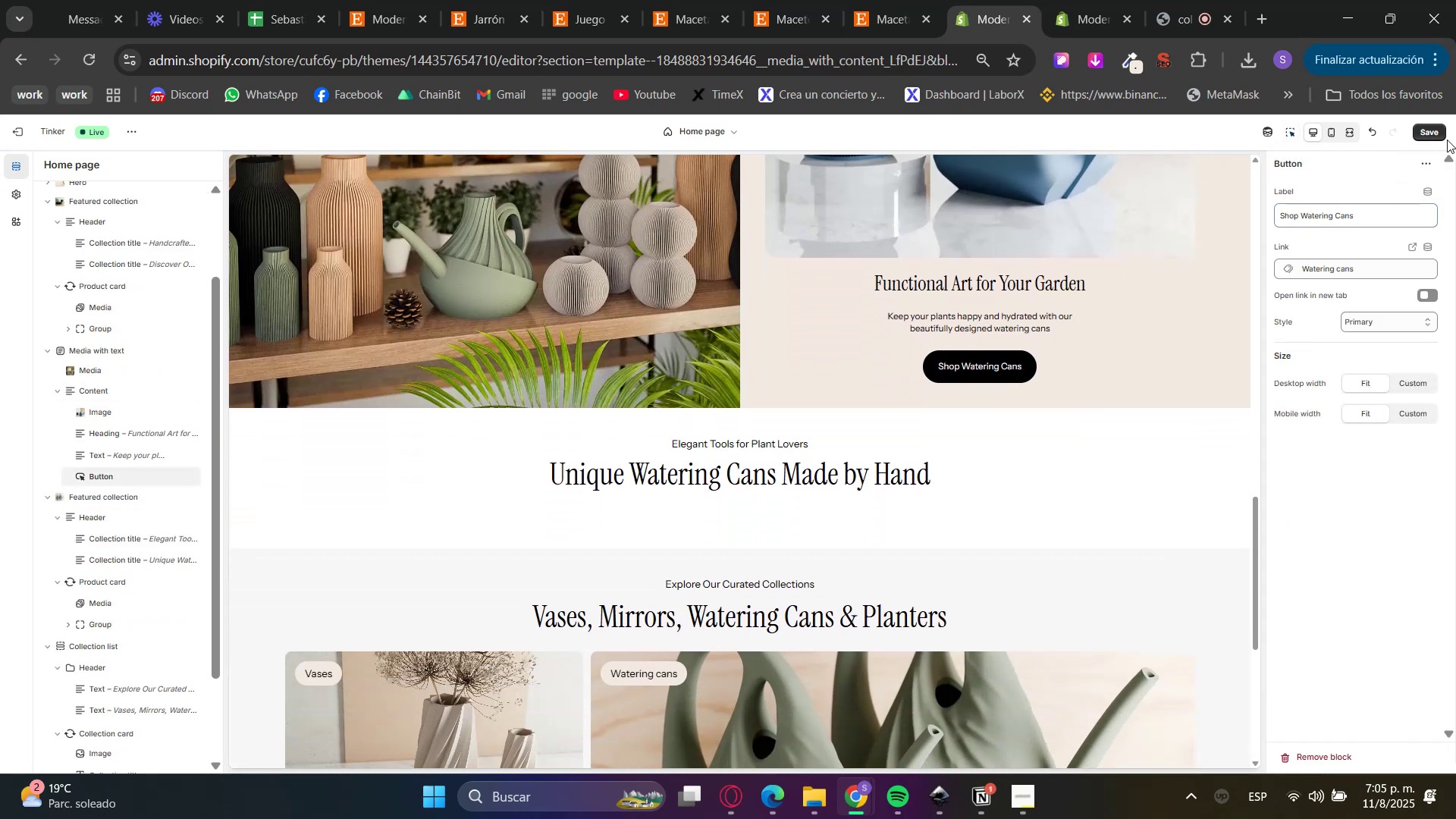 
double_click([1436, 131])
 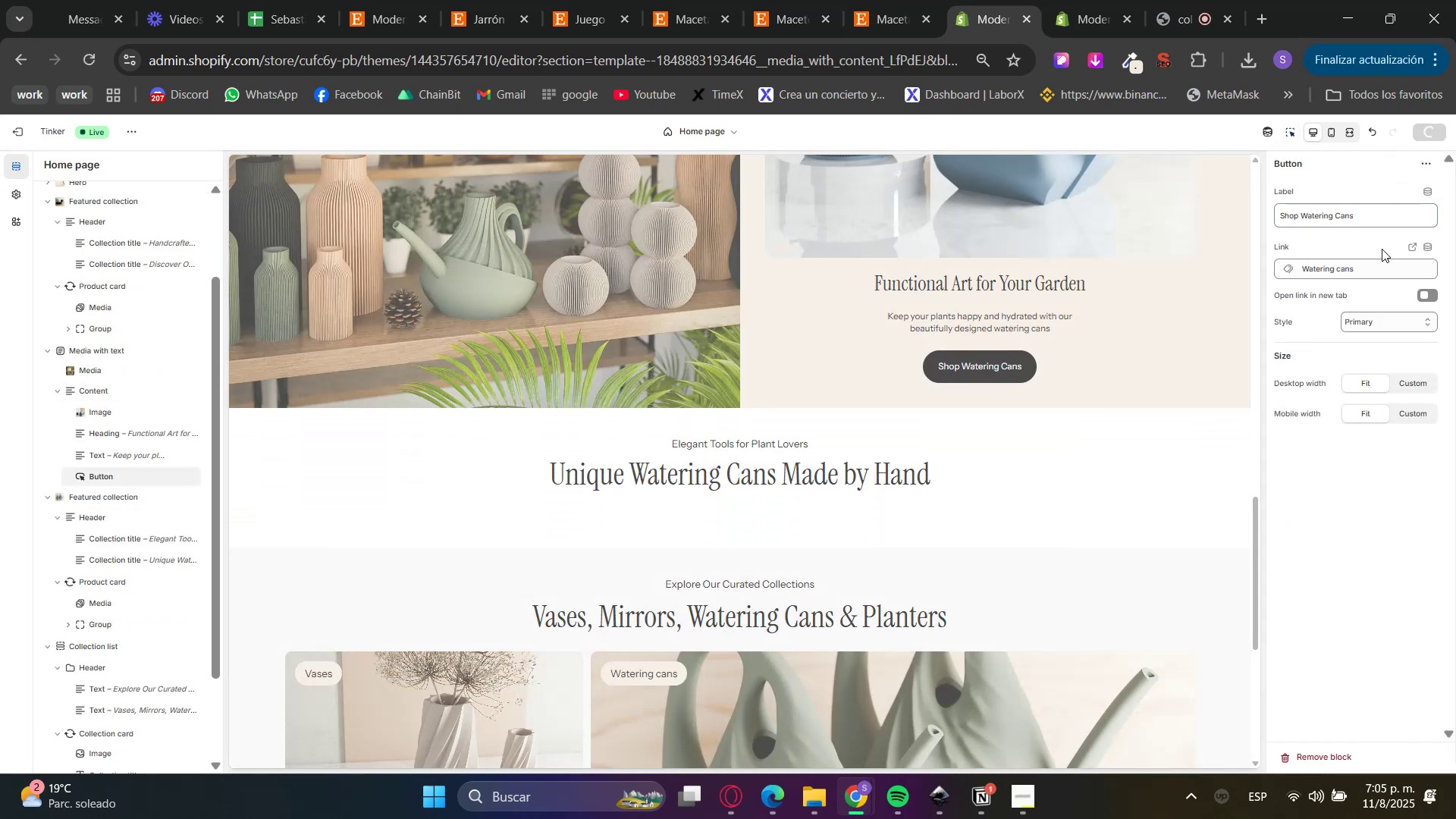 
scroll: coordinate [1216, 504], scroll_direction: up, amount: 3.0
 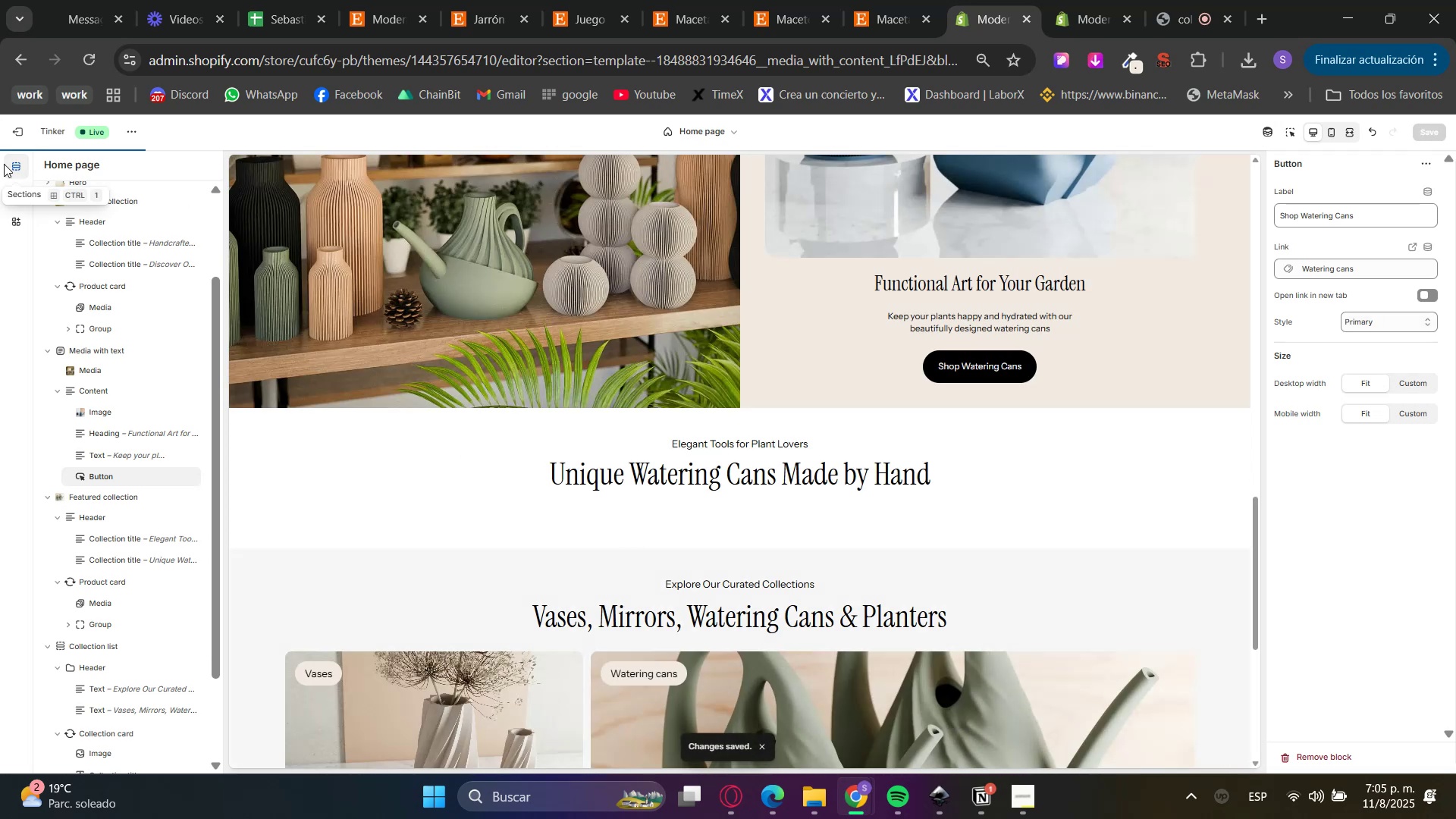 
left_click([1098, 0])
 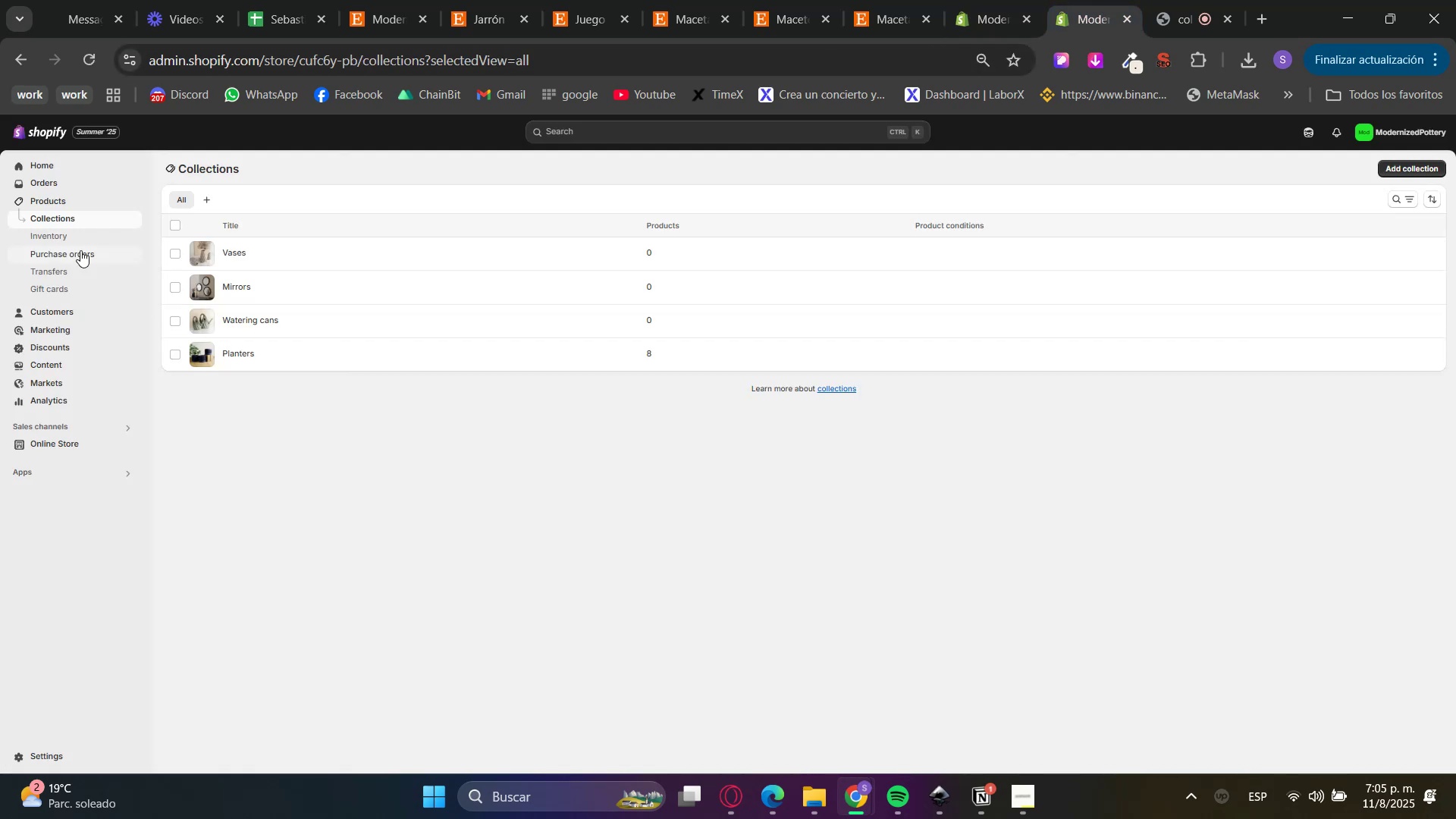 
left_click([43, 203])
 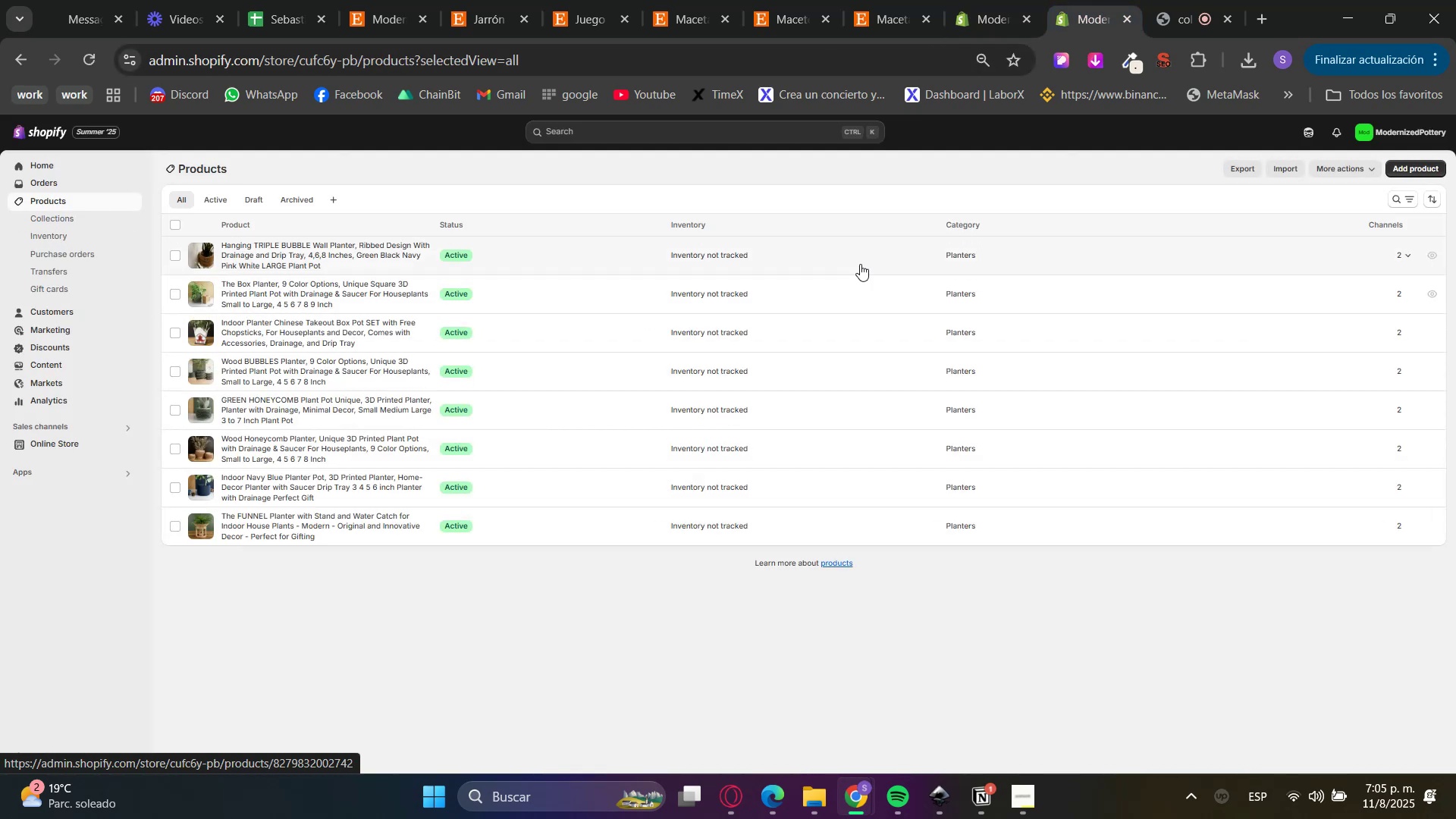 
left_click([1422, 172])
 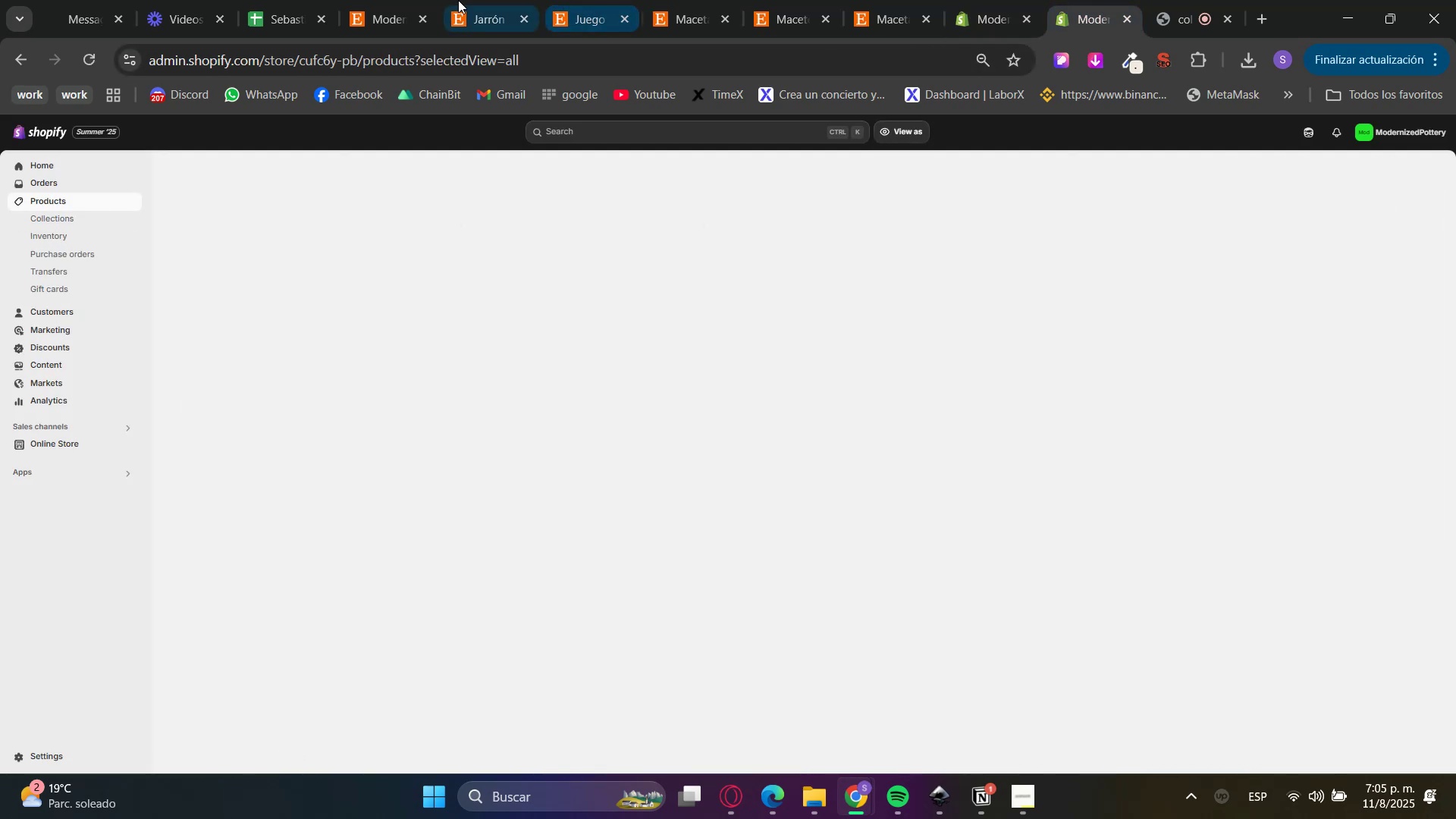 
double_click([571, 0])
 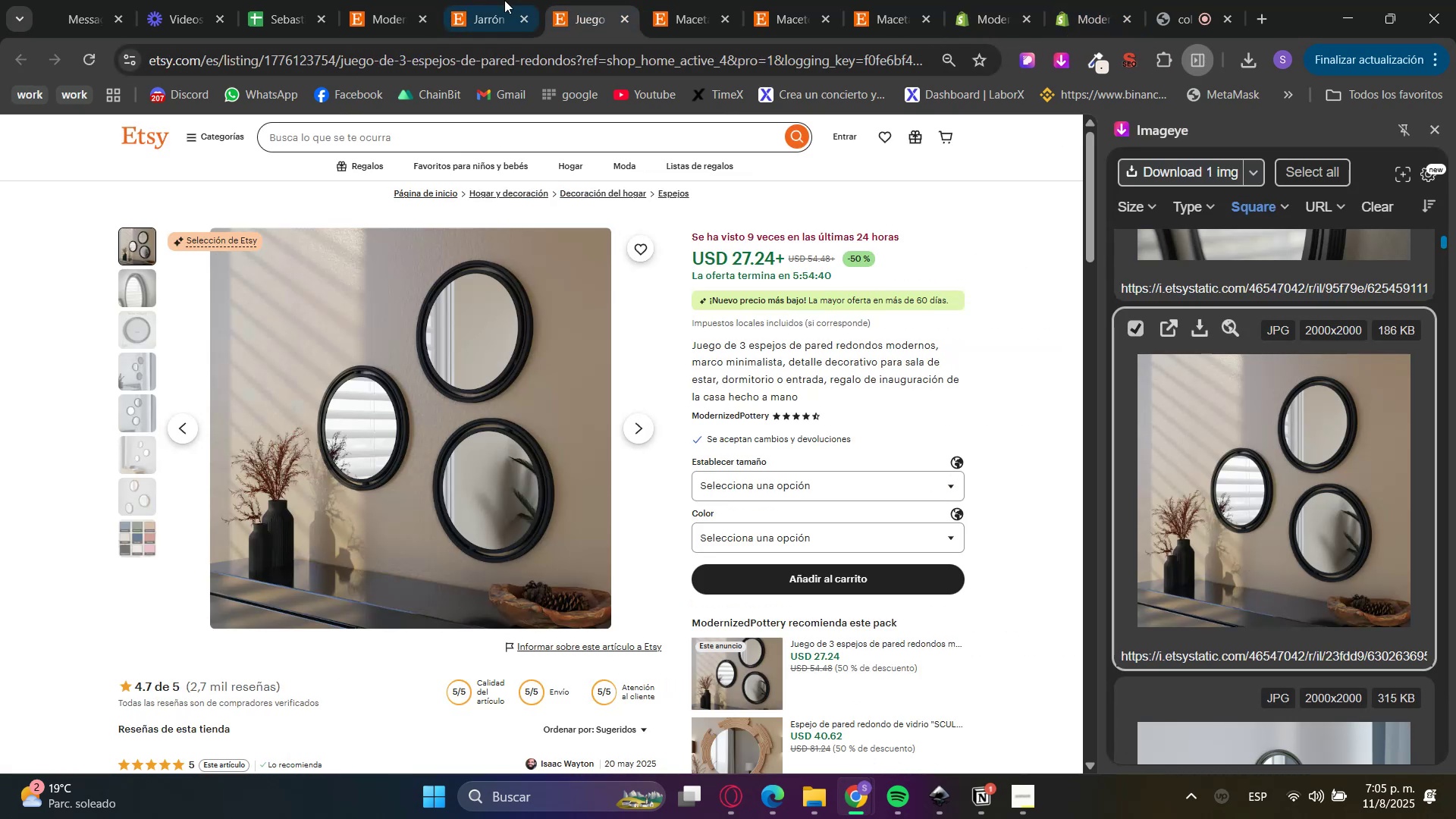 
double_click([660, 2])
 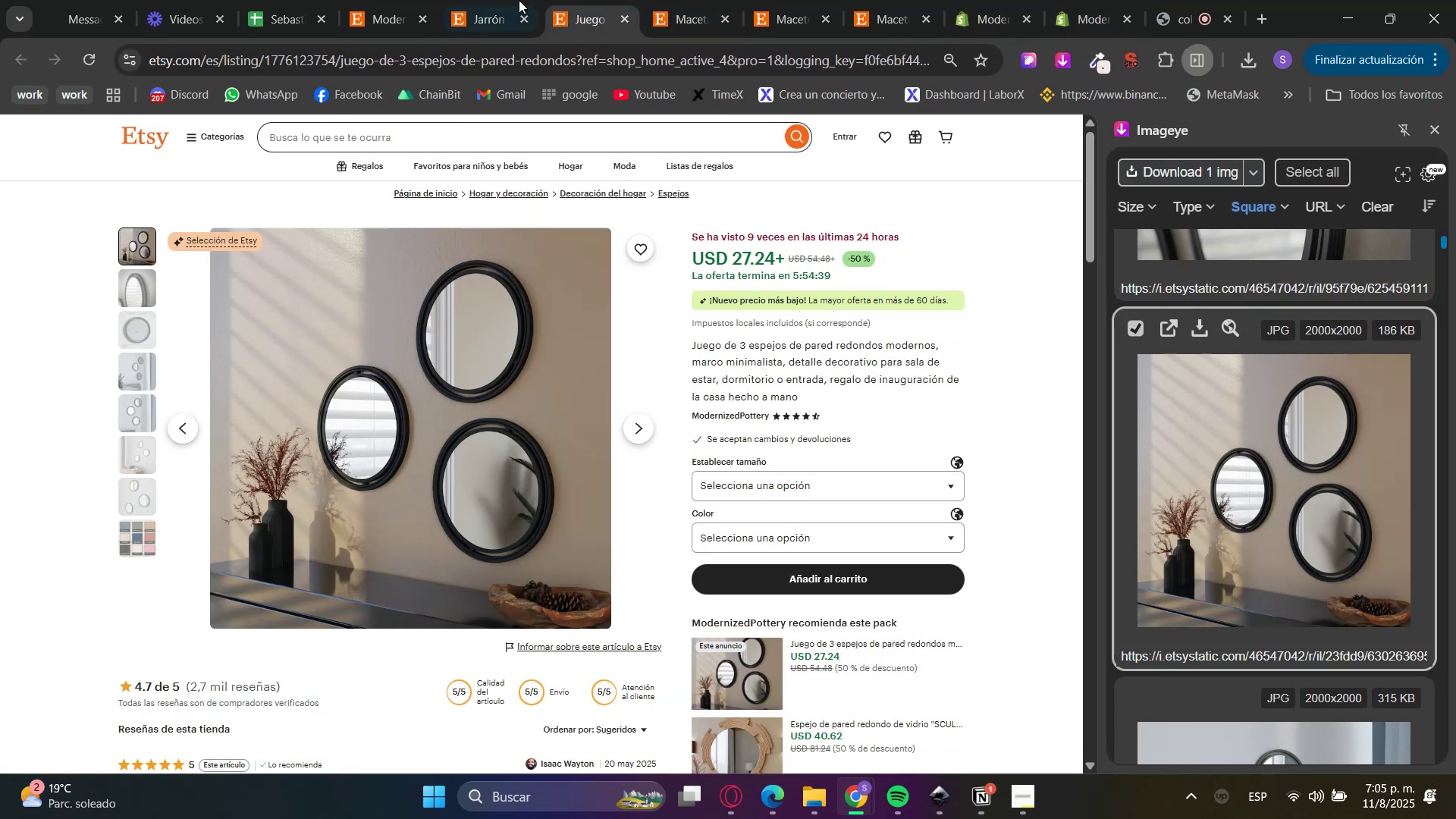 
triple_click([523, 25])
 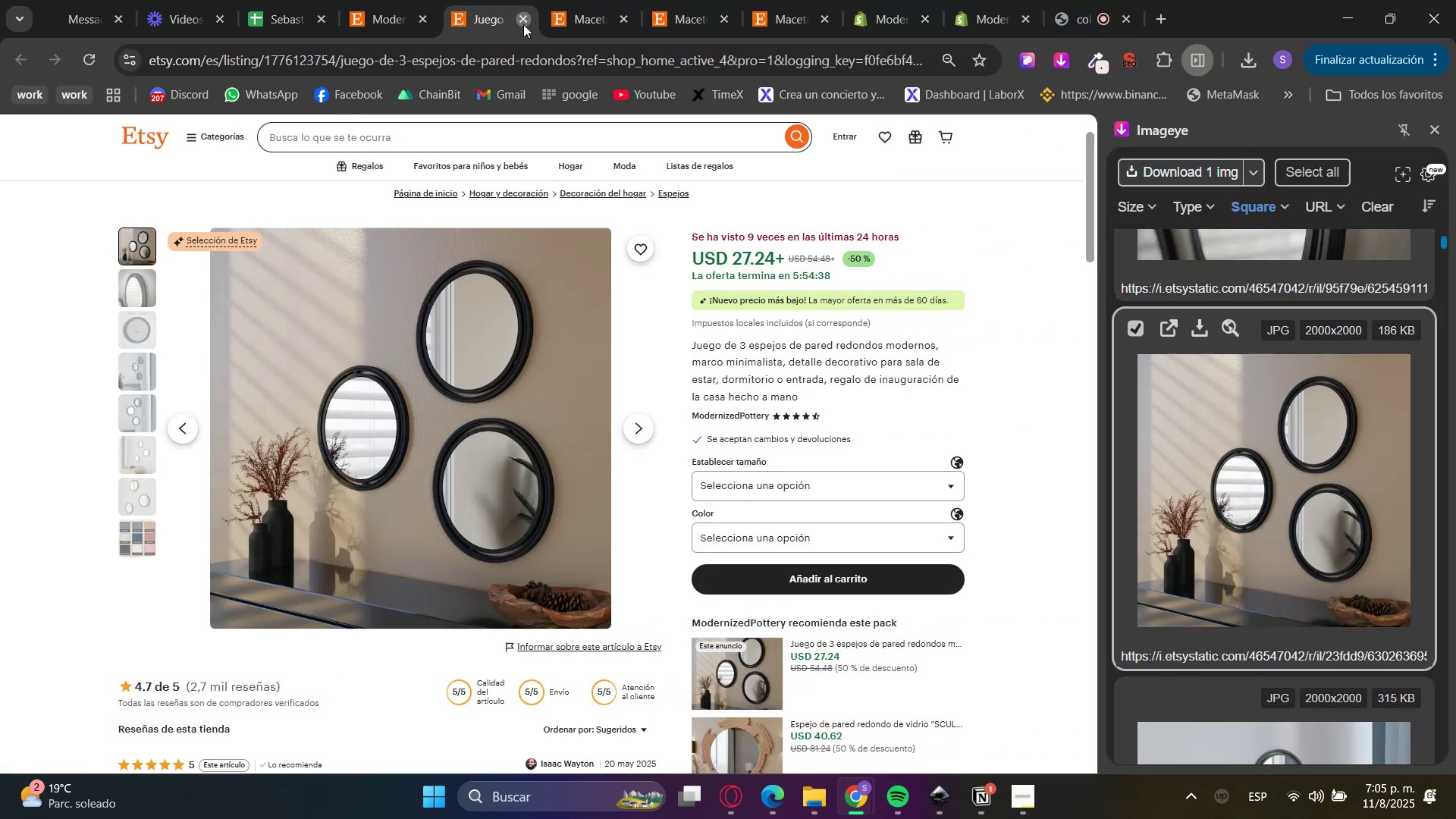 
triple_click([523, 24])
 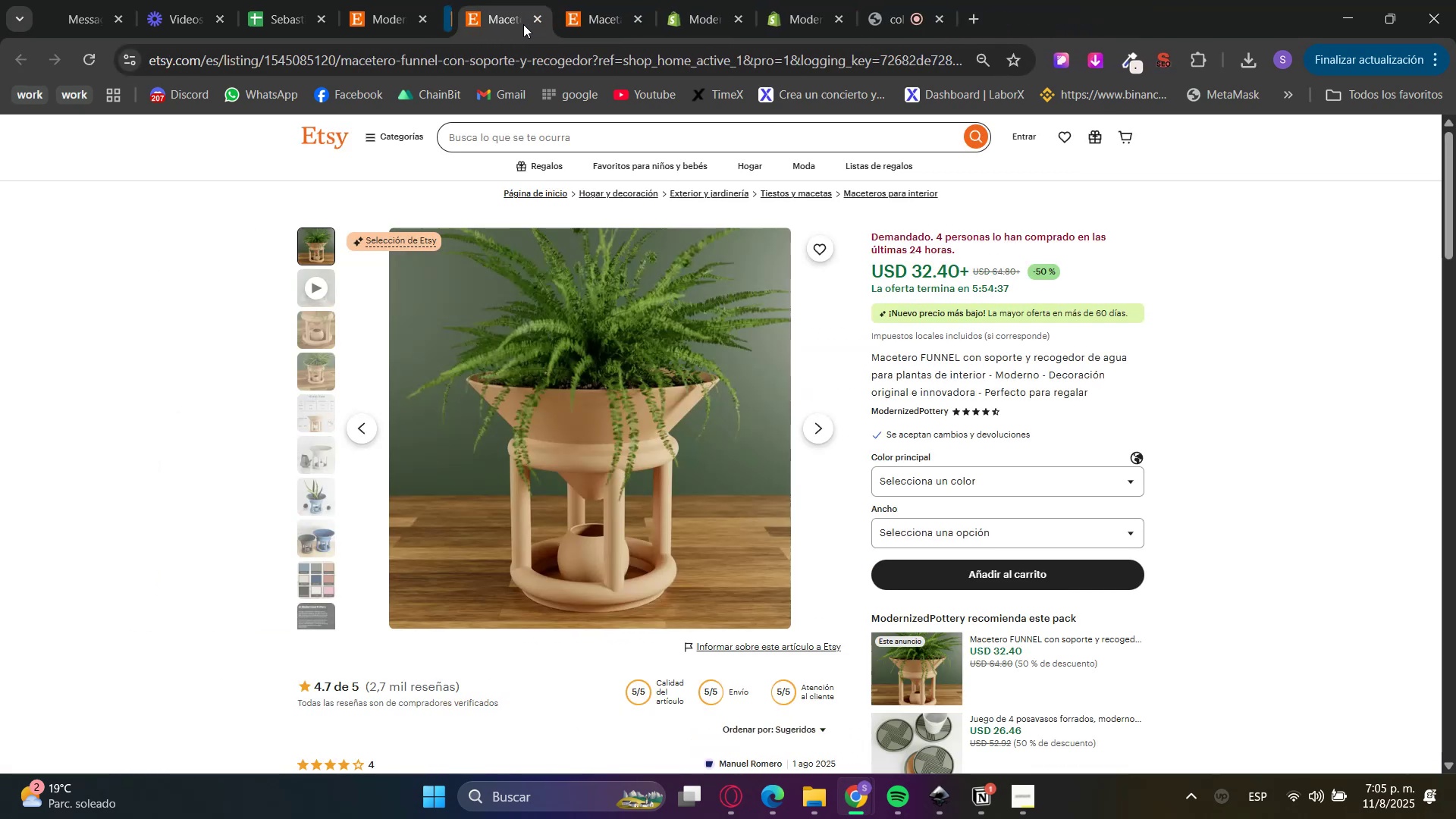 
triple_click([523, 24])
 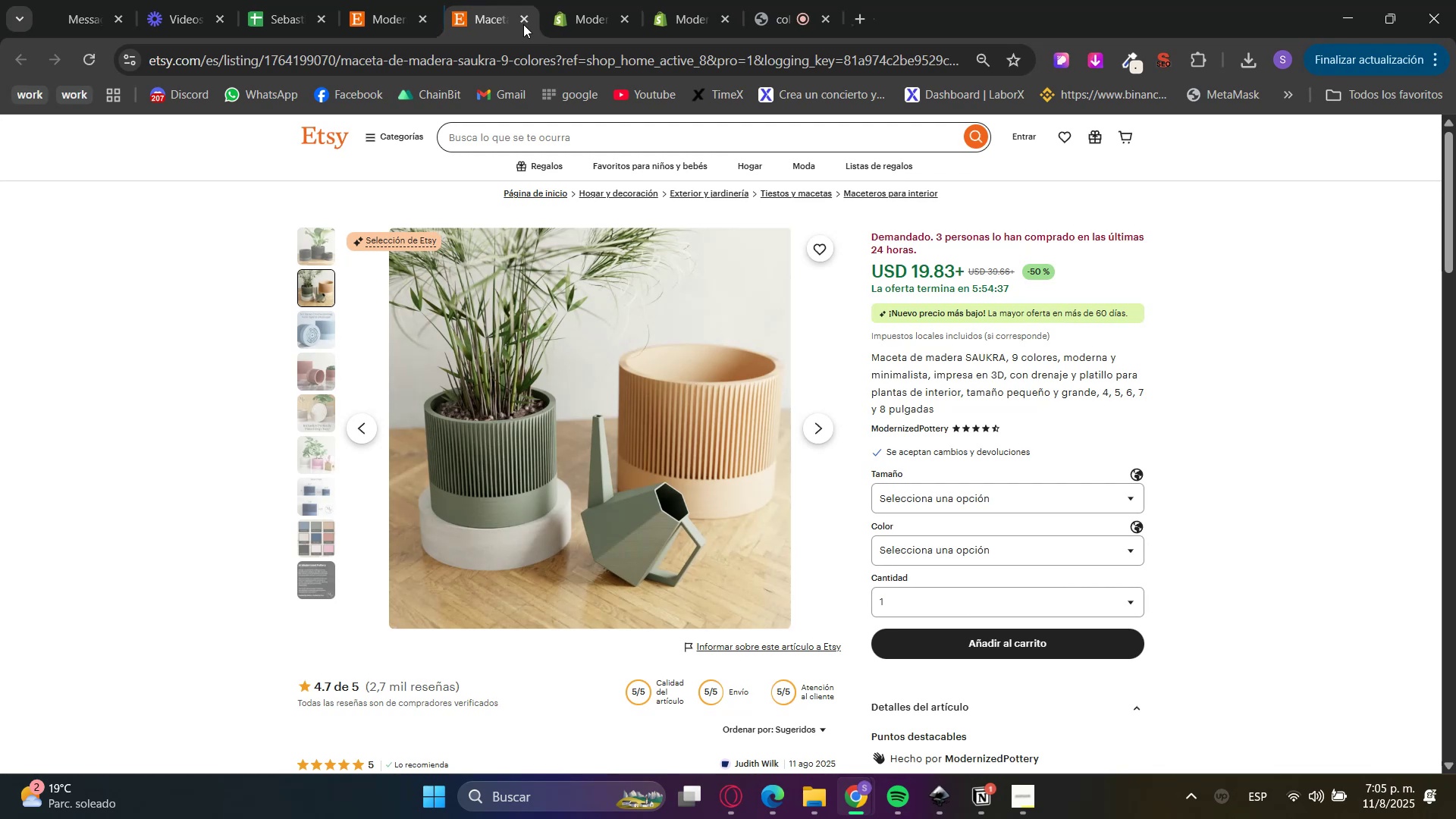 
triple_click([523, 24])
 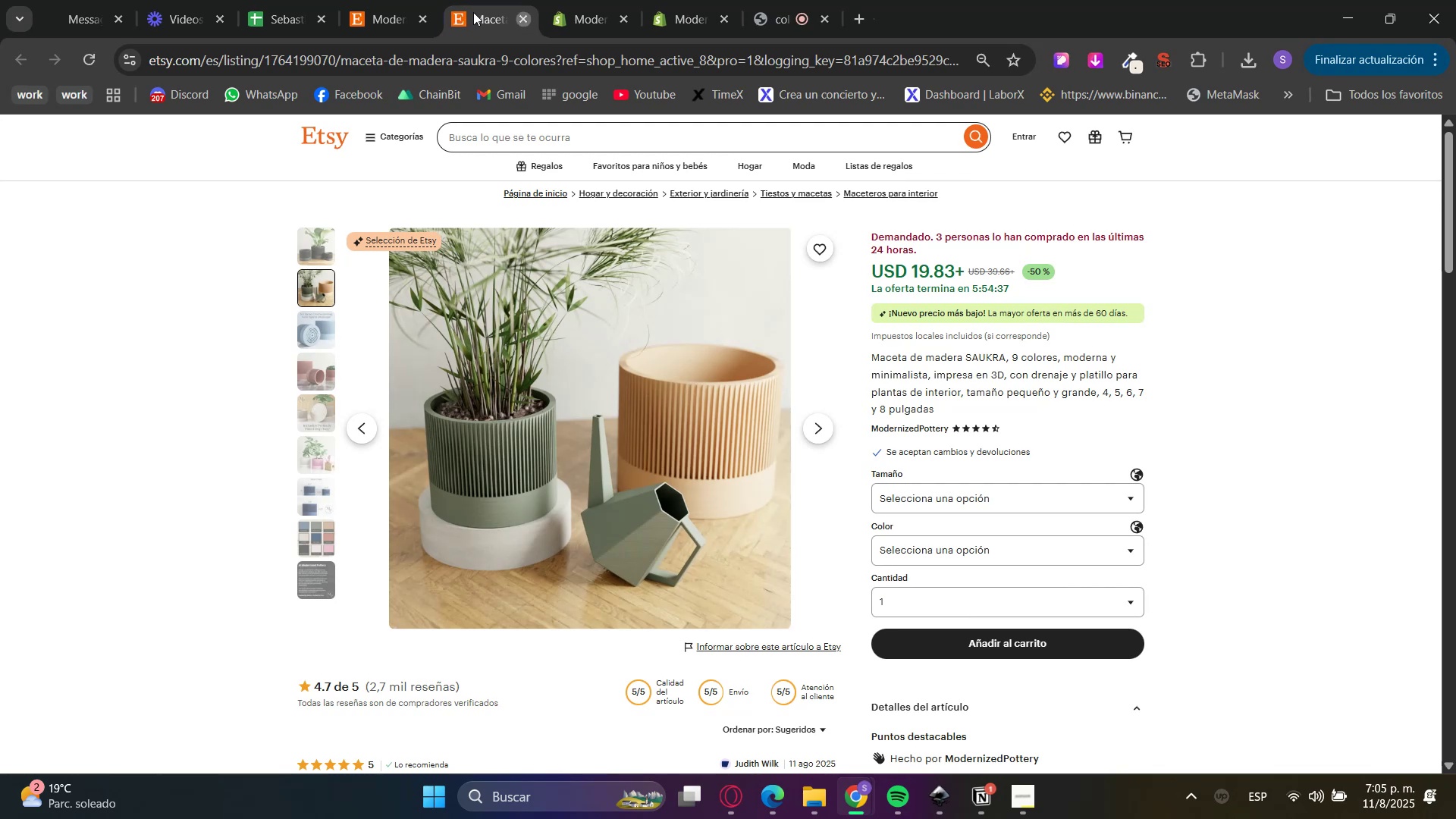 
triple_click([406, 0])
 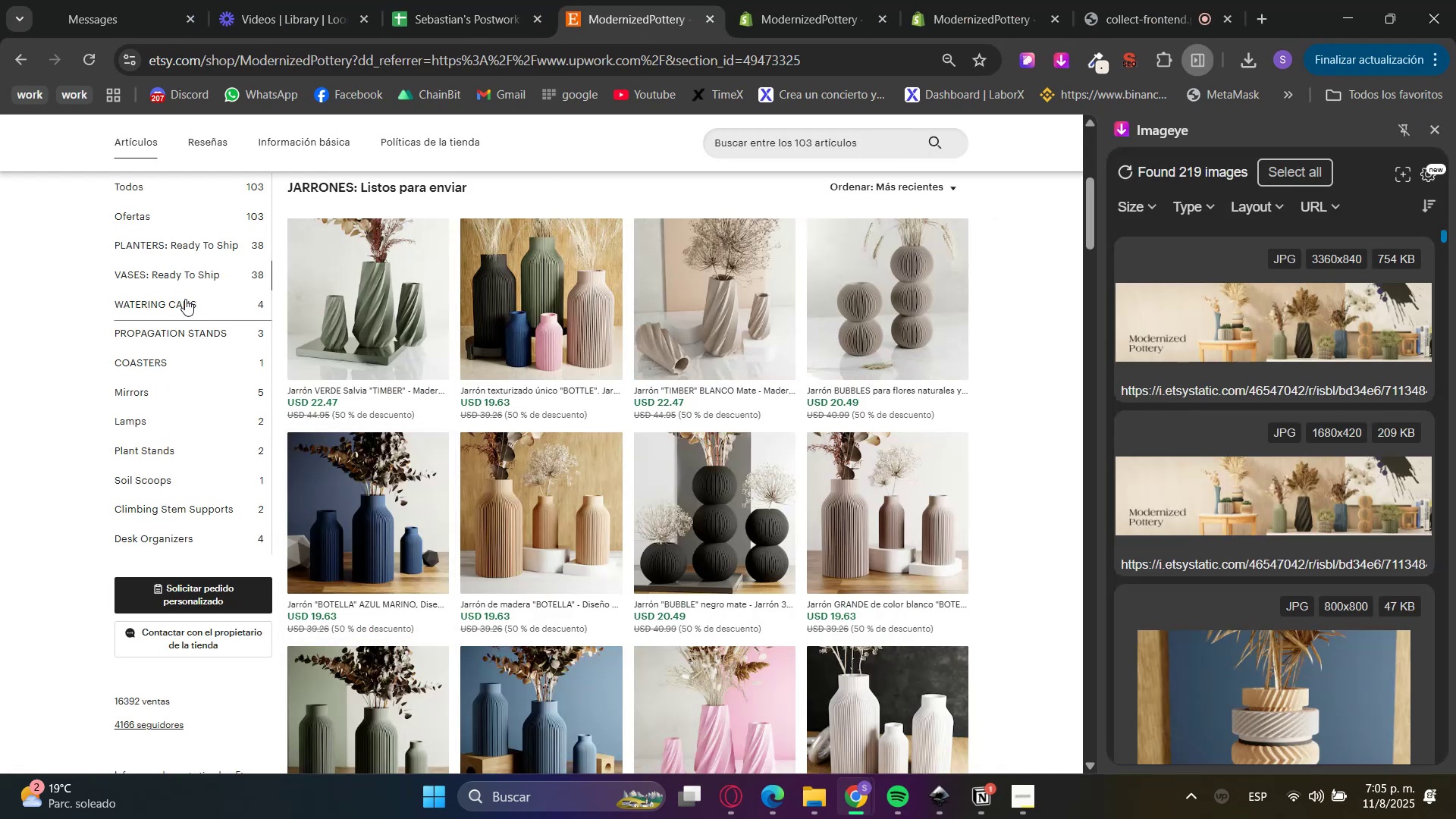 
left_click([179, 303])
 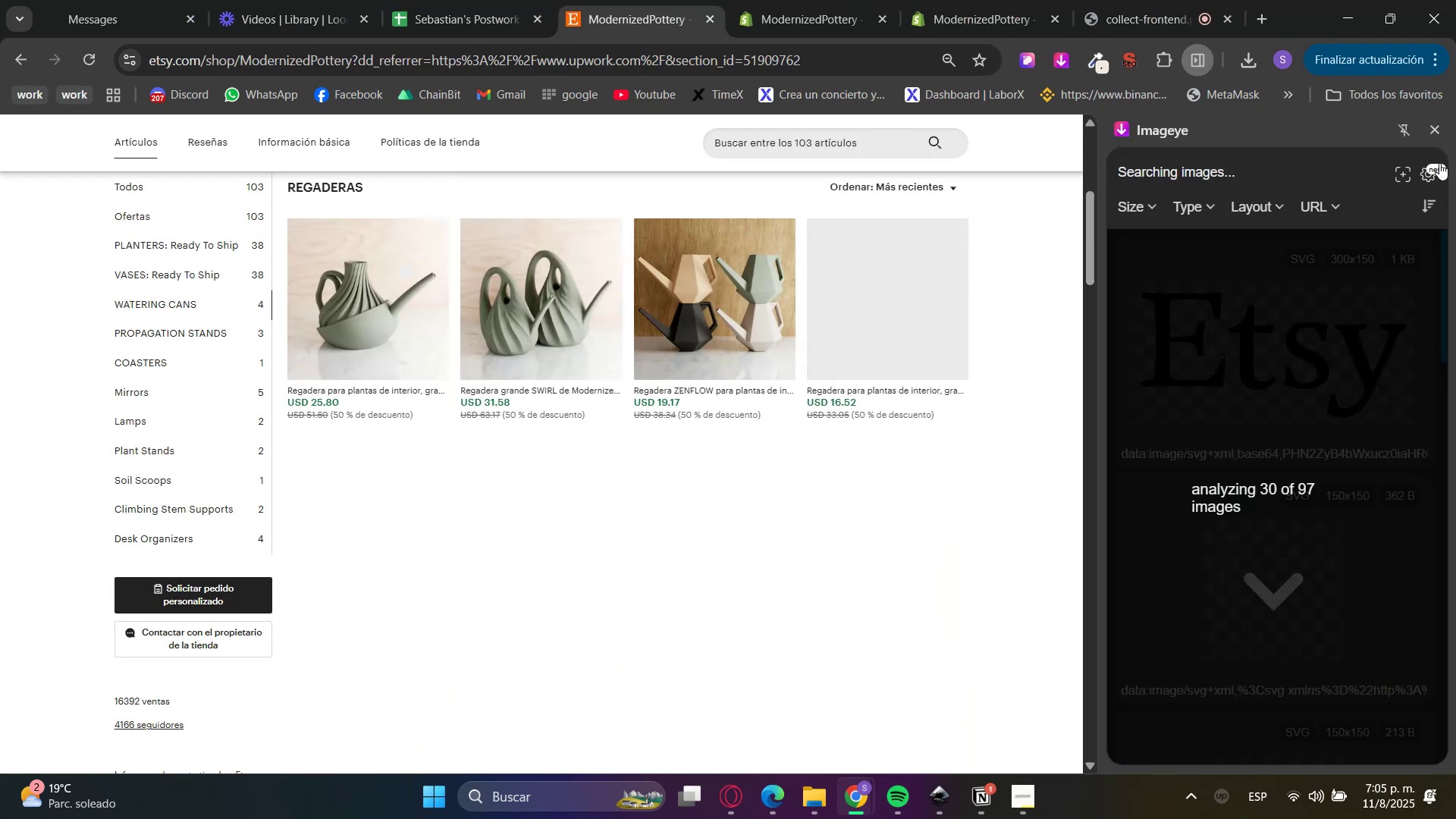 
left_click([1439, 120])
 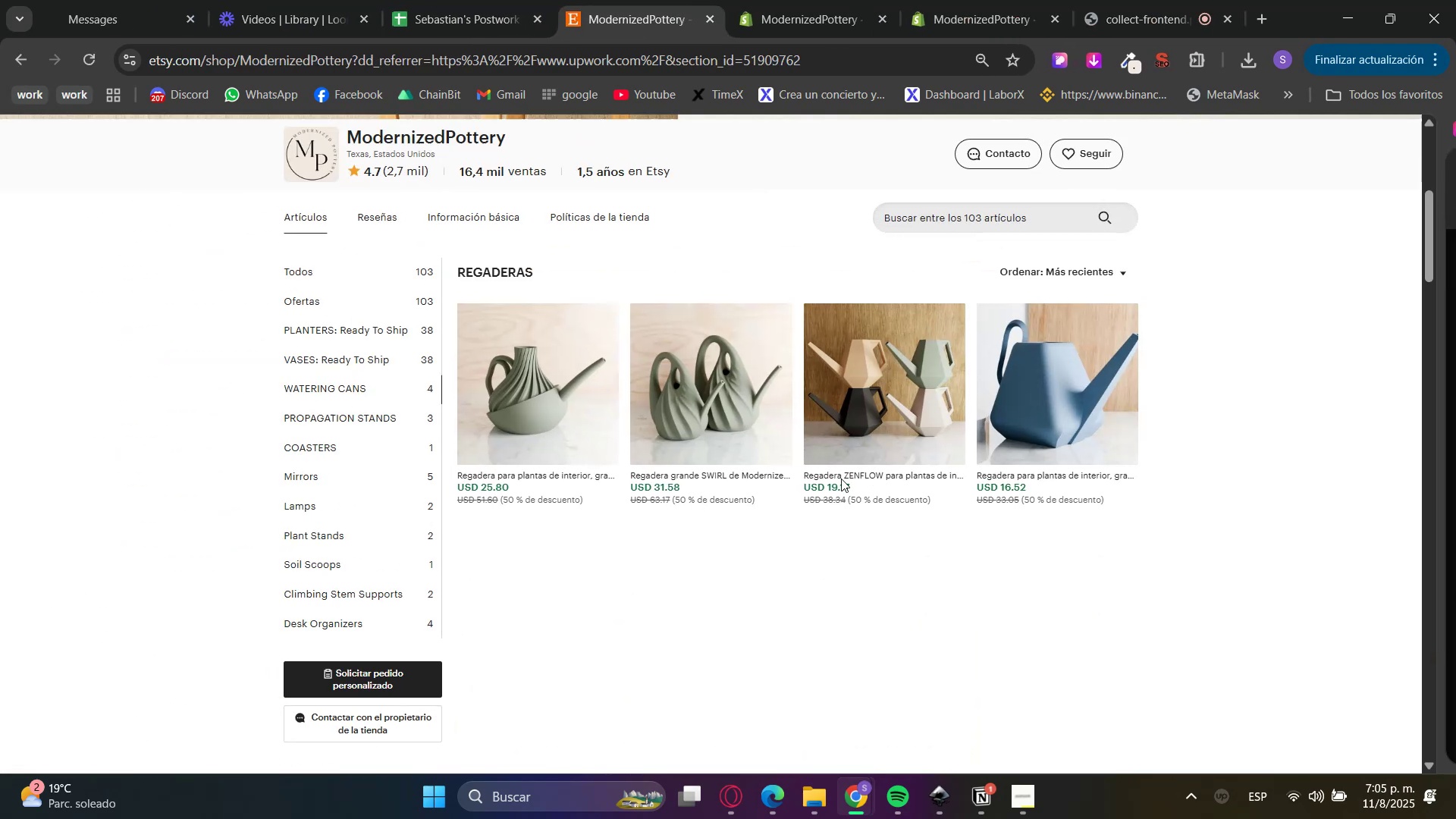 
scroll: coordinate [820, 564], scroll_direction: up, amount: 1.0
 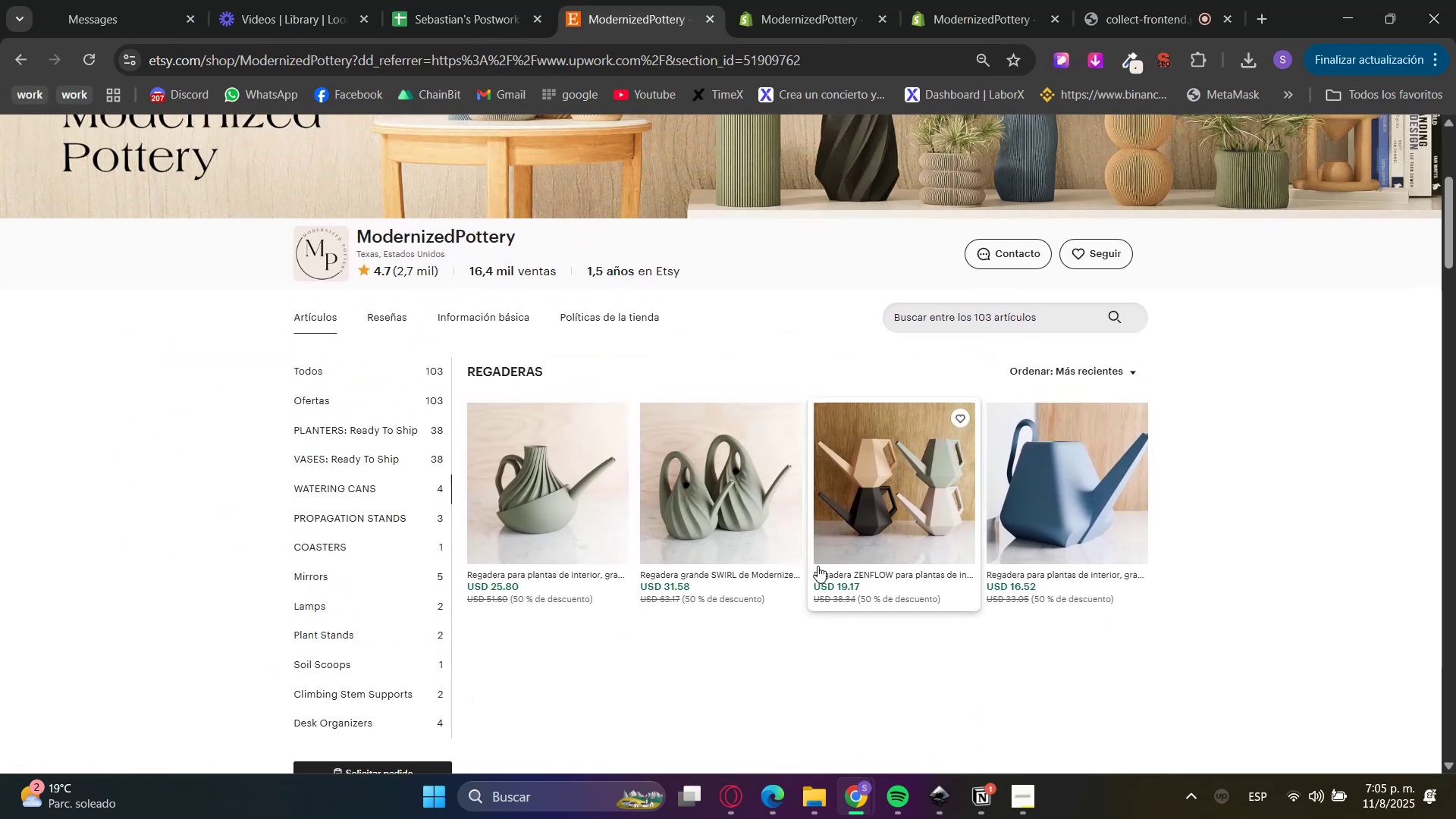 
hold_key(key=ControlLeft, duration=1.36)
double_click([730, 491])
 